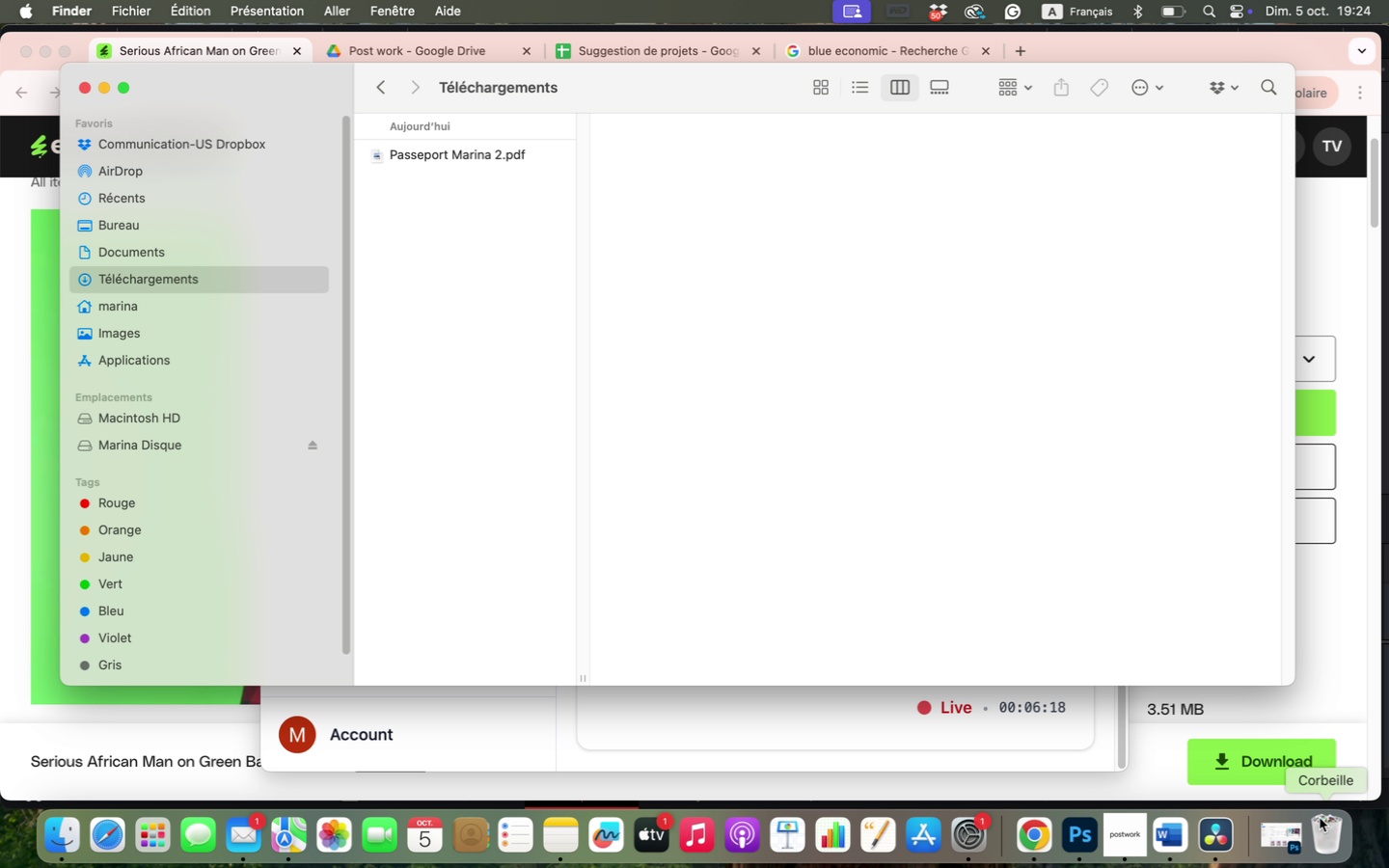 
right_click([1321, 820])
 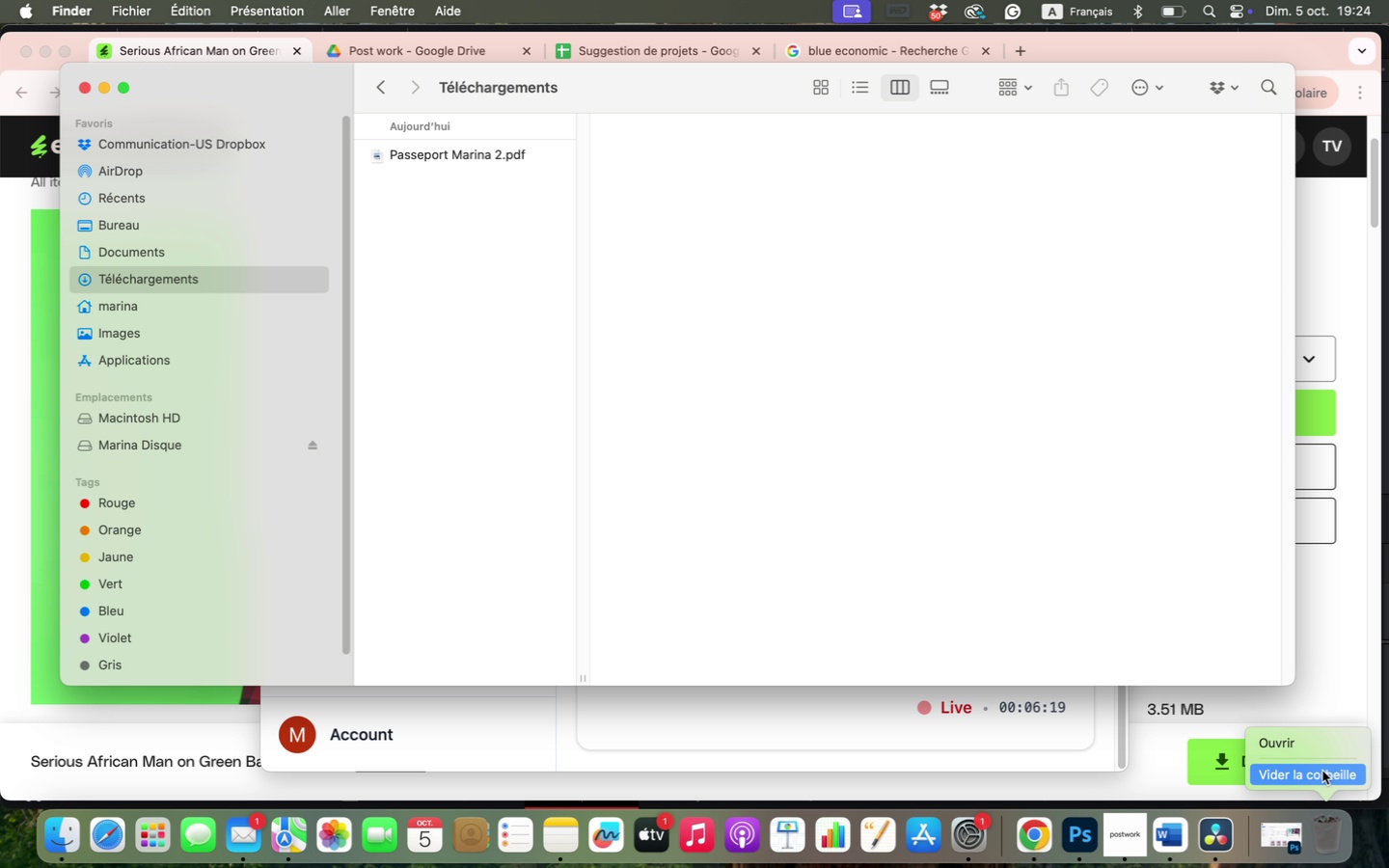 
left_click([1322, 771])
 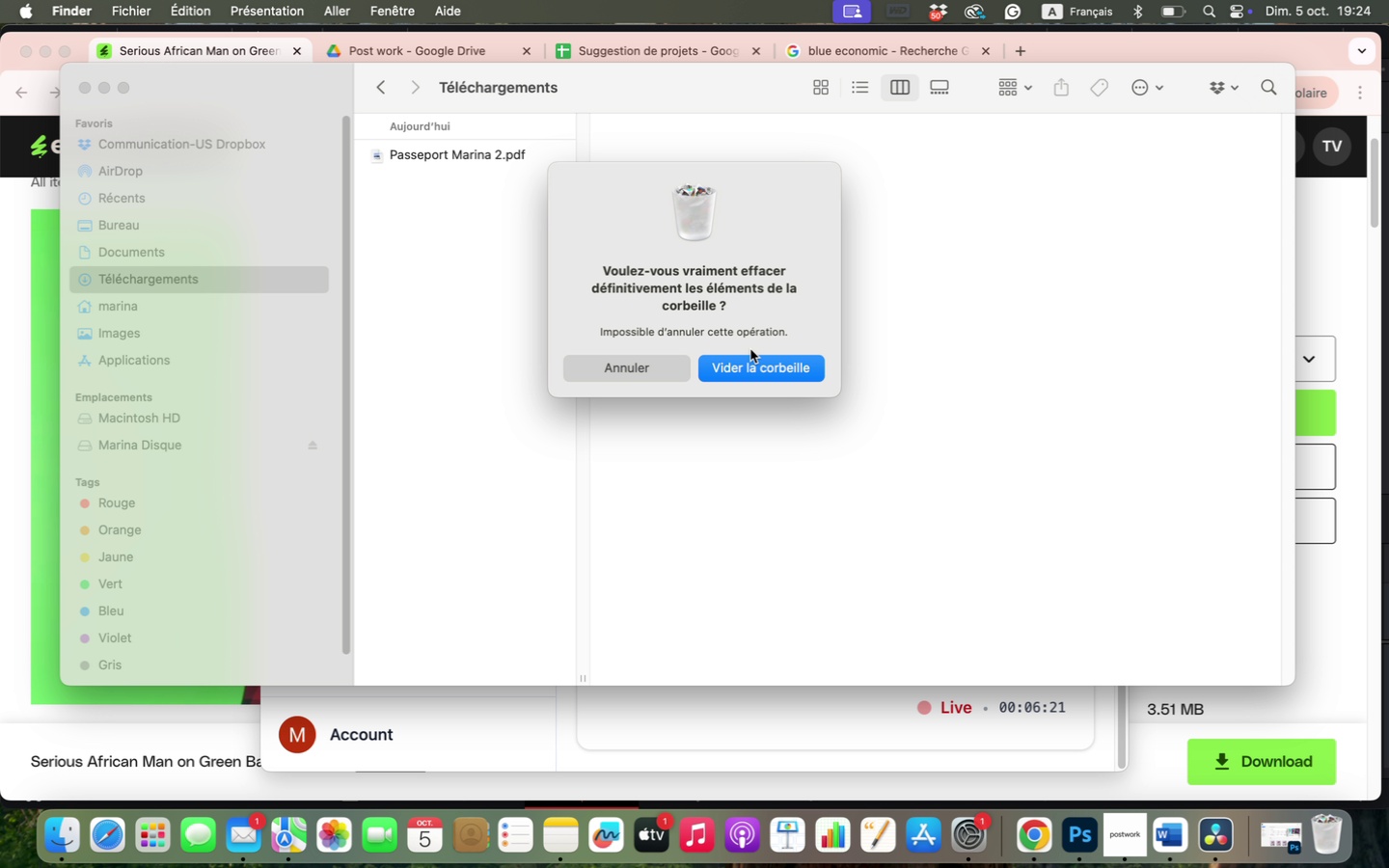 
left_click([759, 370])
 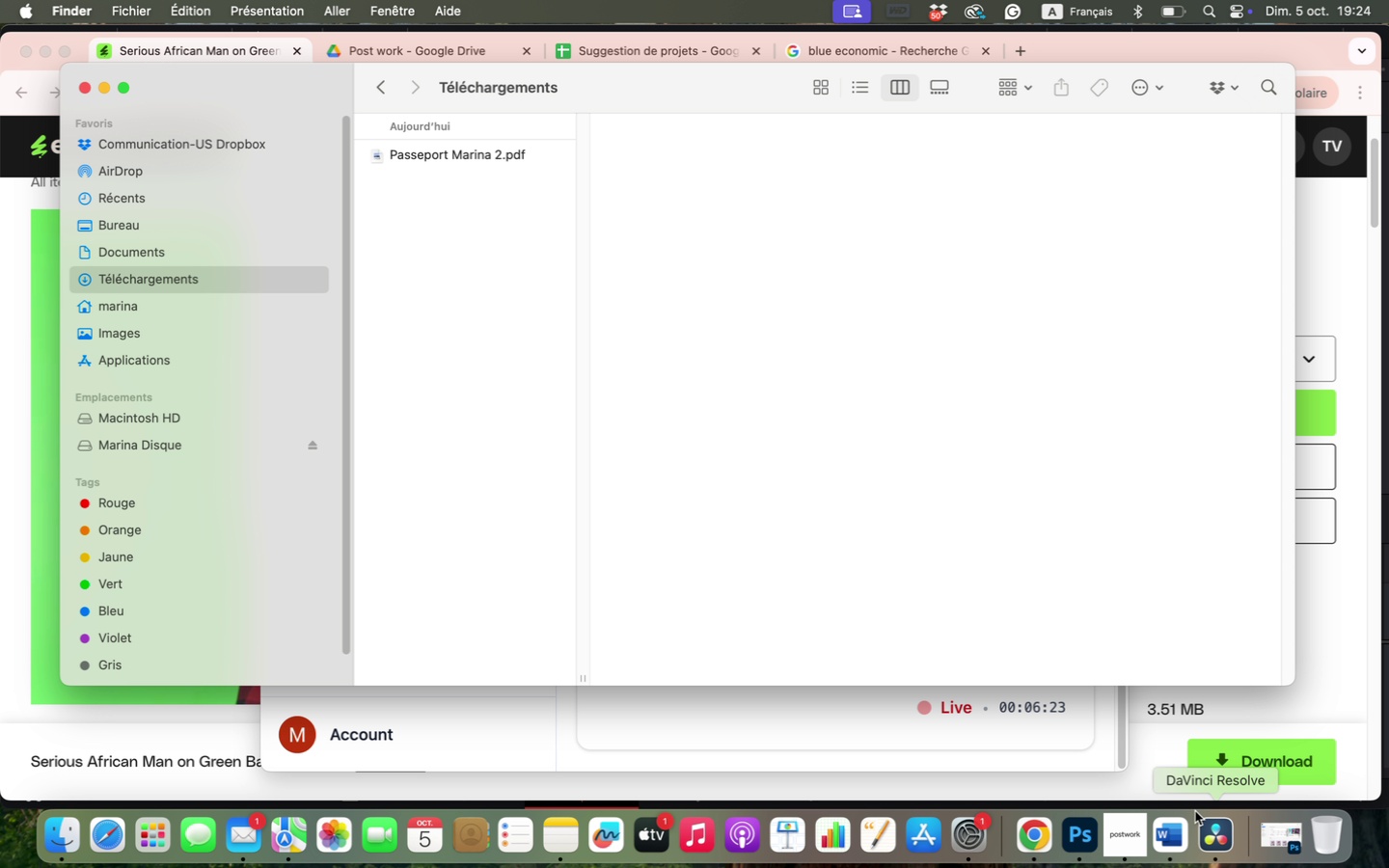 
left_click([1214, 818])
 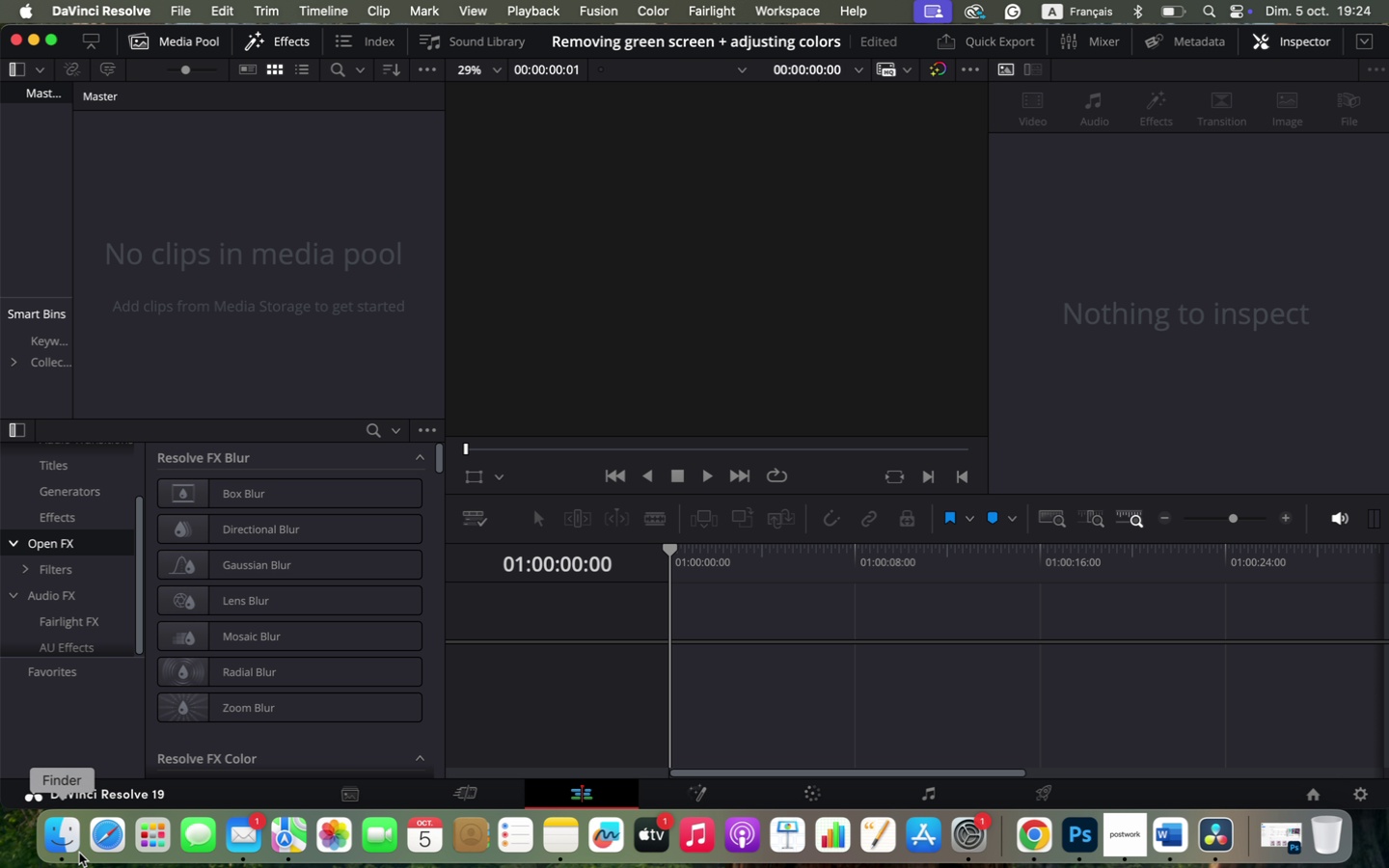 
left_click([57, 834])
 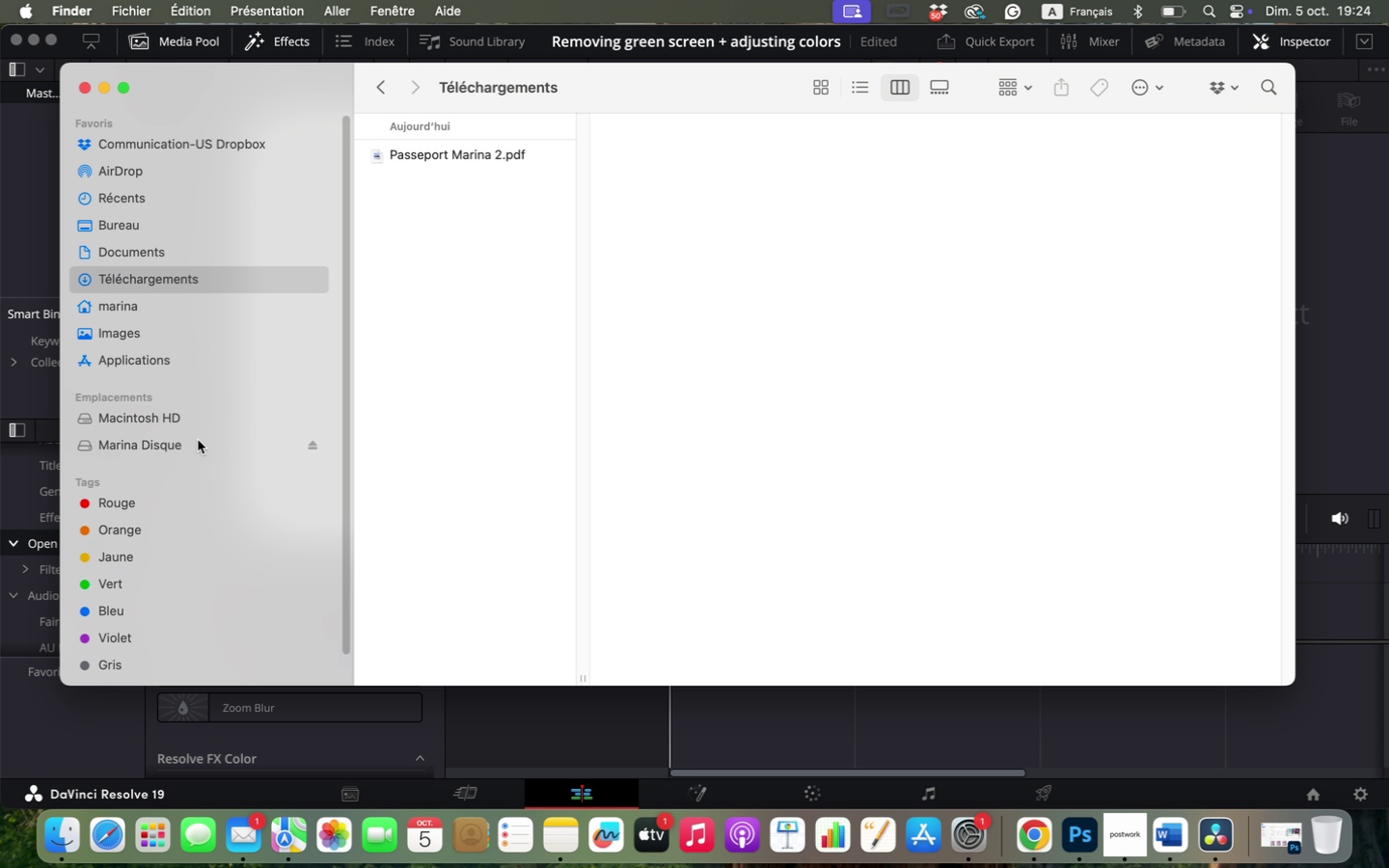 
left_click([195, 446])
 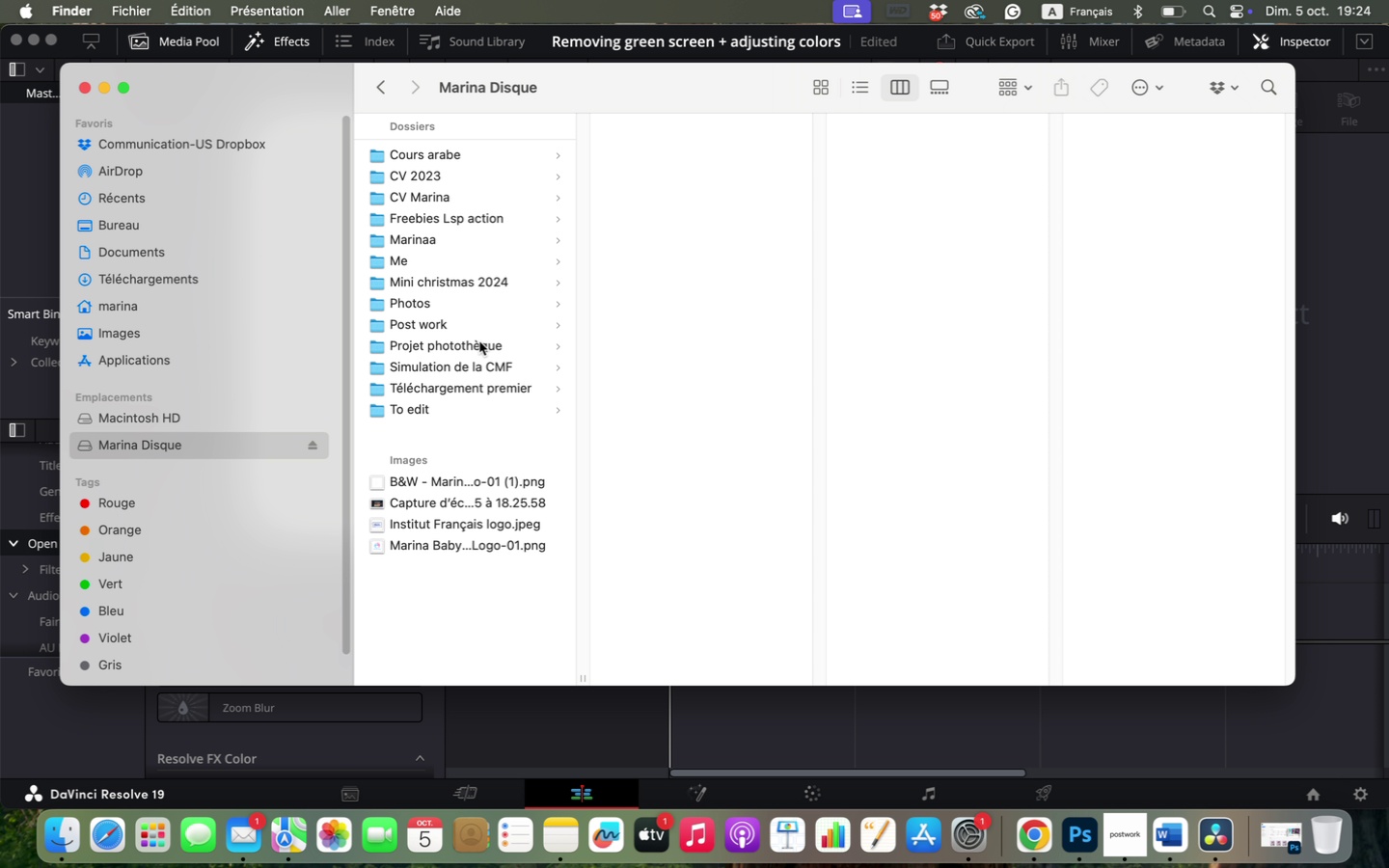 
left_click([477, 324])
 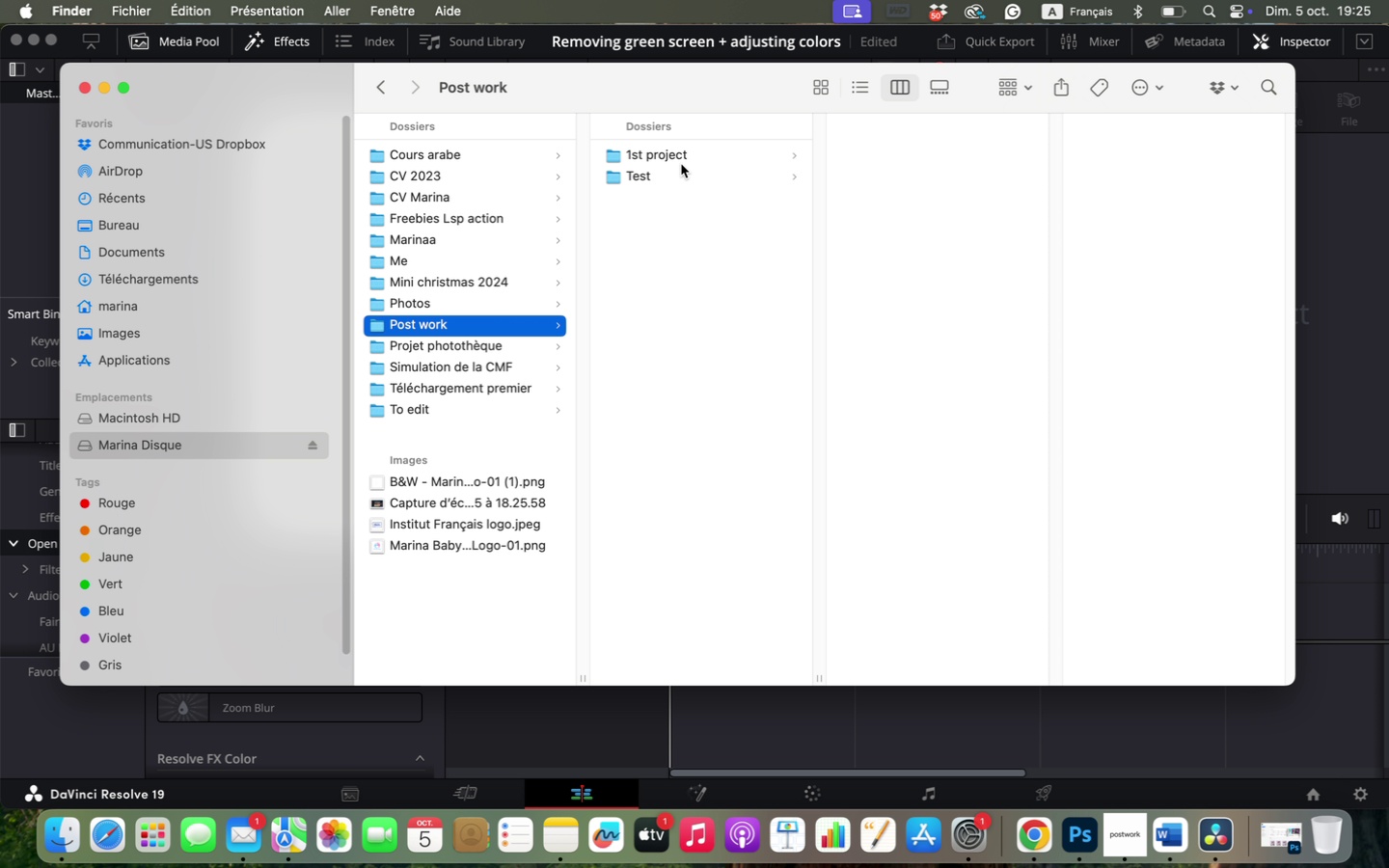 
left_click([681, 164])
 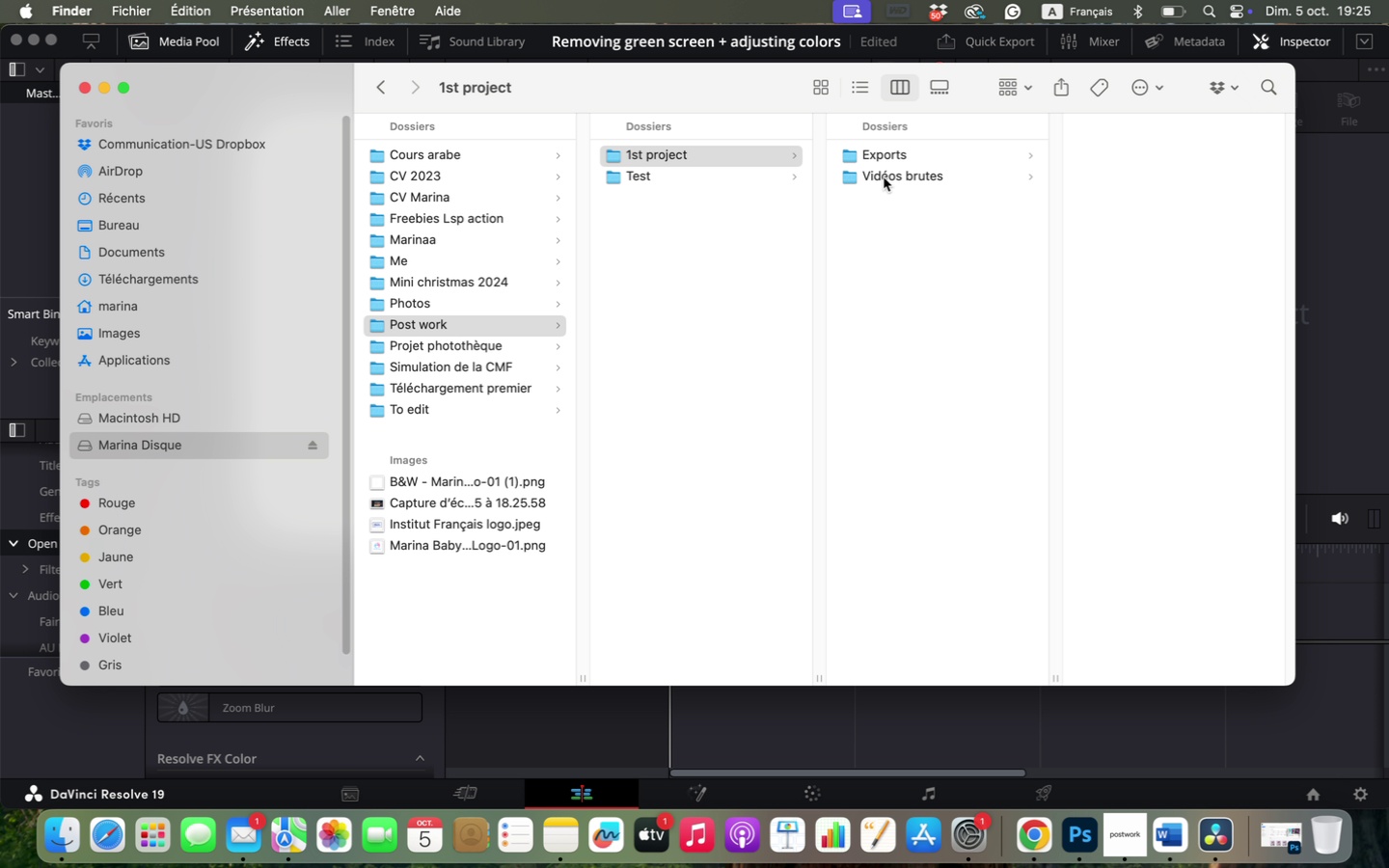 
left_click([884, 177])
 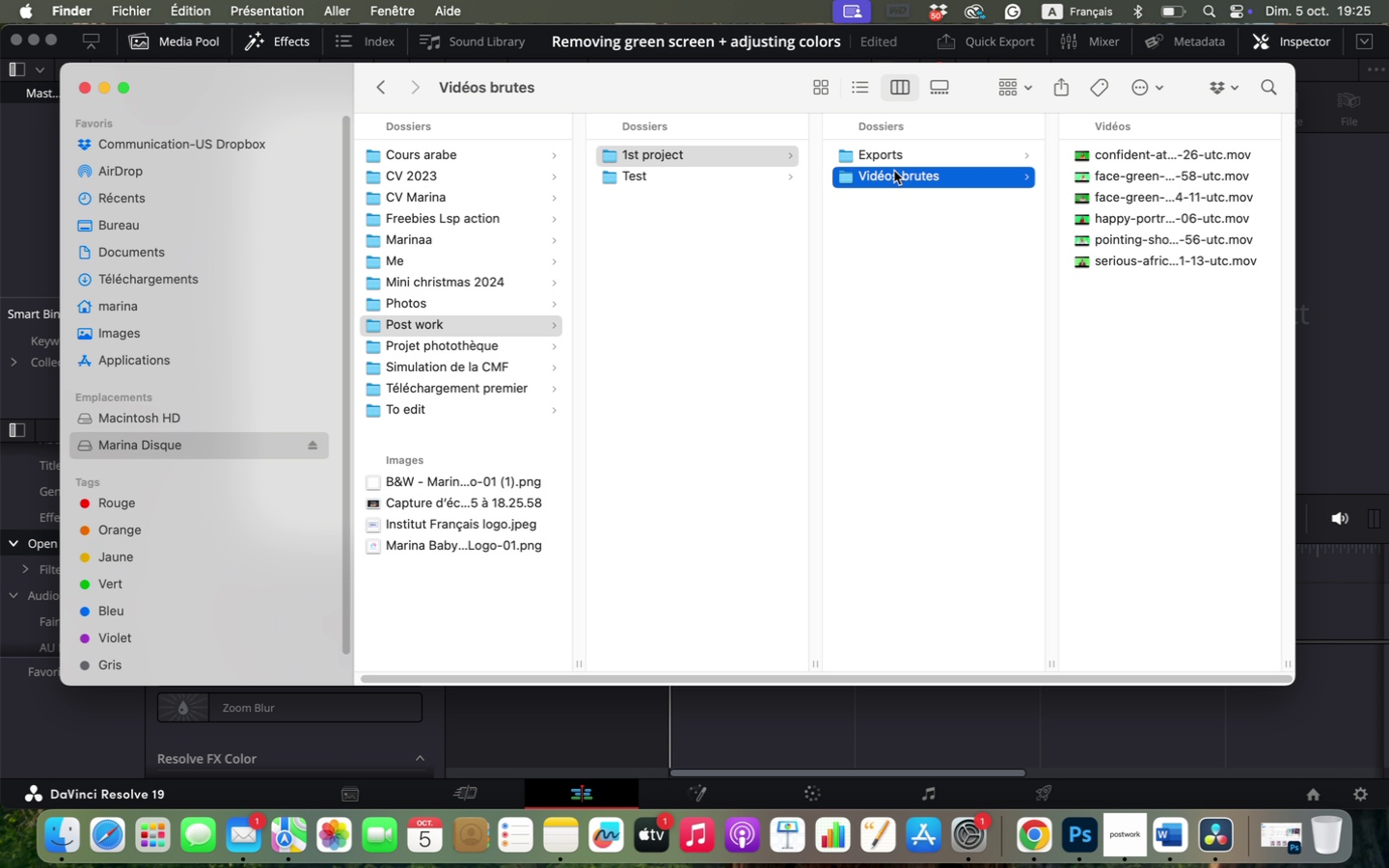 
left_click_drag(start_coordinate=[894, 171], to_coordinate=[249, 246])
 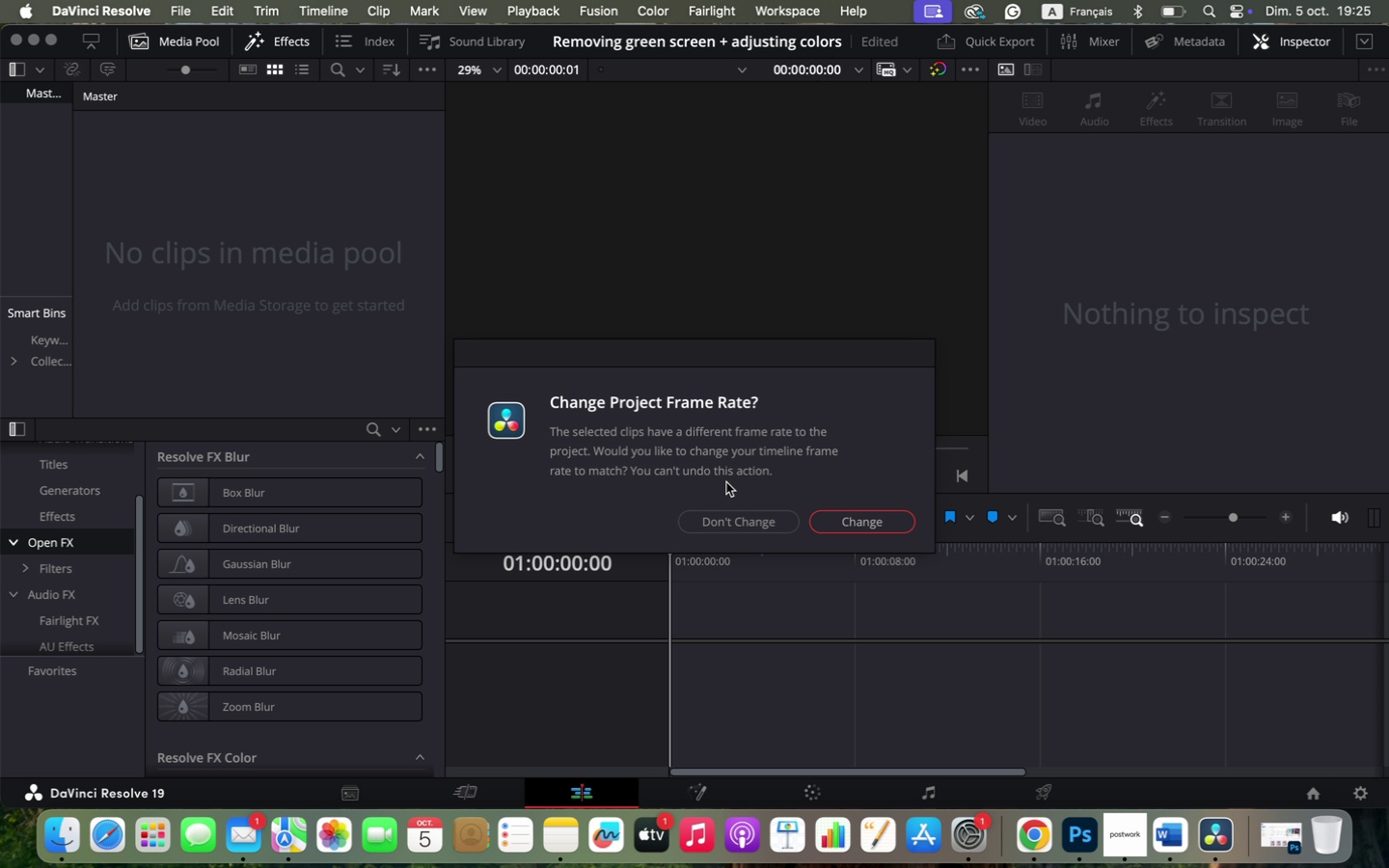 
left_click([732, 519])
 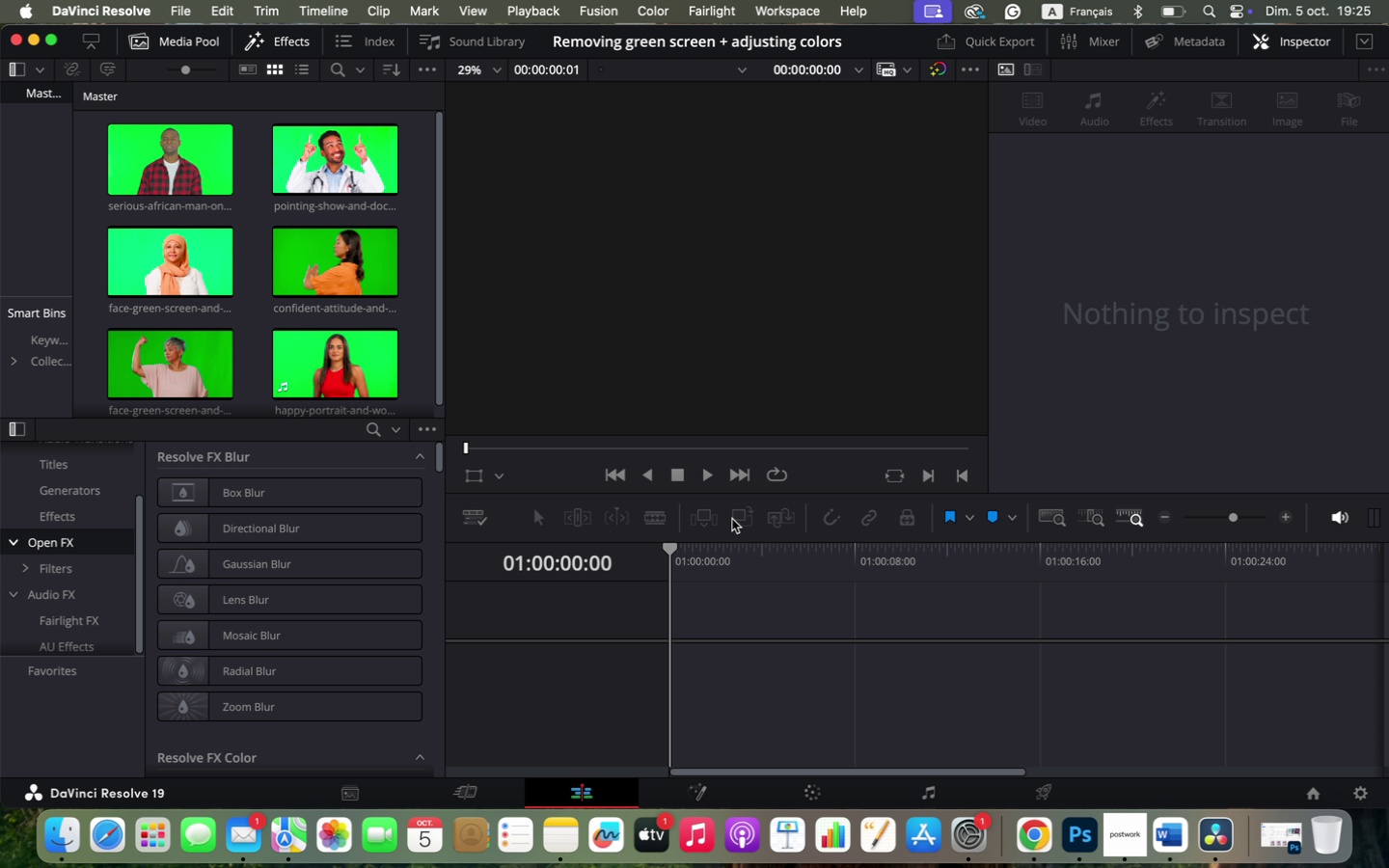 
wait(7.54)
 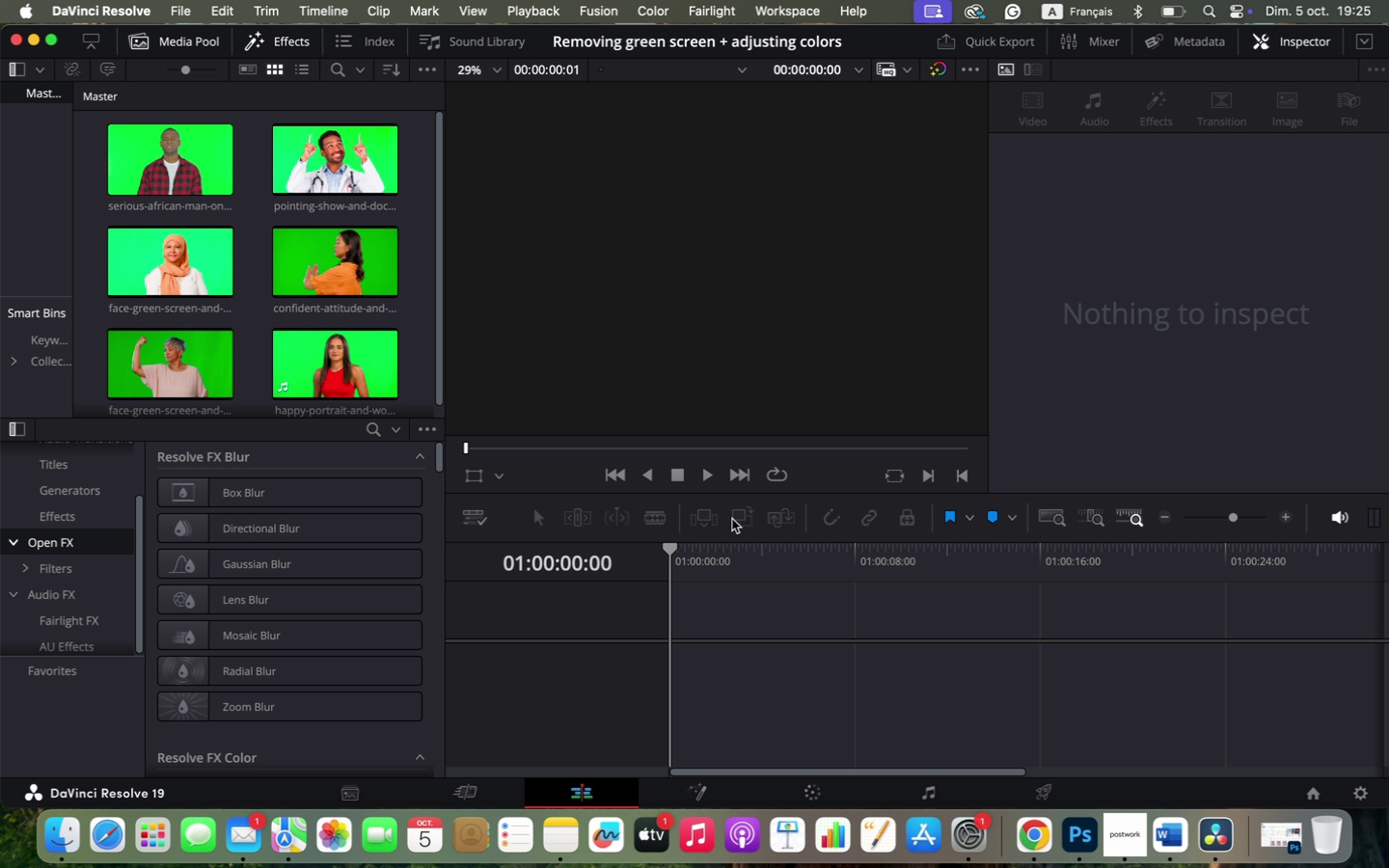 
left_click_drag(start_coordinate=[442, 675], to_coordinate=[271, 669])
 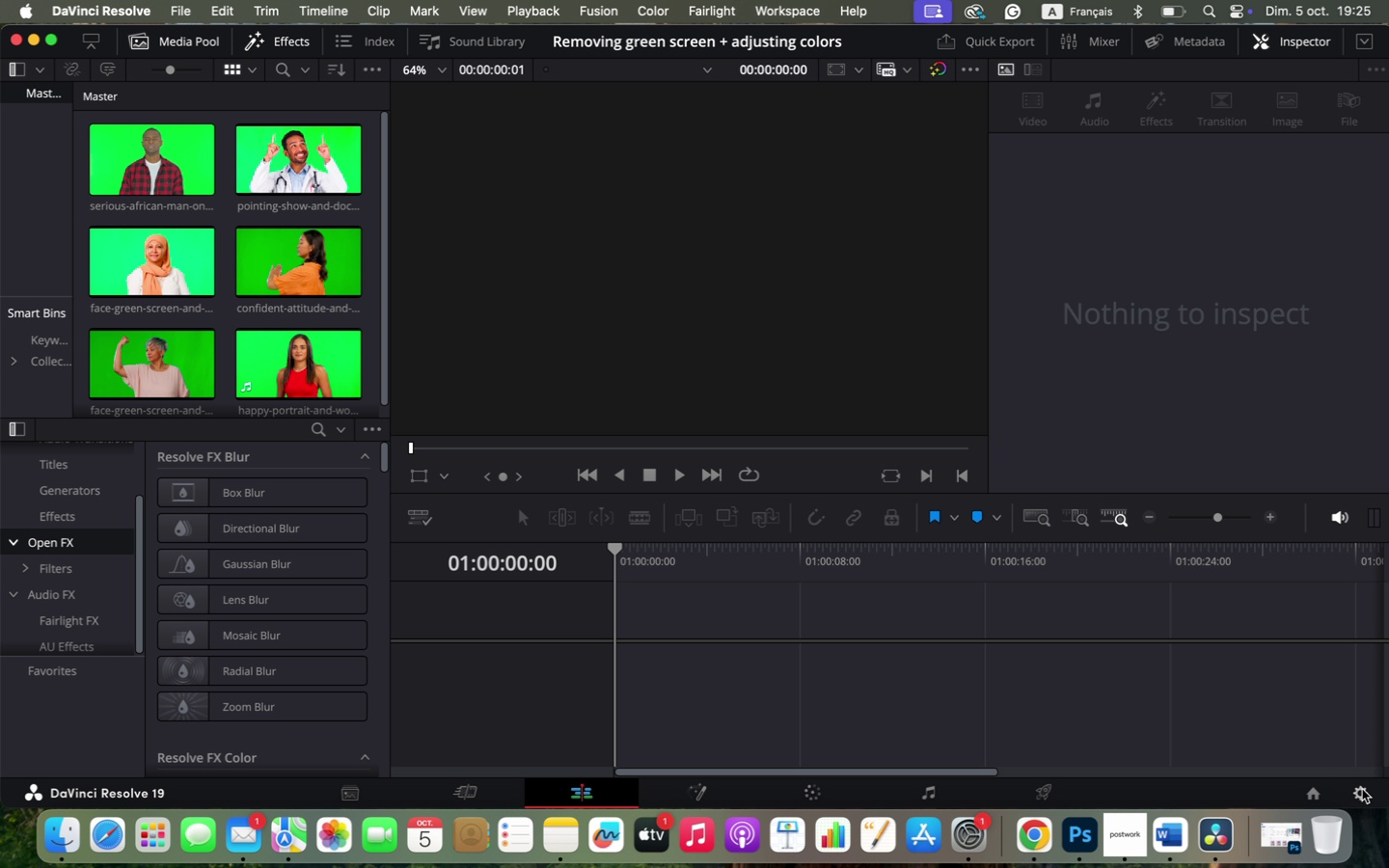 
left_click([1362, 789])
 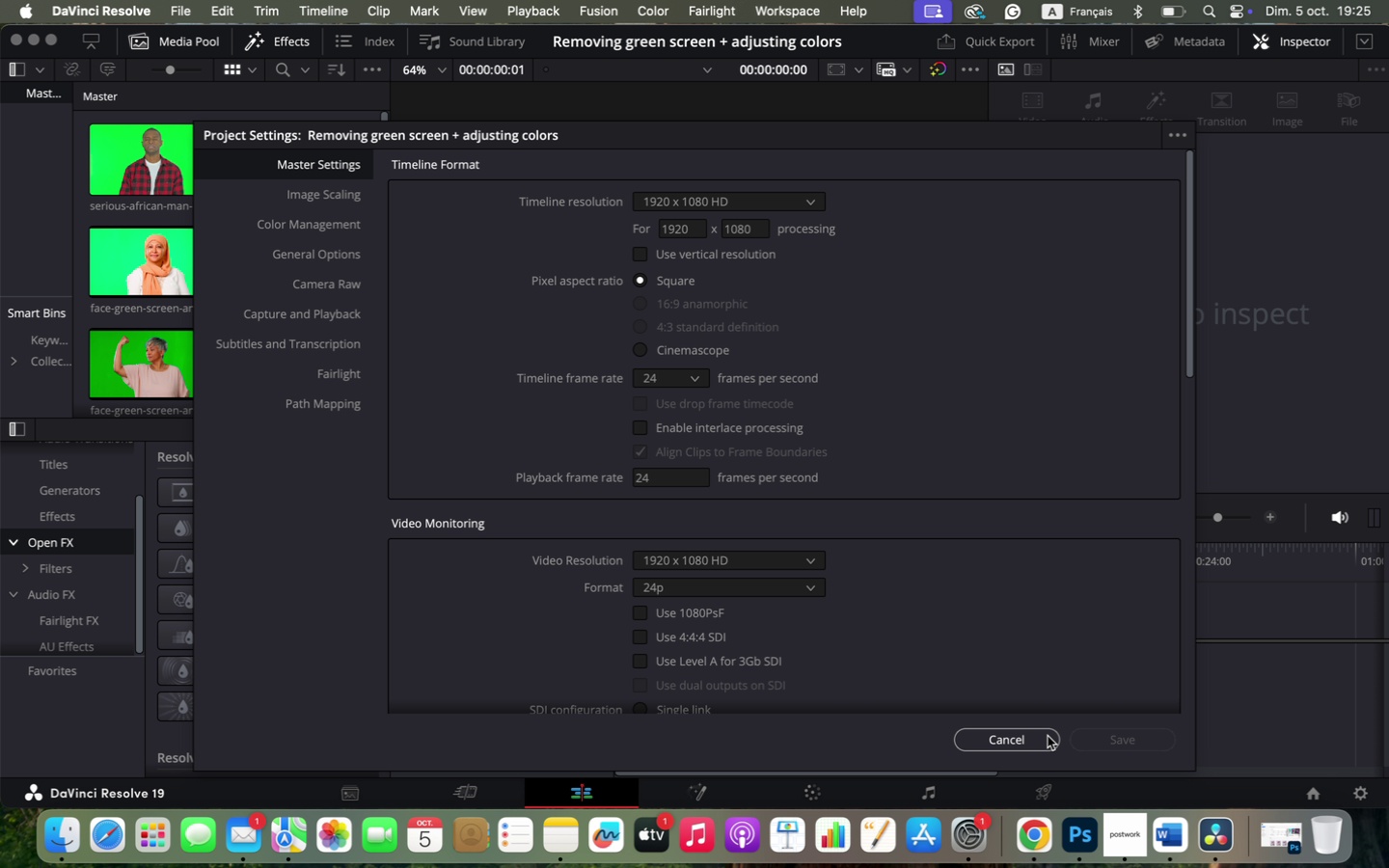 
wait(5.65)
 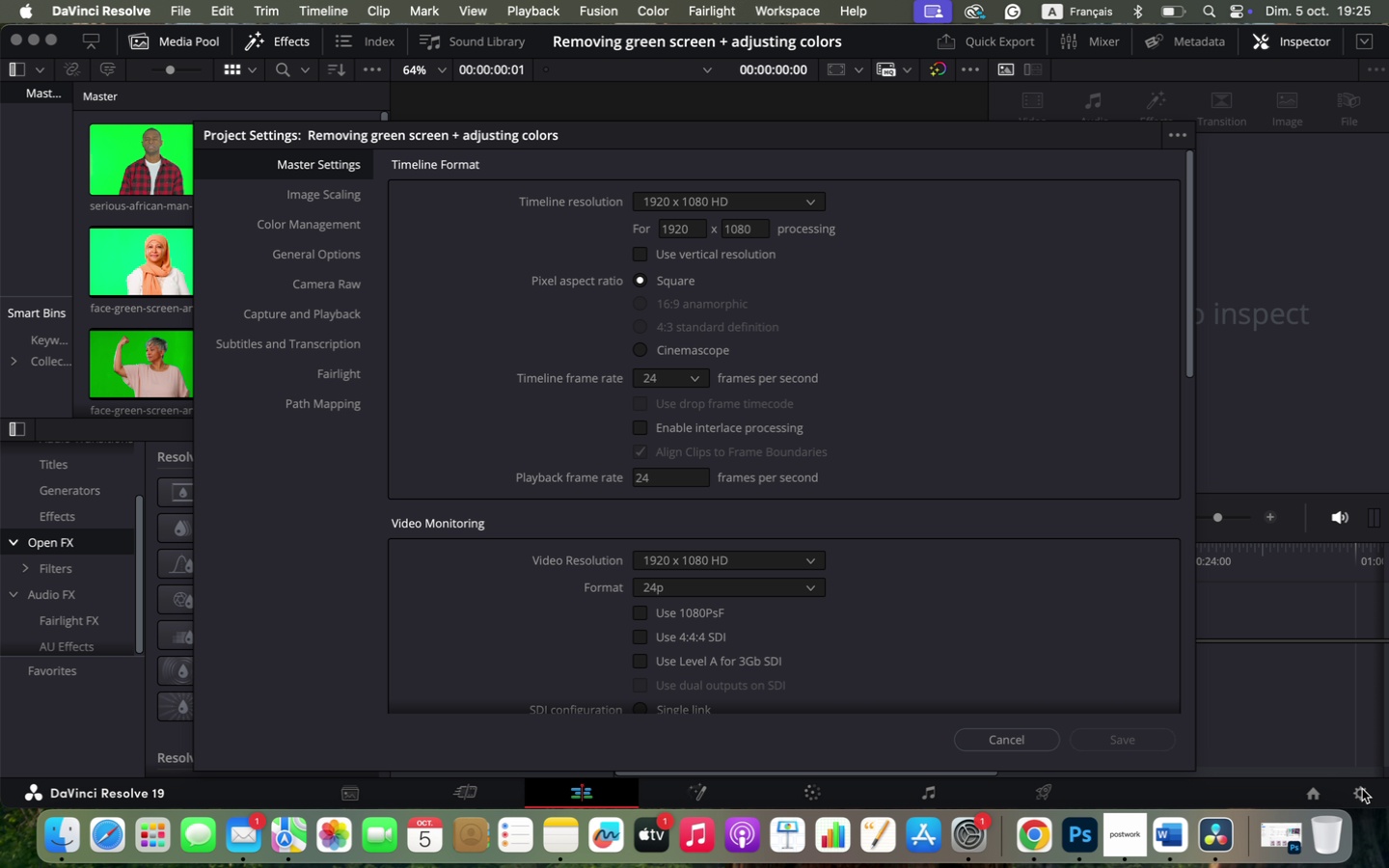 
left_click([694, 385])
 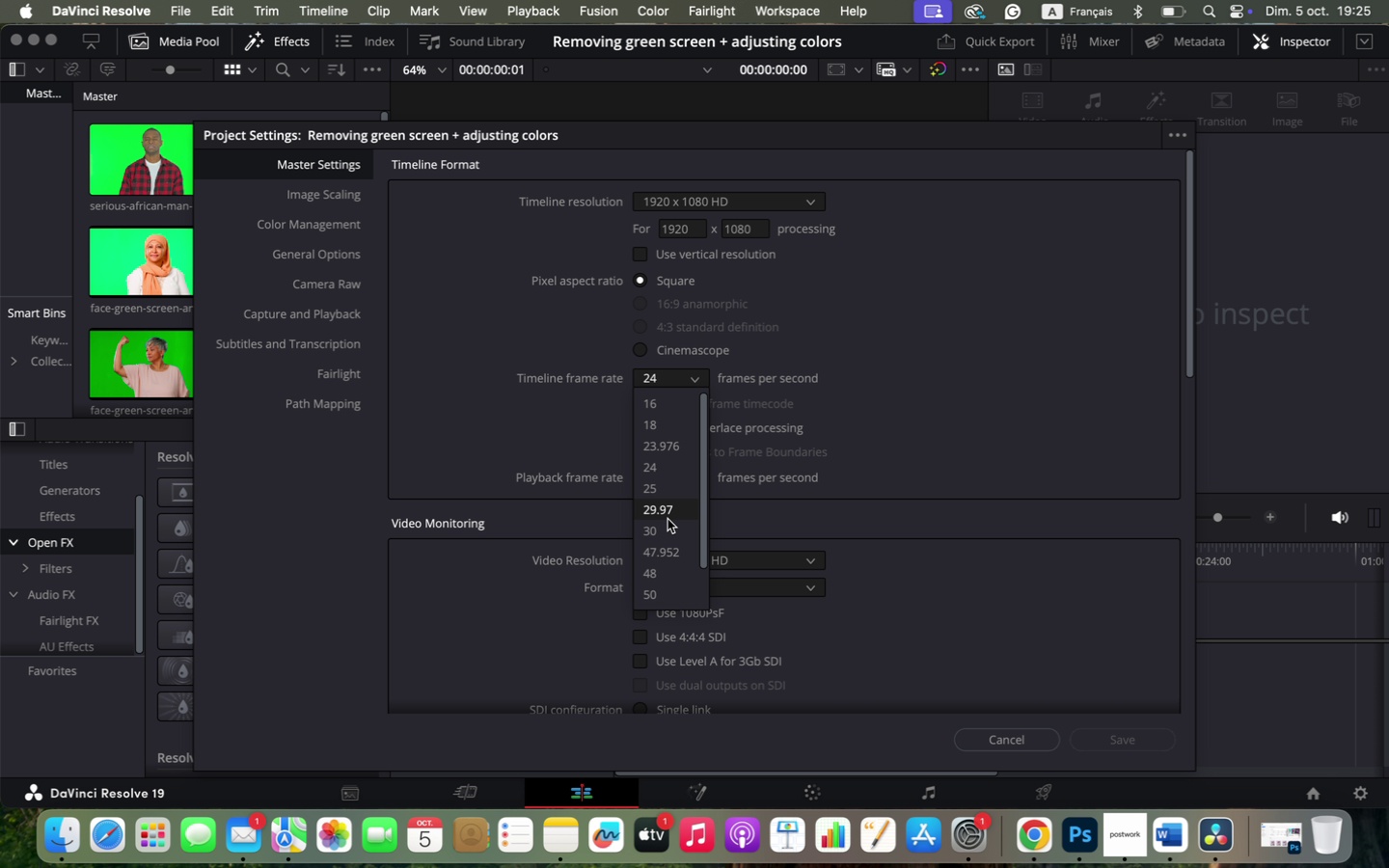 
left_click([667, 519])
 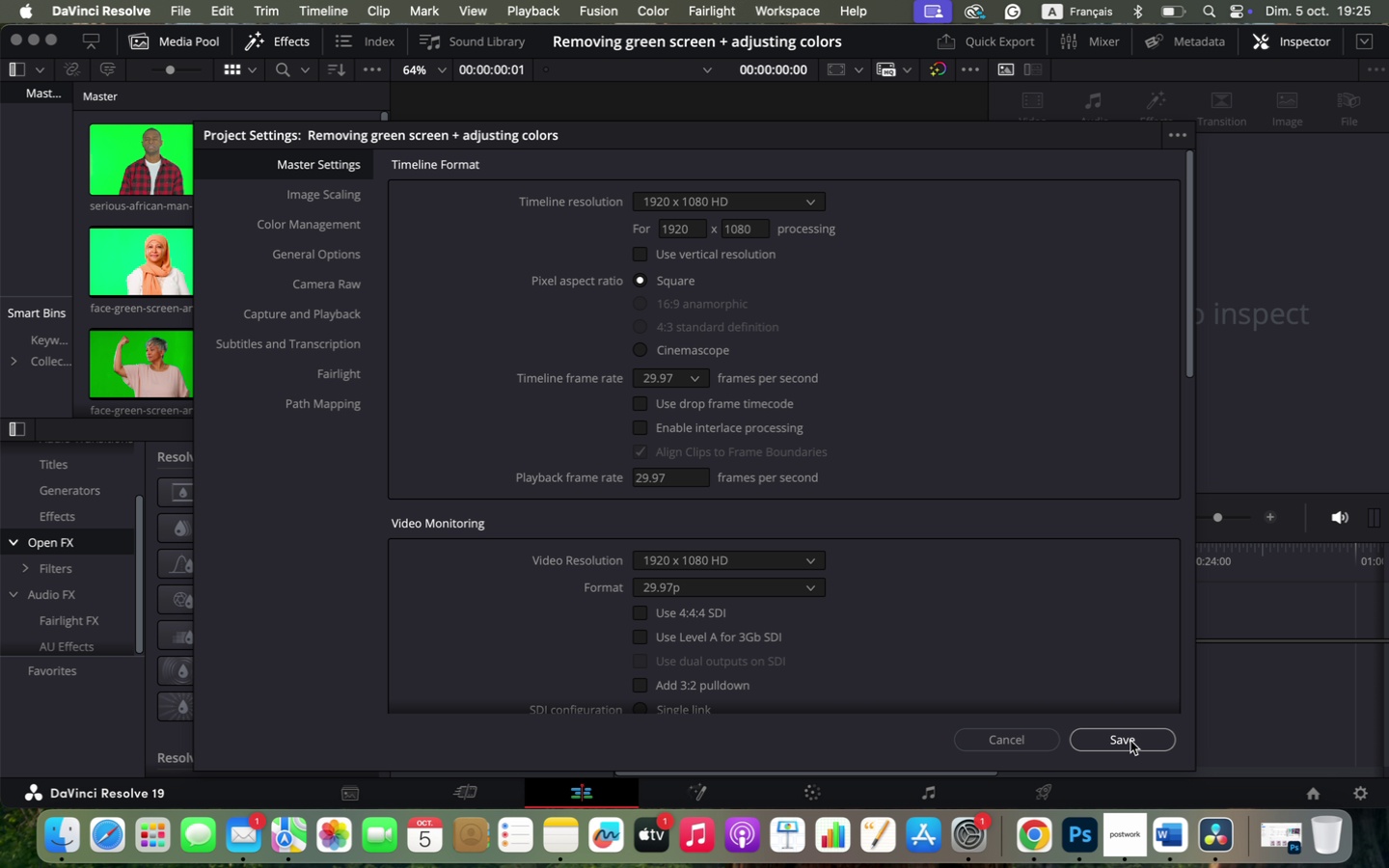 
left_click([1121, 741])
 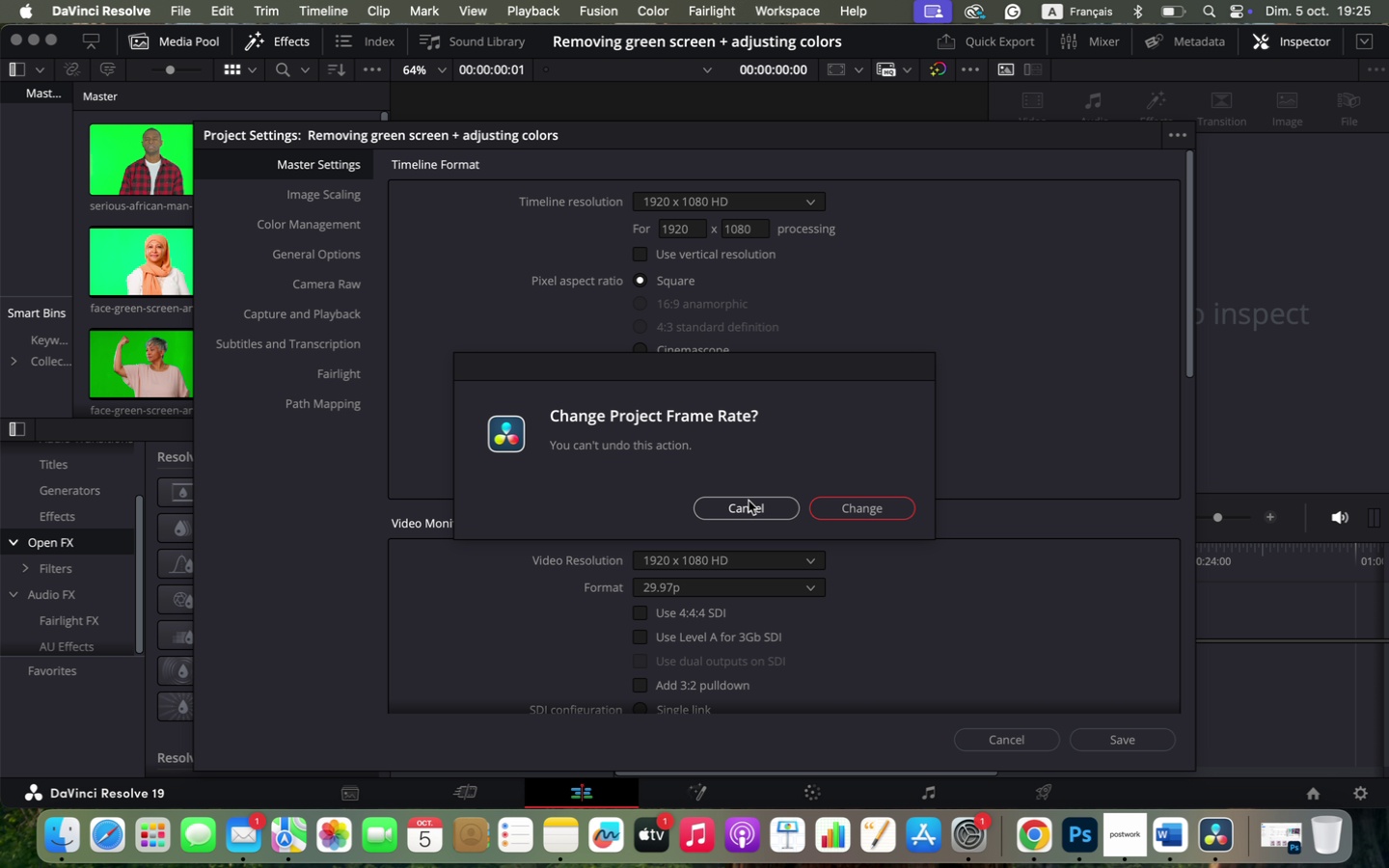 
left_click([749, 501])
 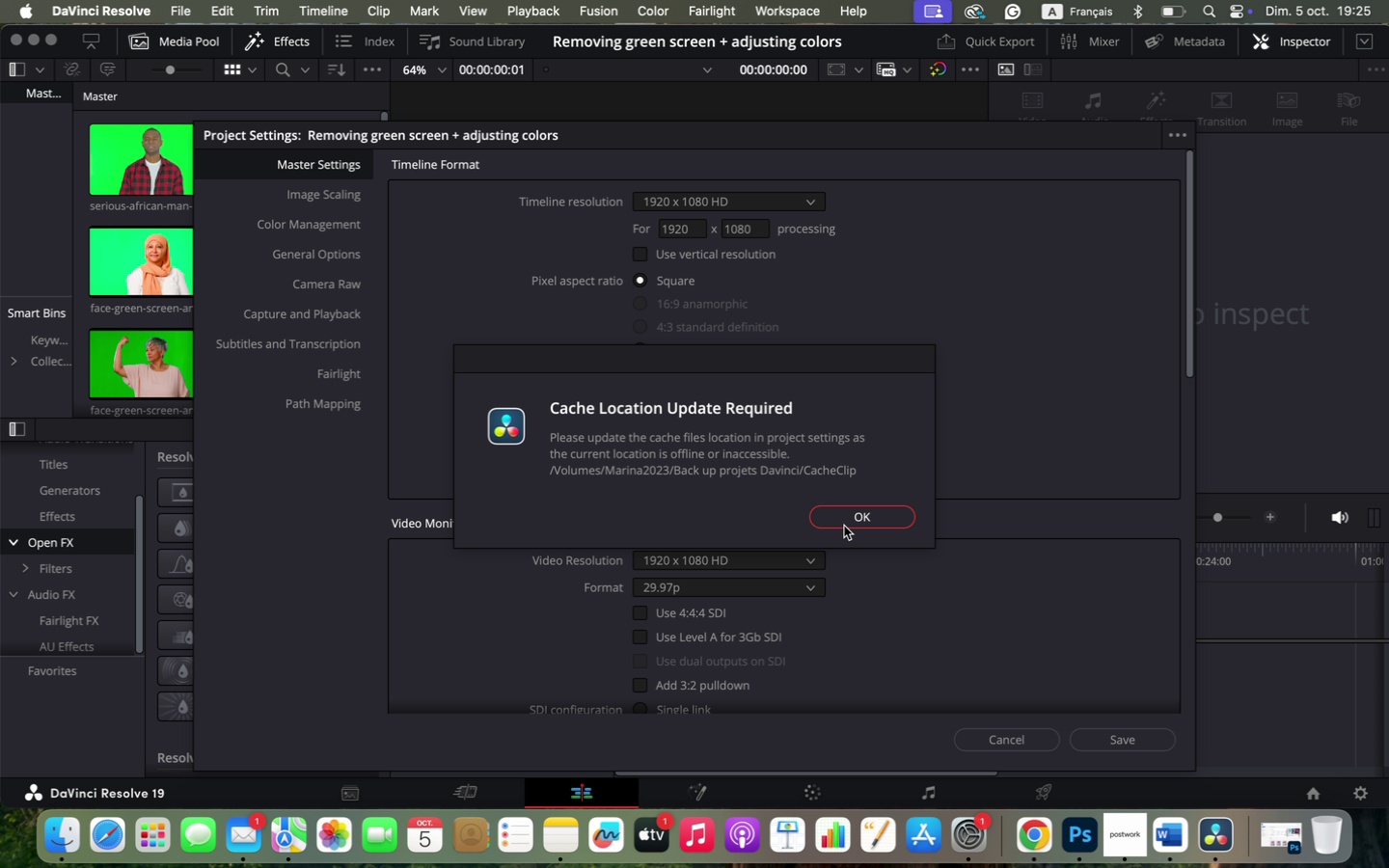 
wait(24.55)
 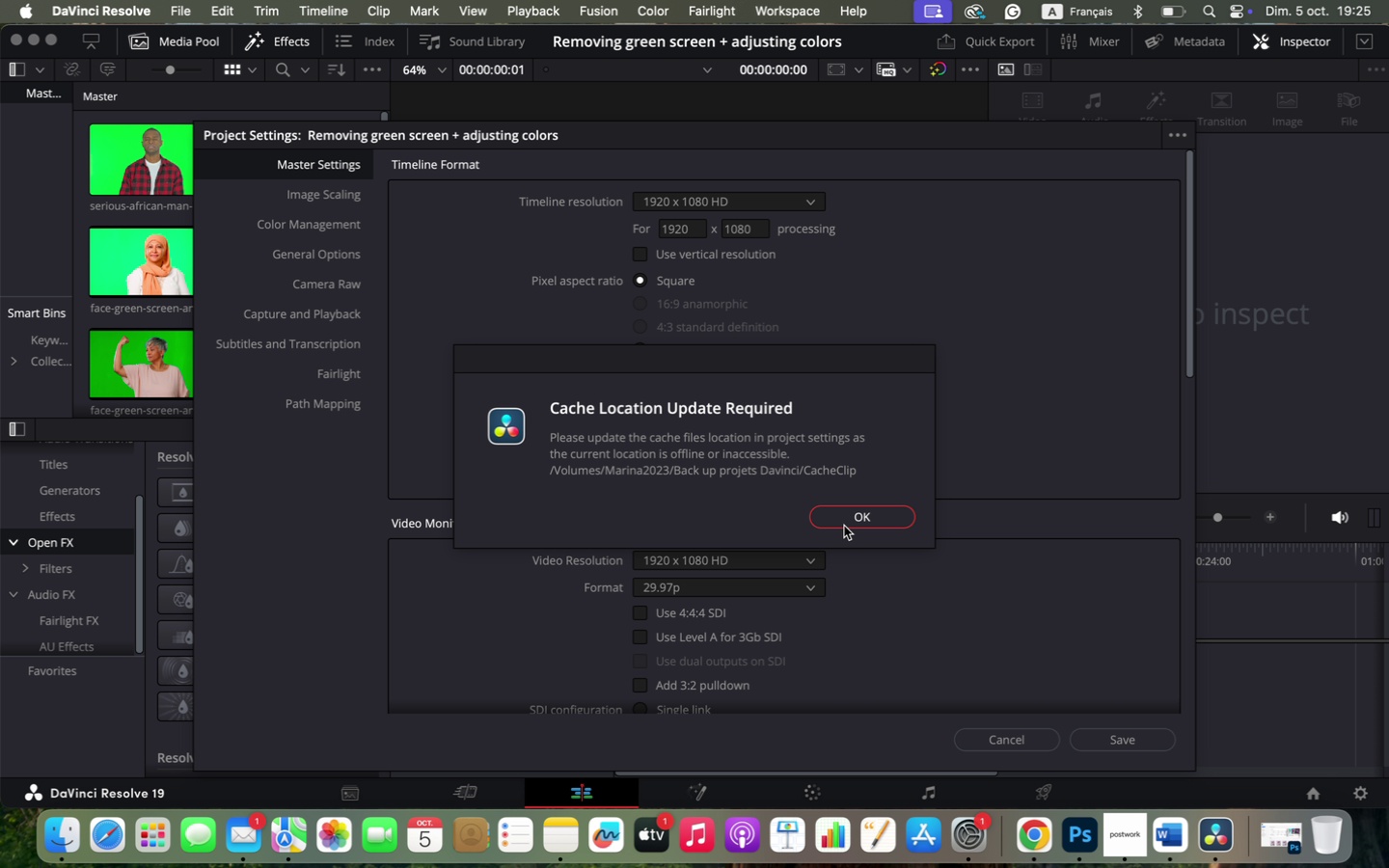 
left_click([67, 830])
 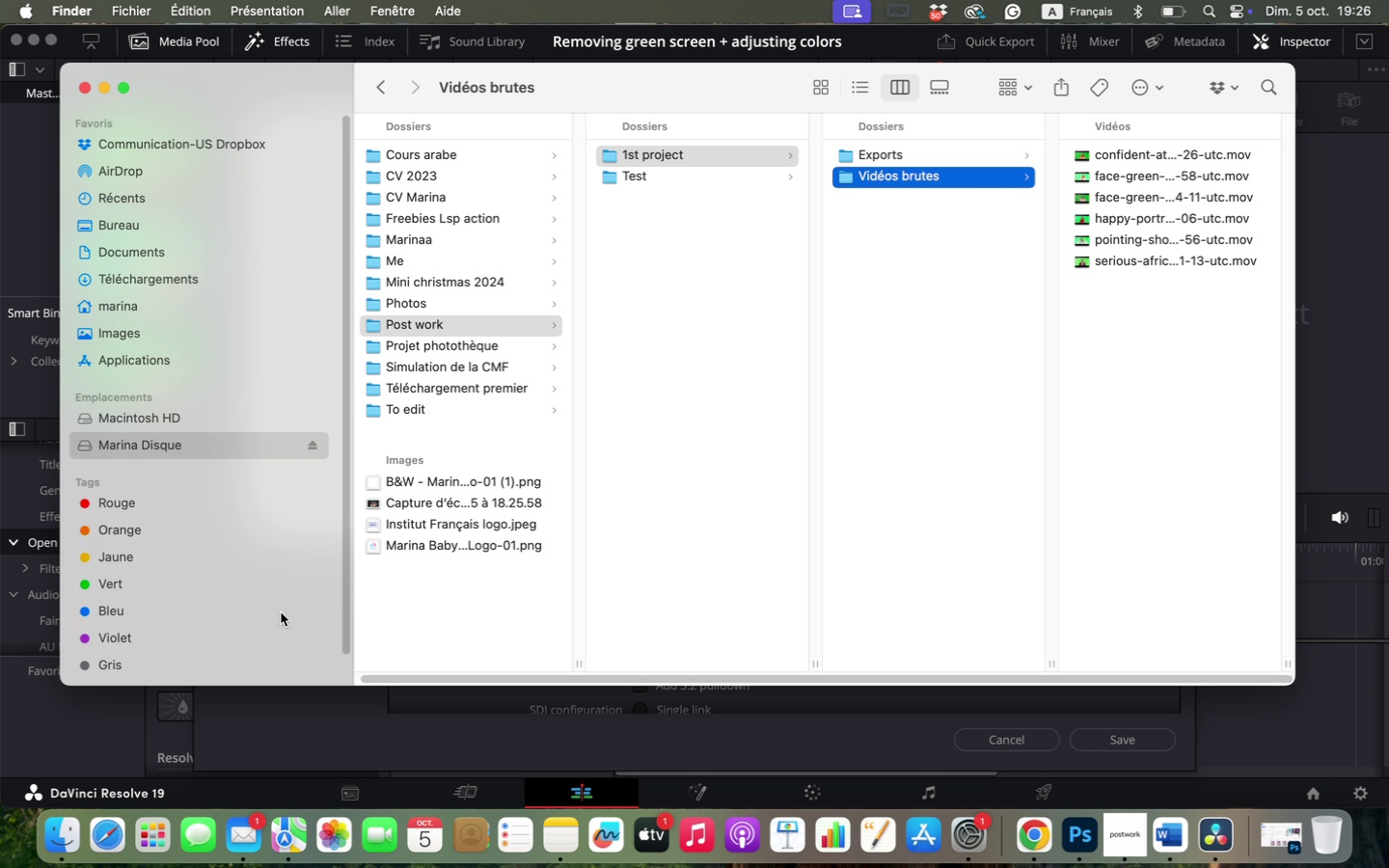 
wait(13.69)
 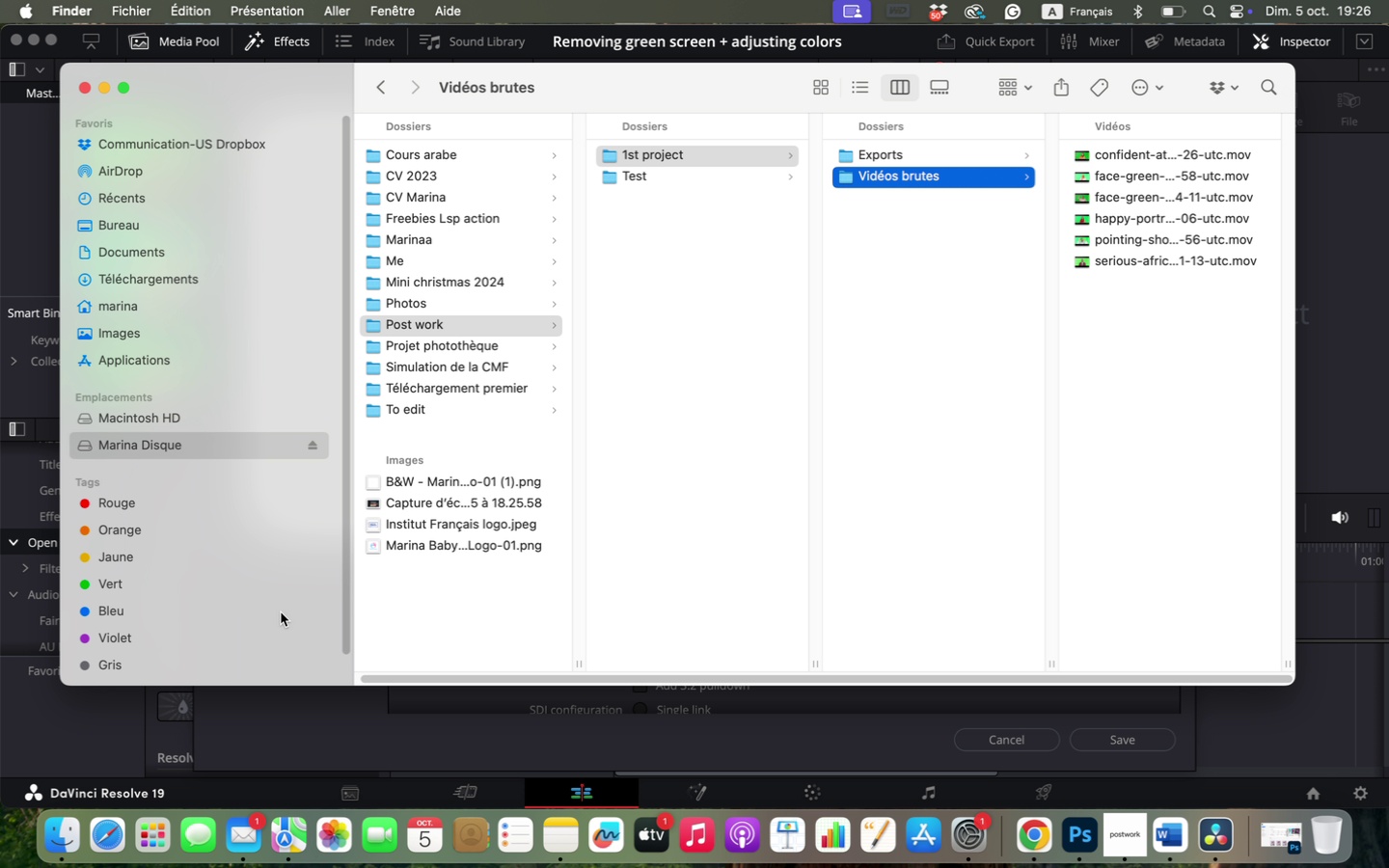 
left_click([861, 731])
 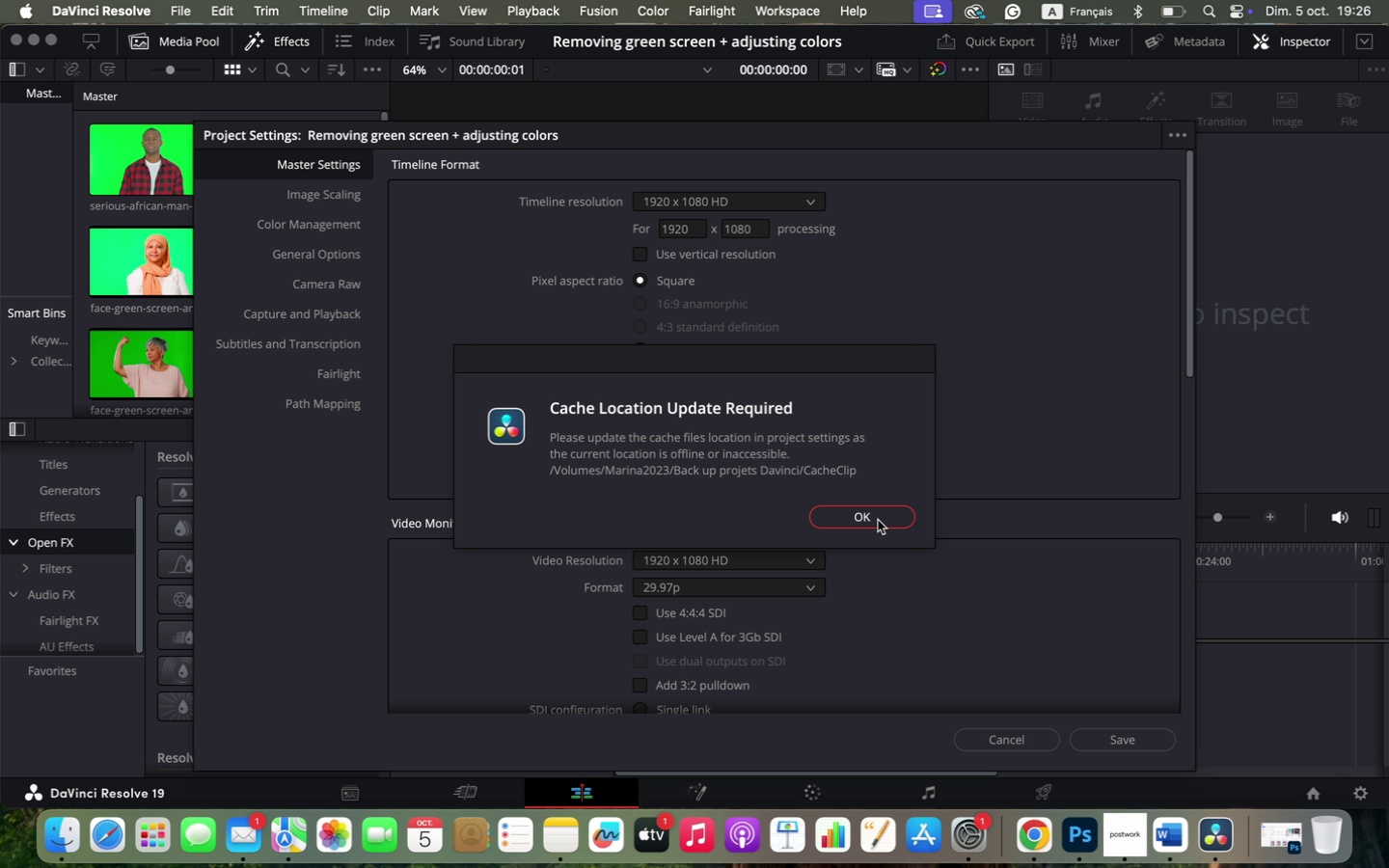 
left_click([878, 520])
 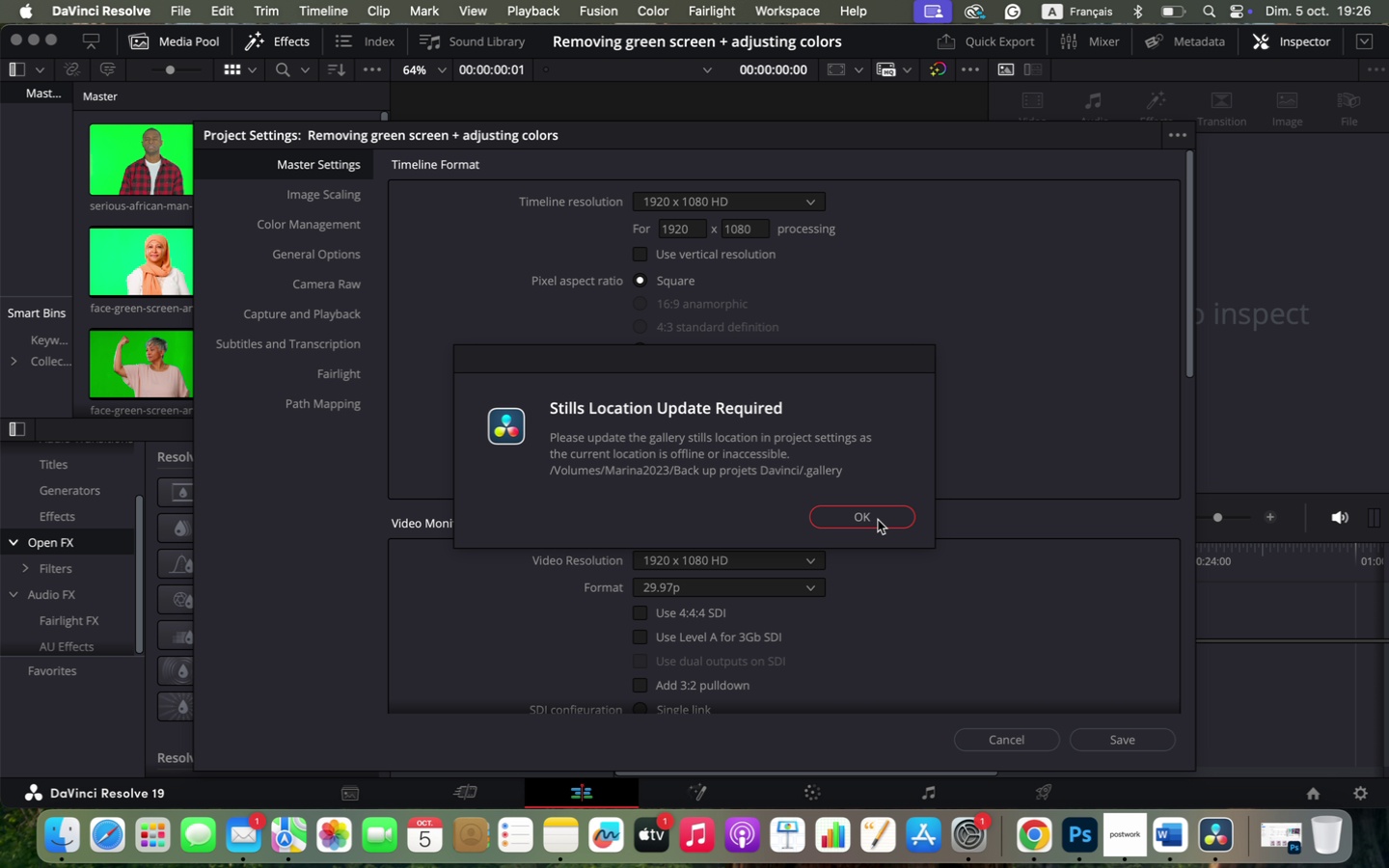 
wait(6.7)
 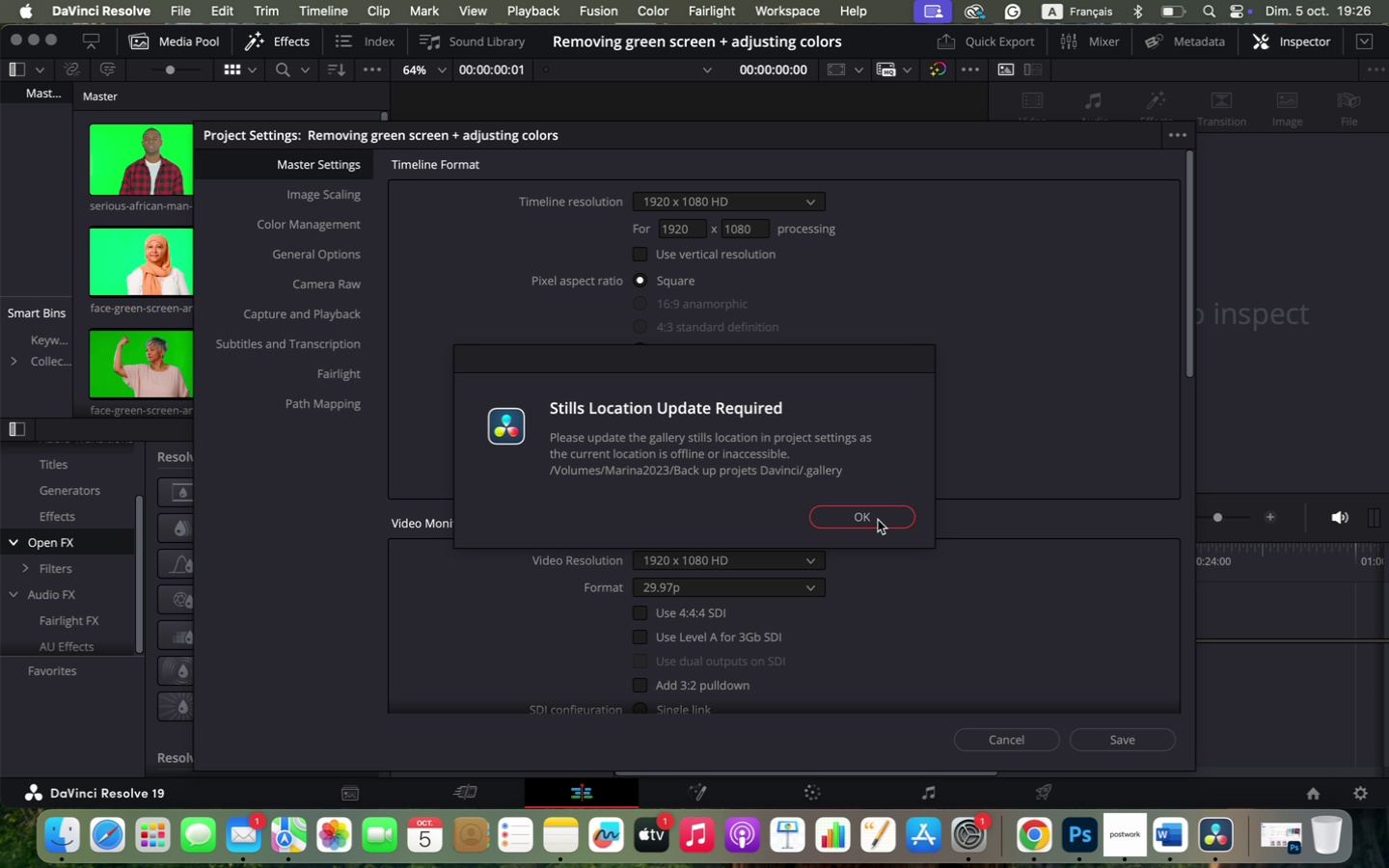 
left_click([878, 520])
 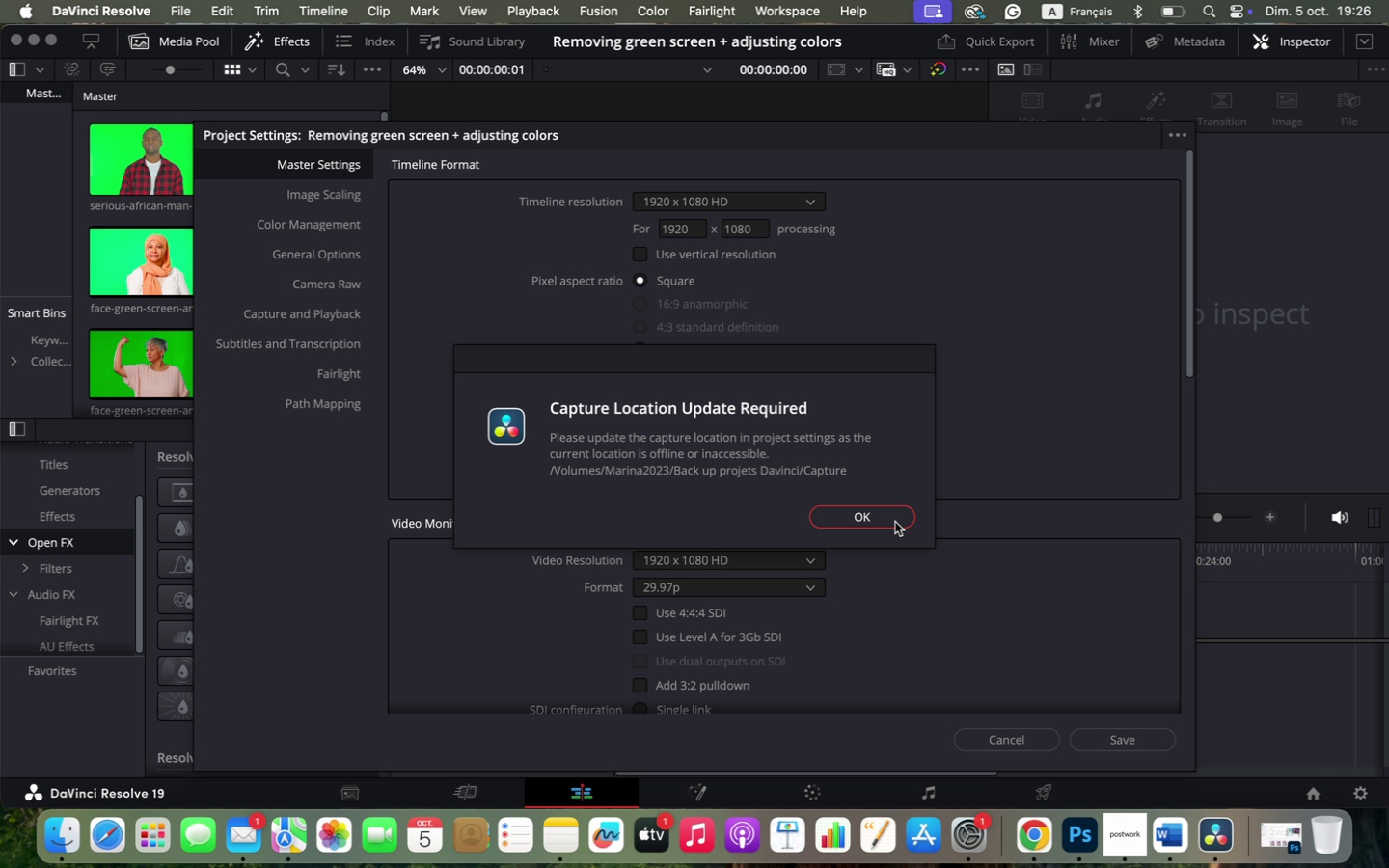 
left_click([895, 522])
 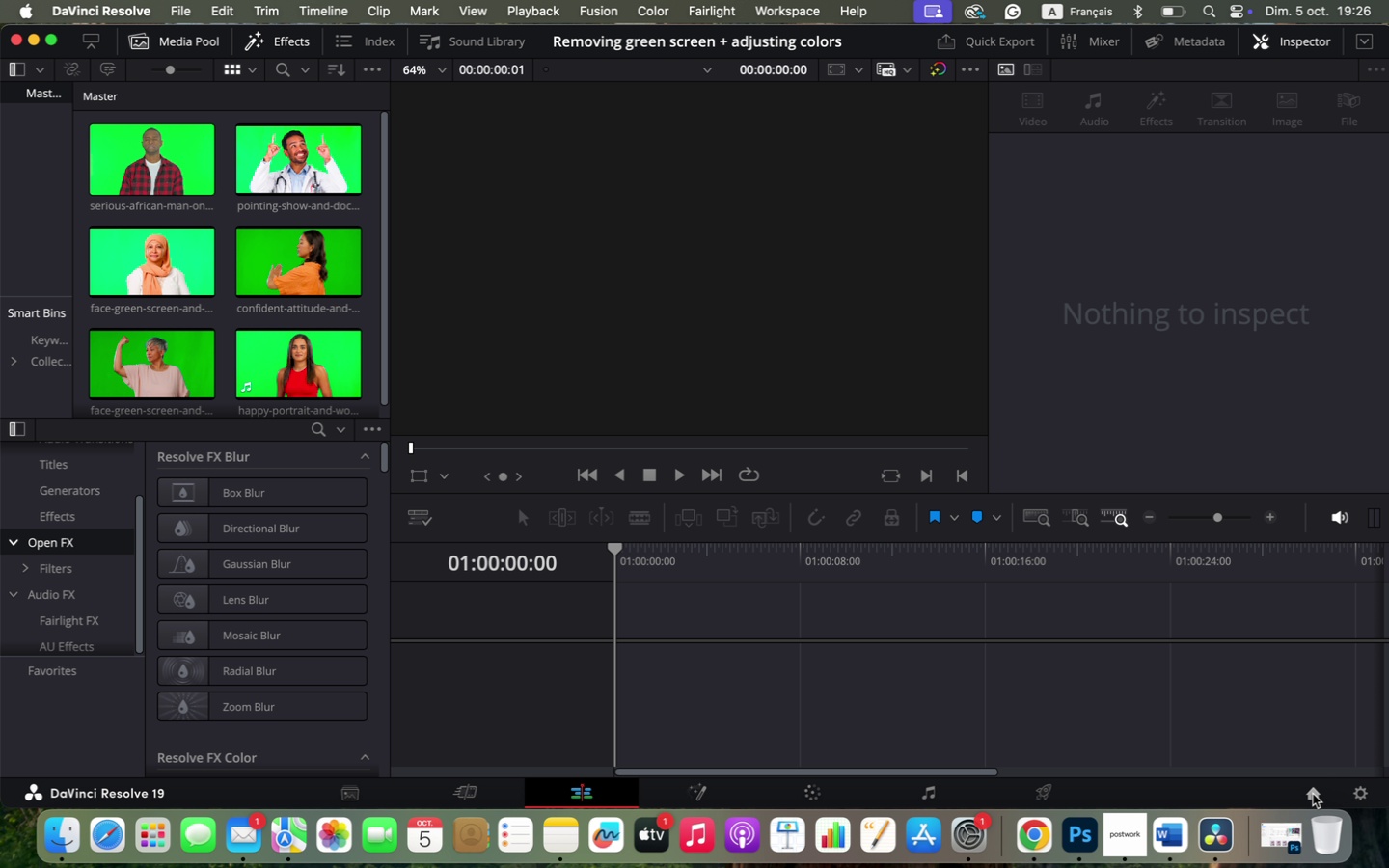 
left_click([1313, 799])
 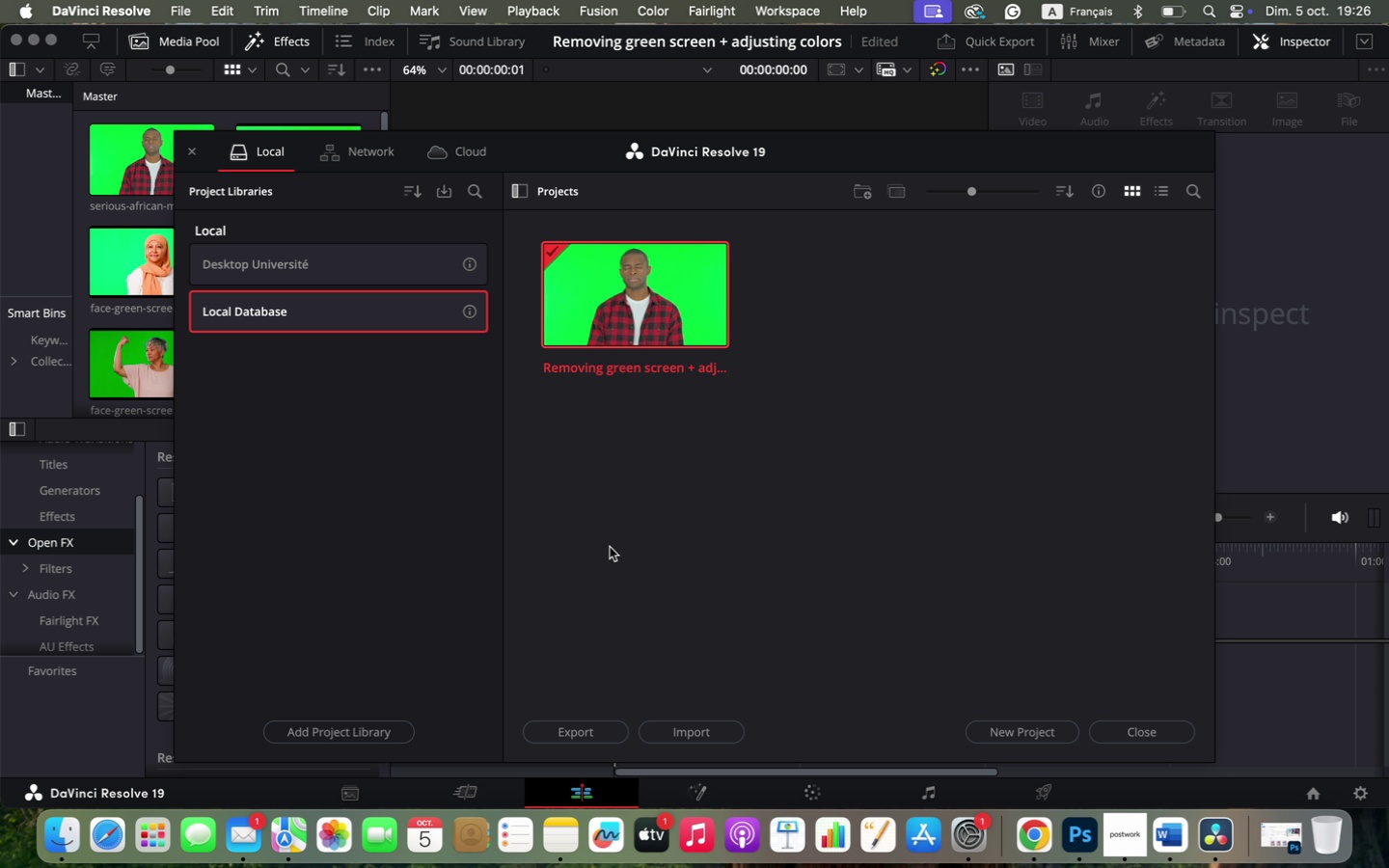 
left_click([423, 381])
 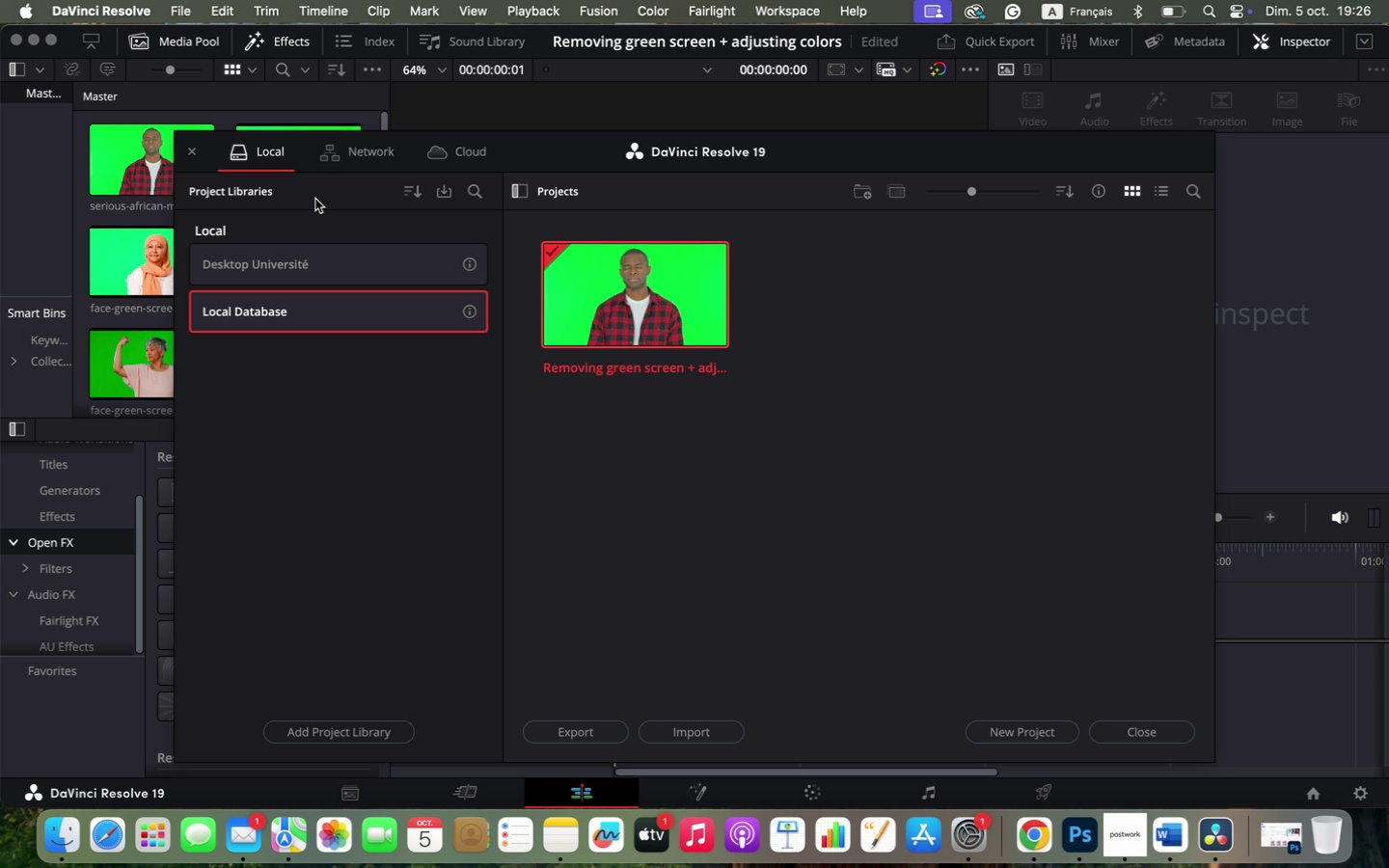 
mouse_move([159, 7])
 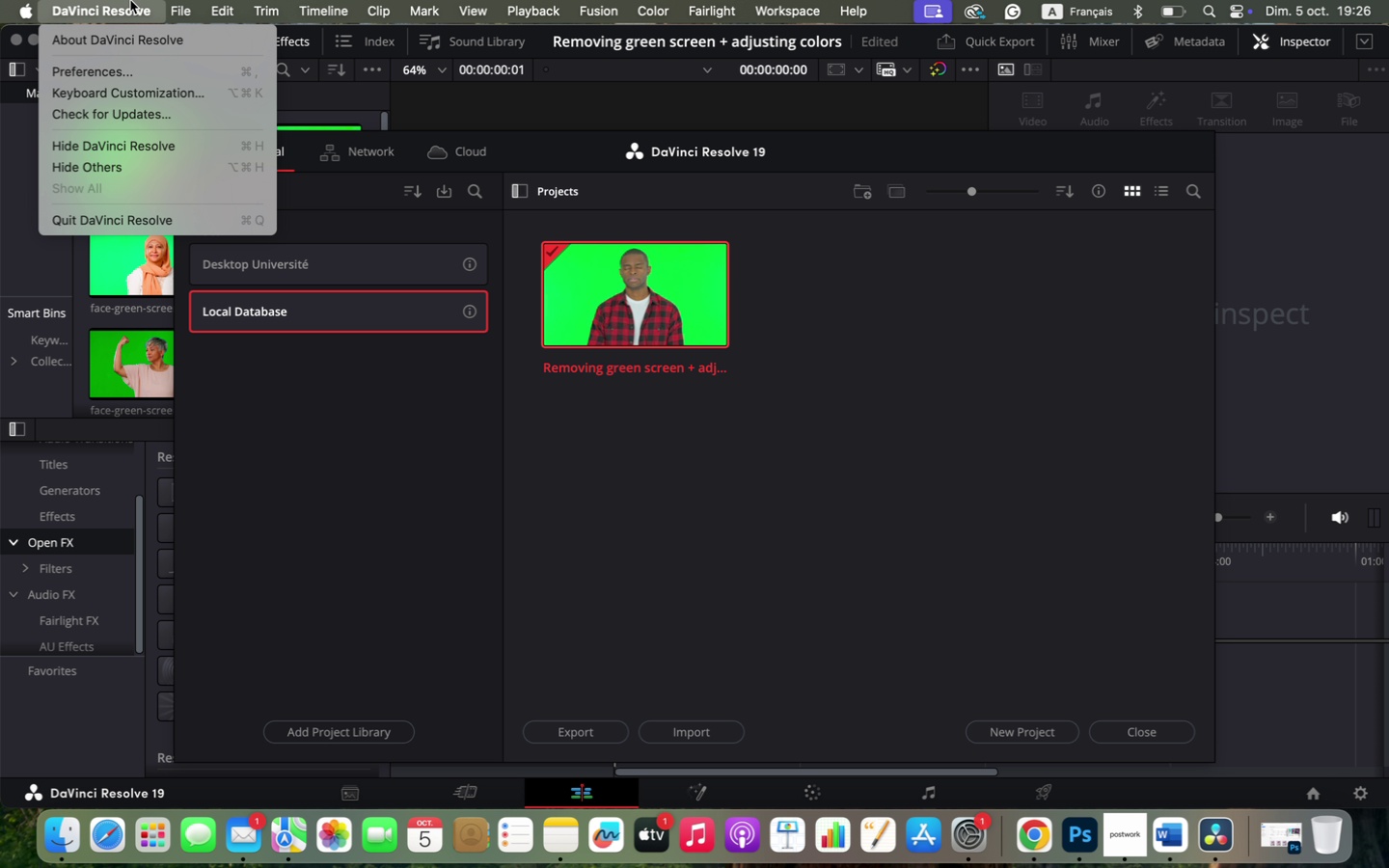 
mouse_move([157, 2])
 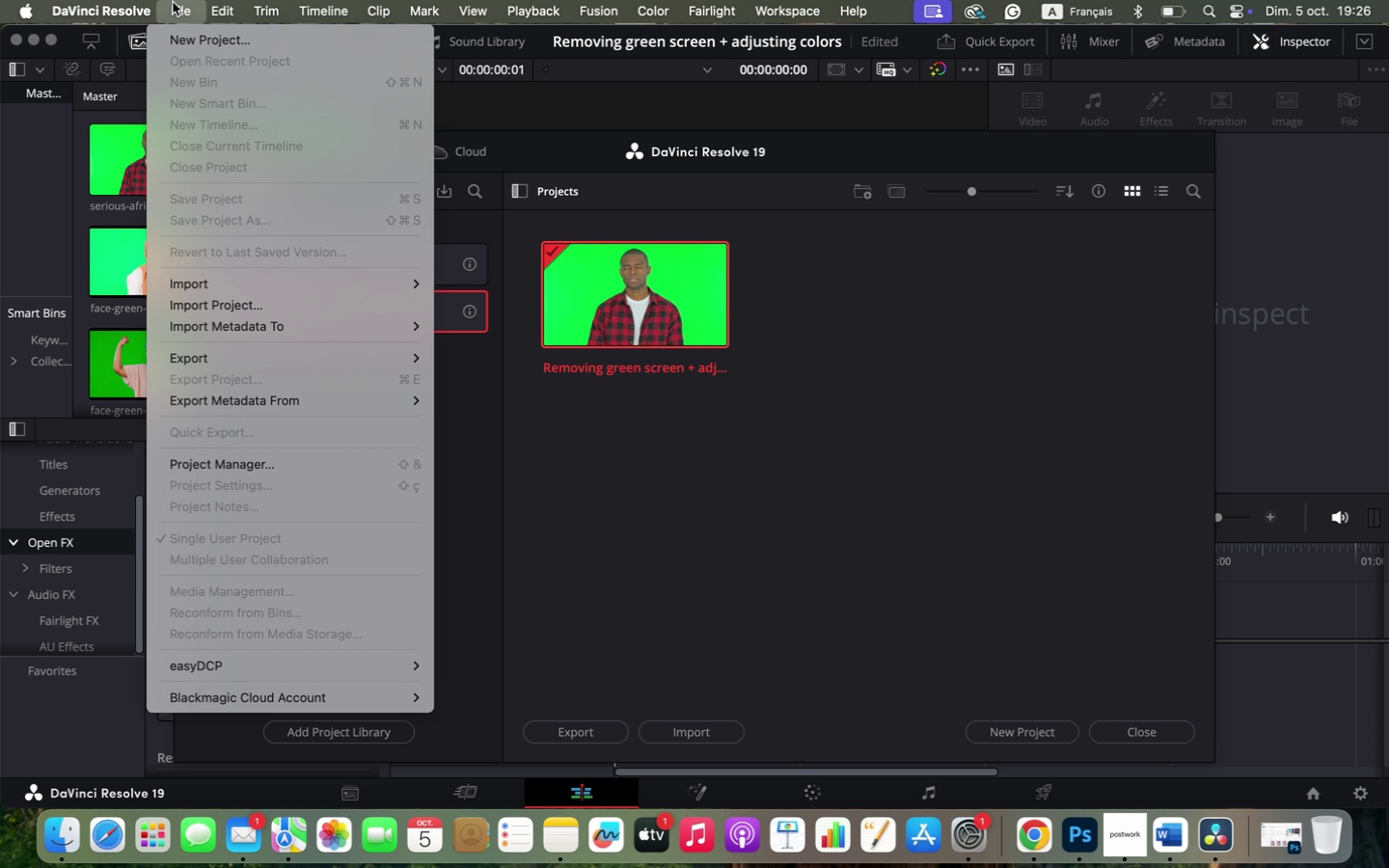 
mouse_move([160, 26])
 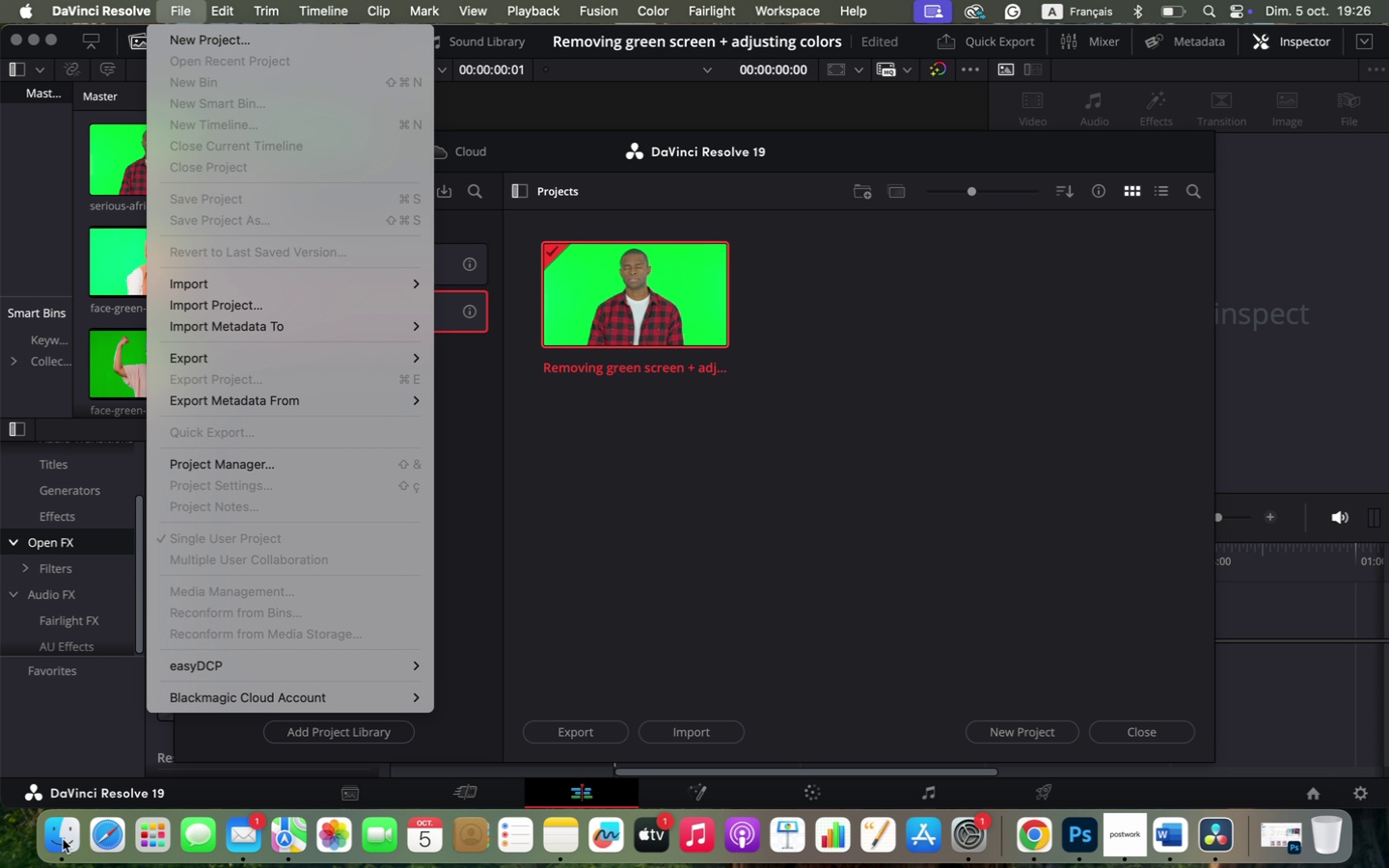 
left_click([63, 839])
 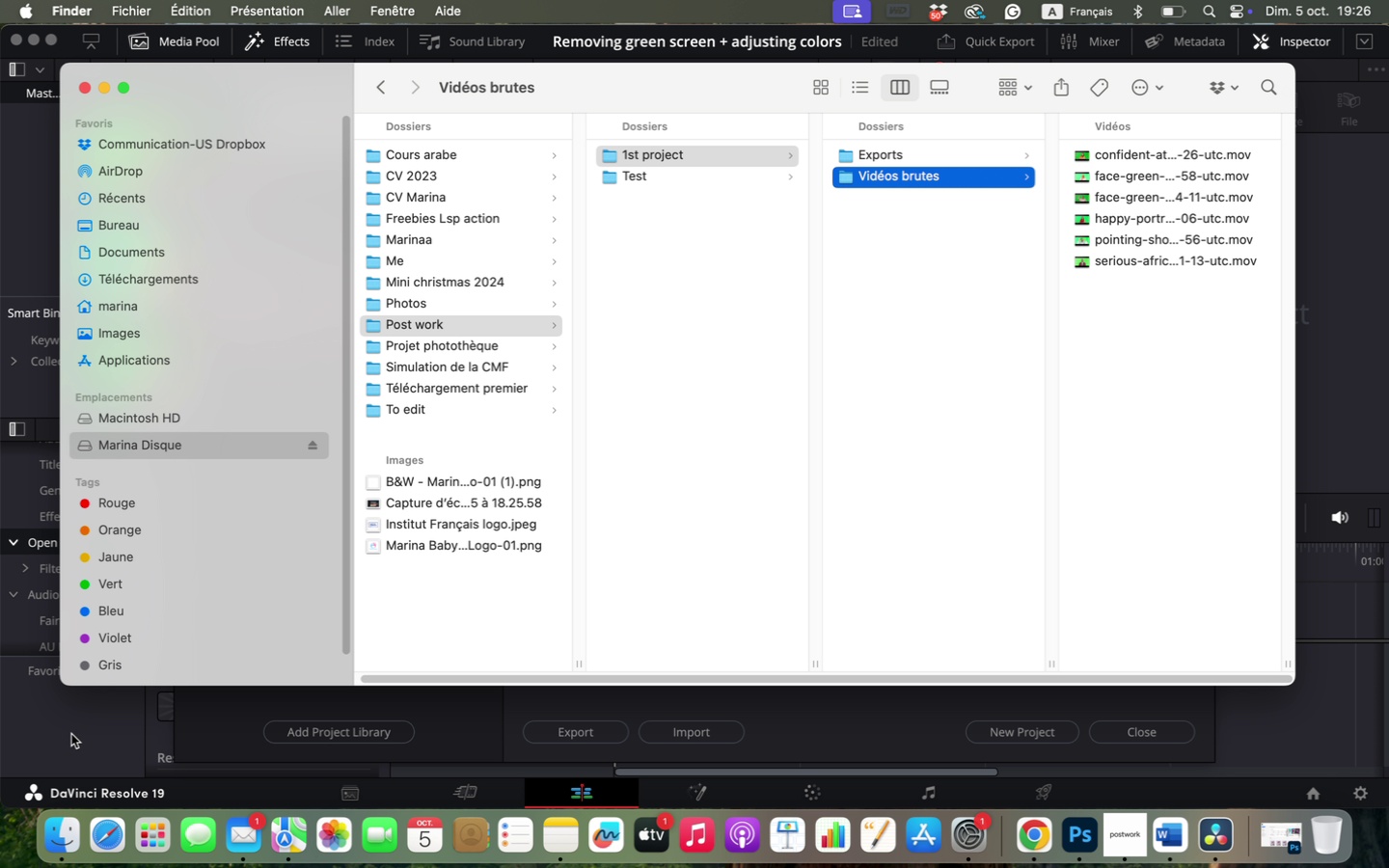 
left_click([71, 734])
 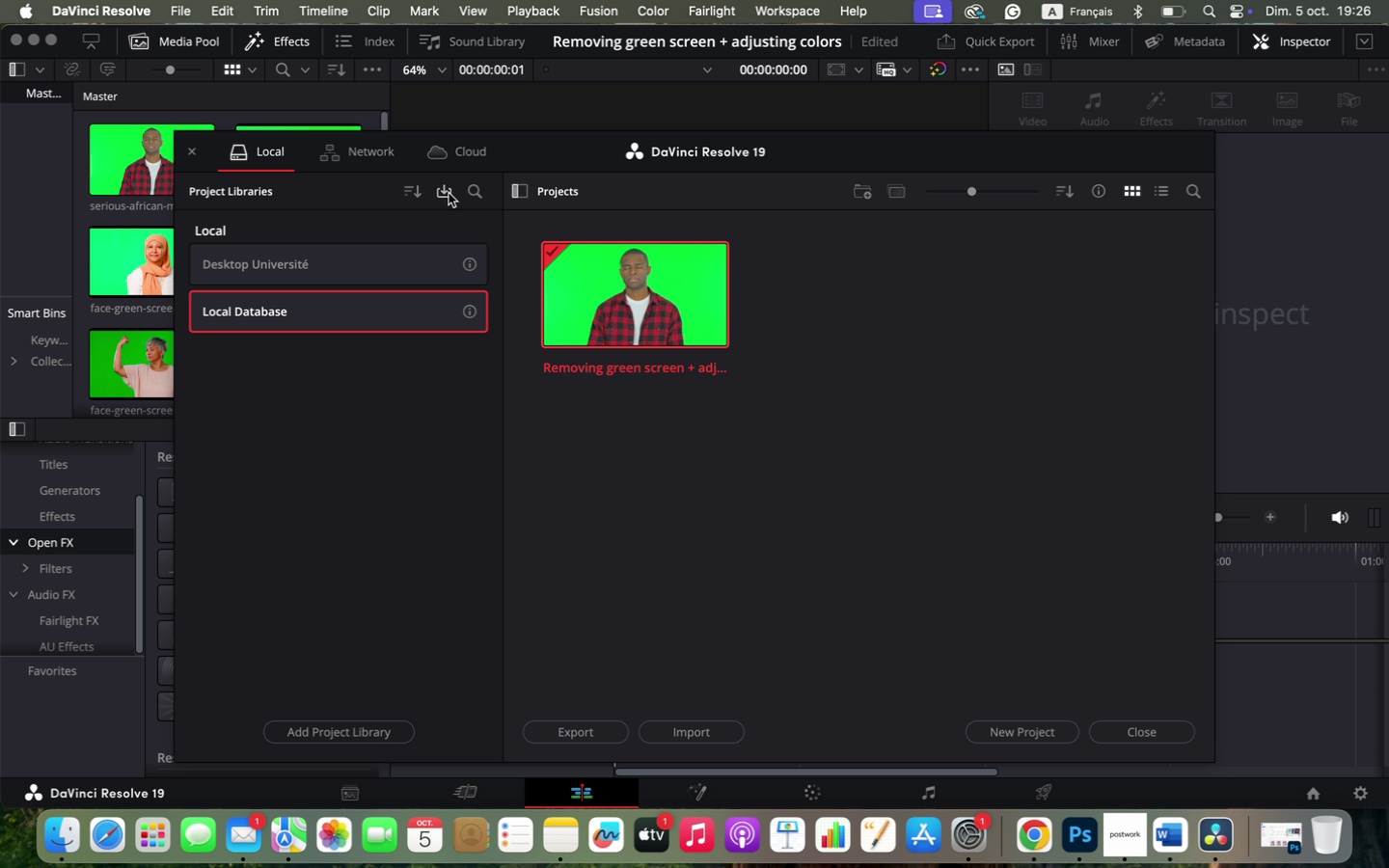 
wait(11.92)
 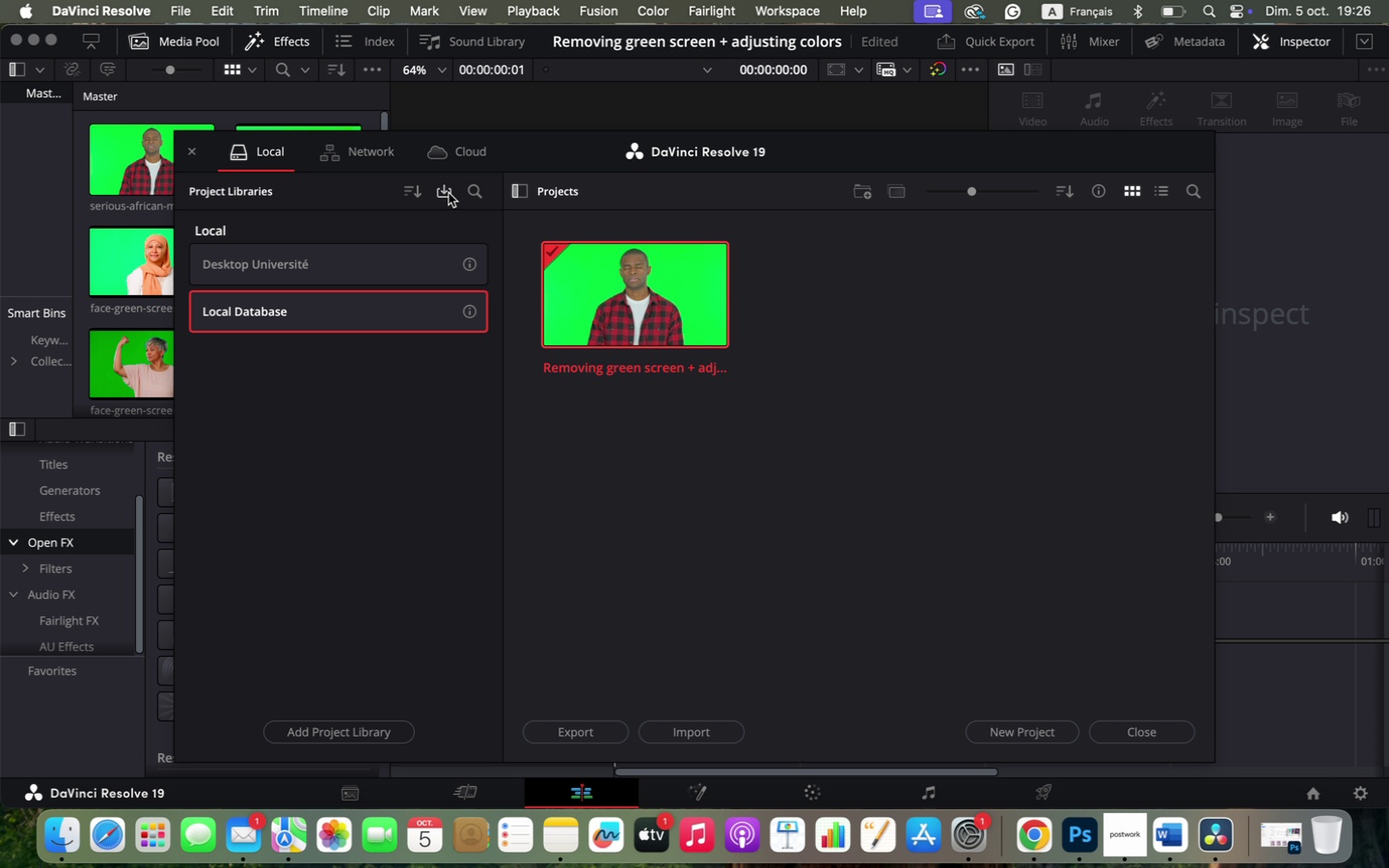 
left_click([110, 3])
 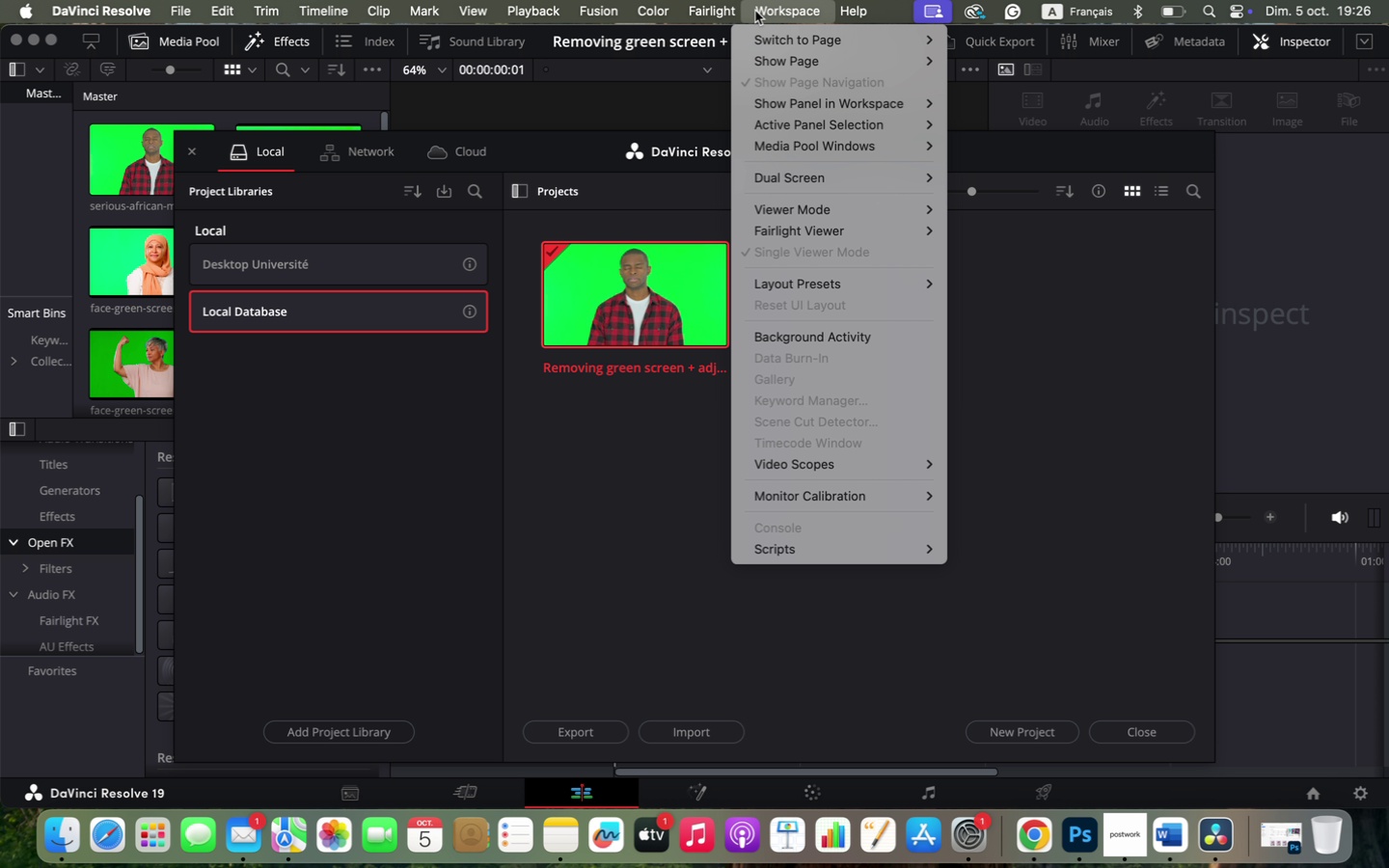 
left_click([848, 8])
 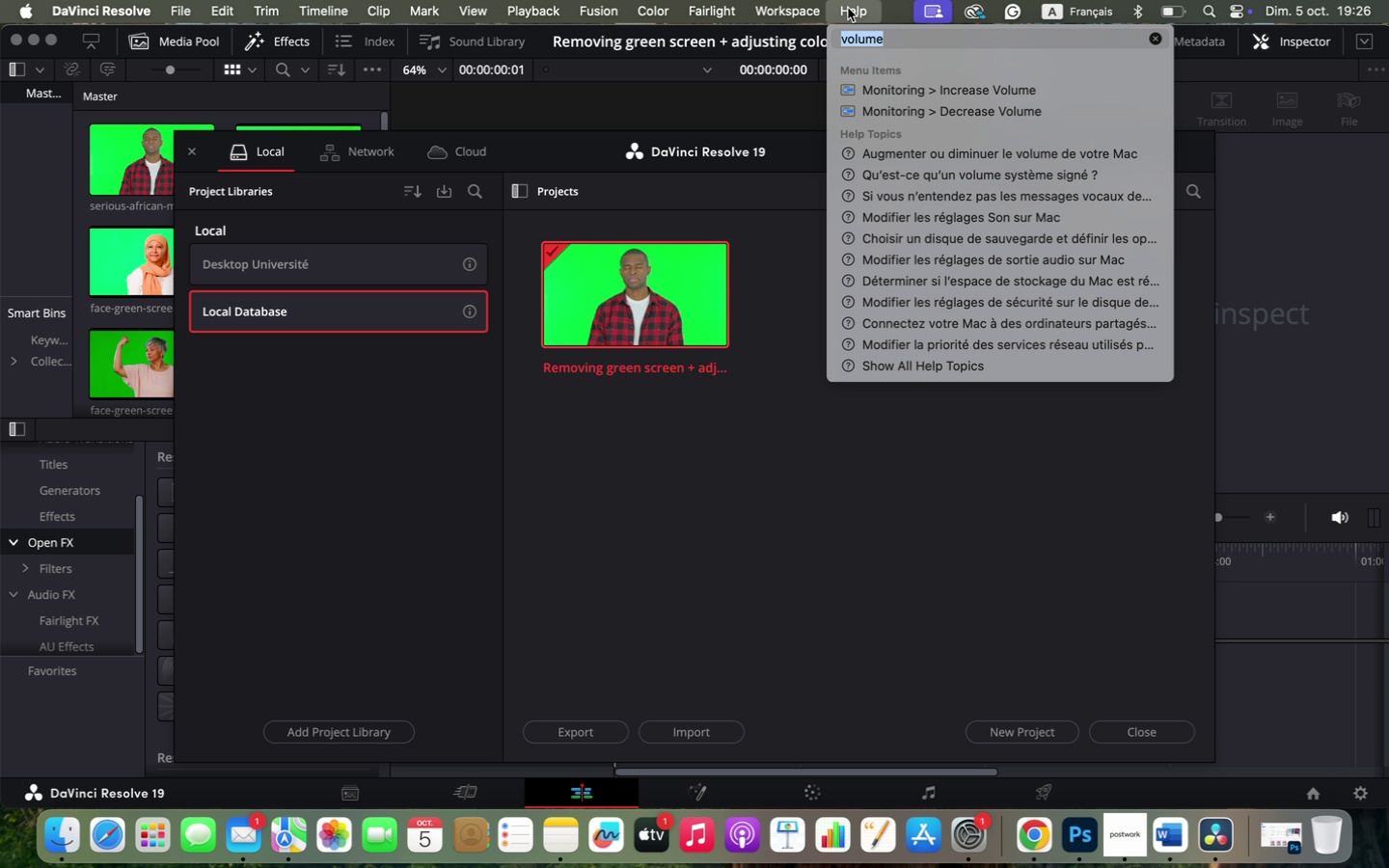 
left_click([848, 8])
 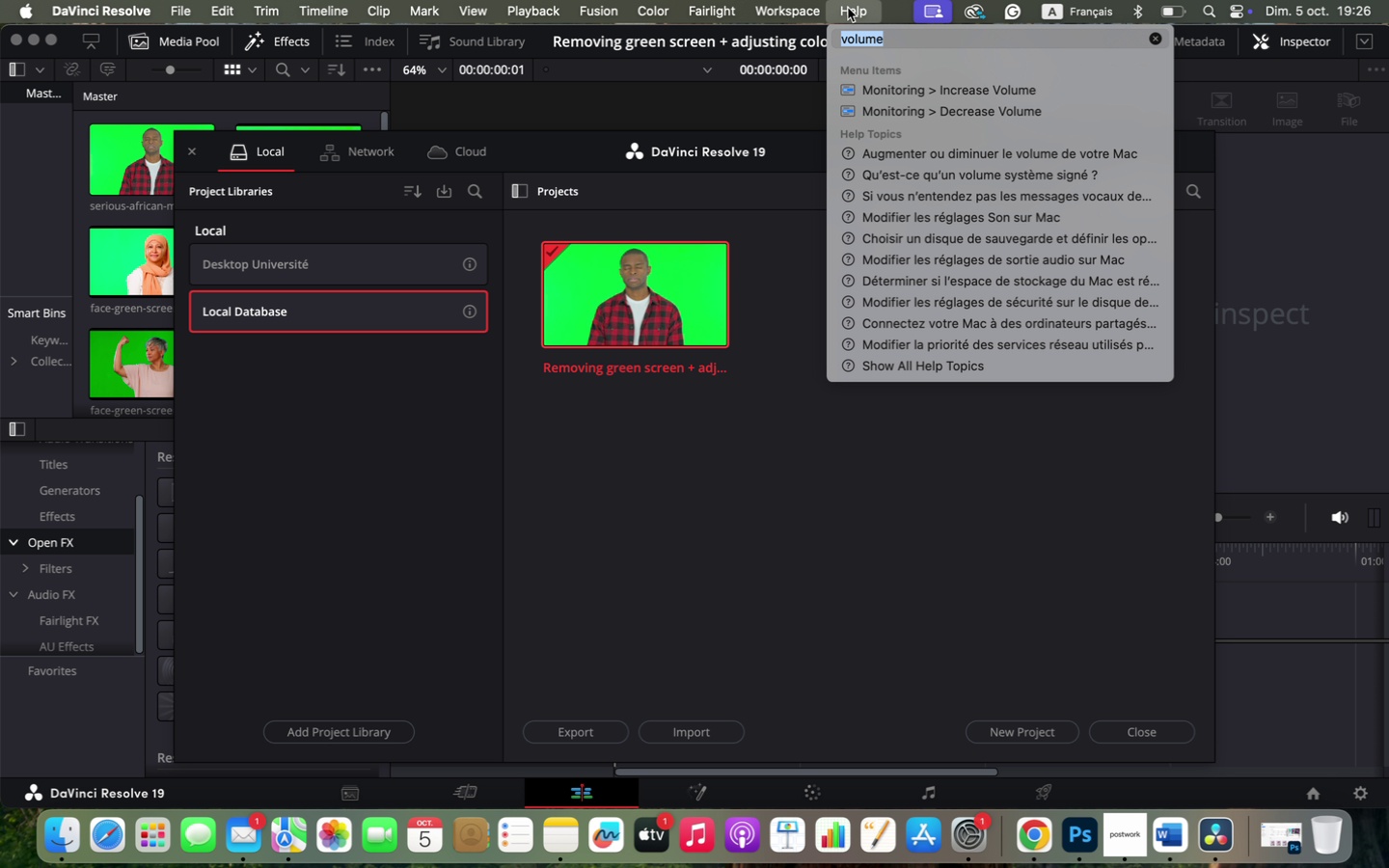 
type(bqc)
 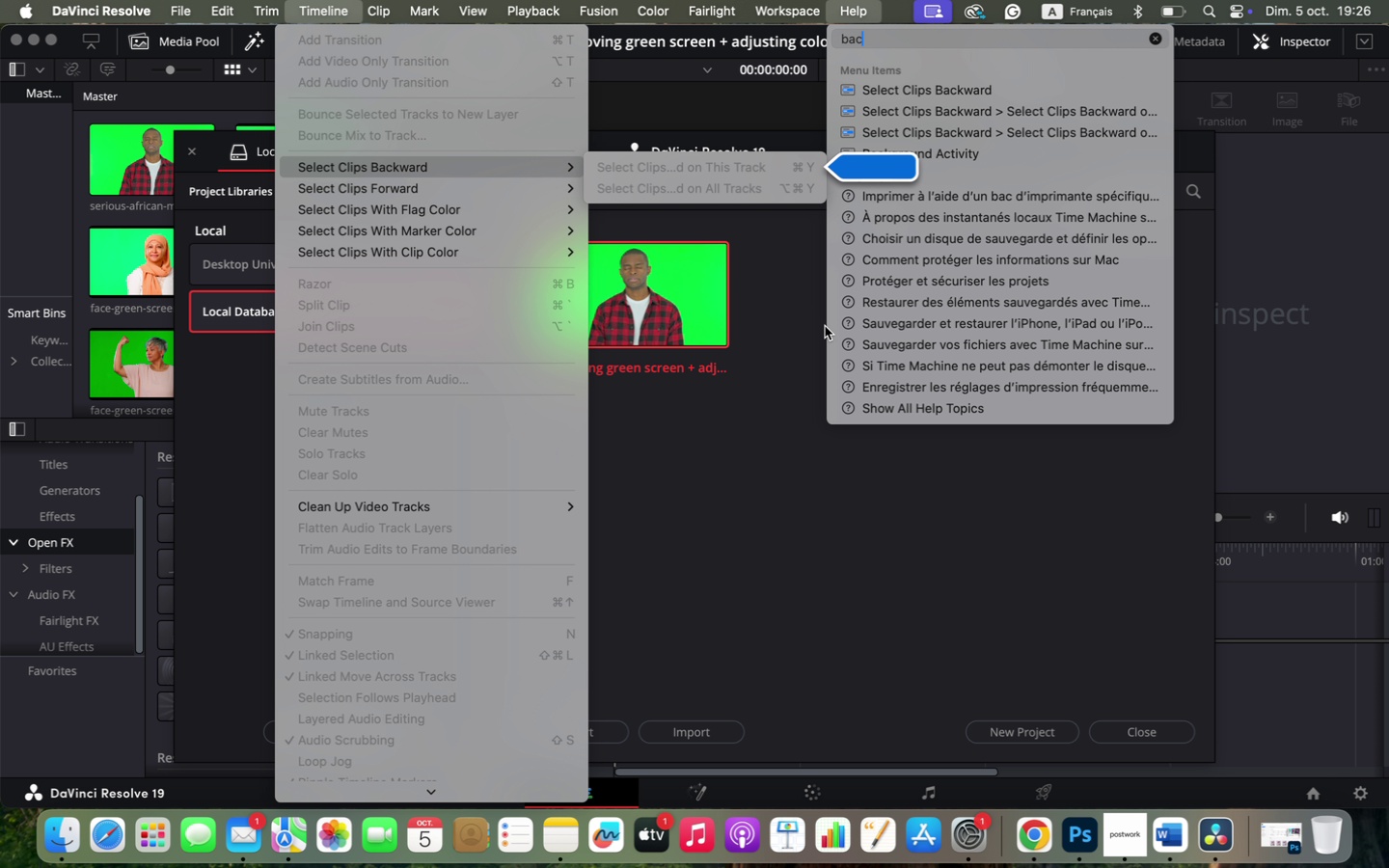 
left_click([724, 533])
 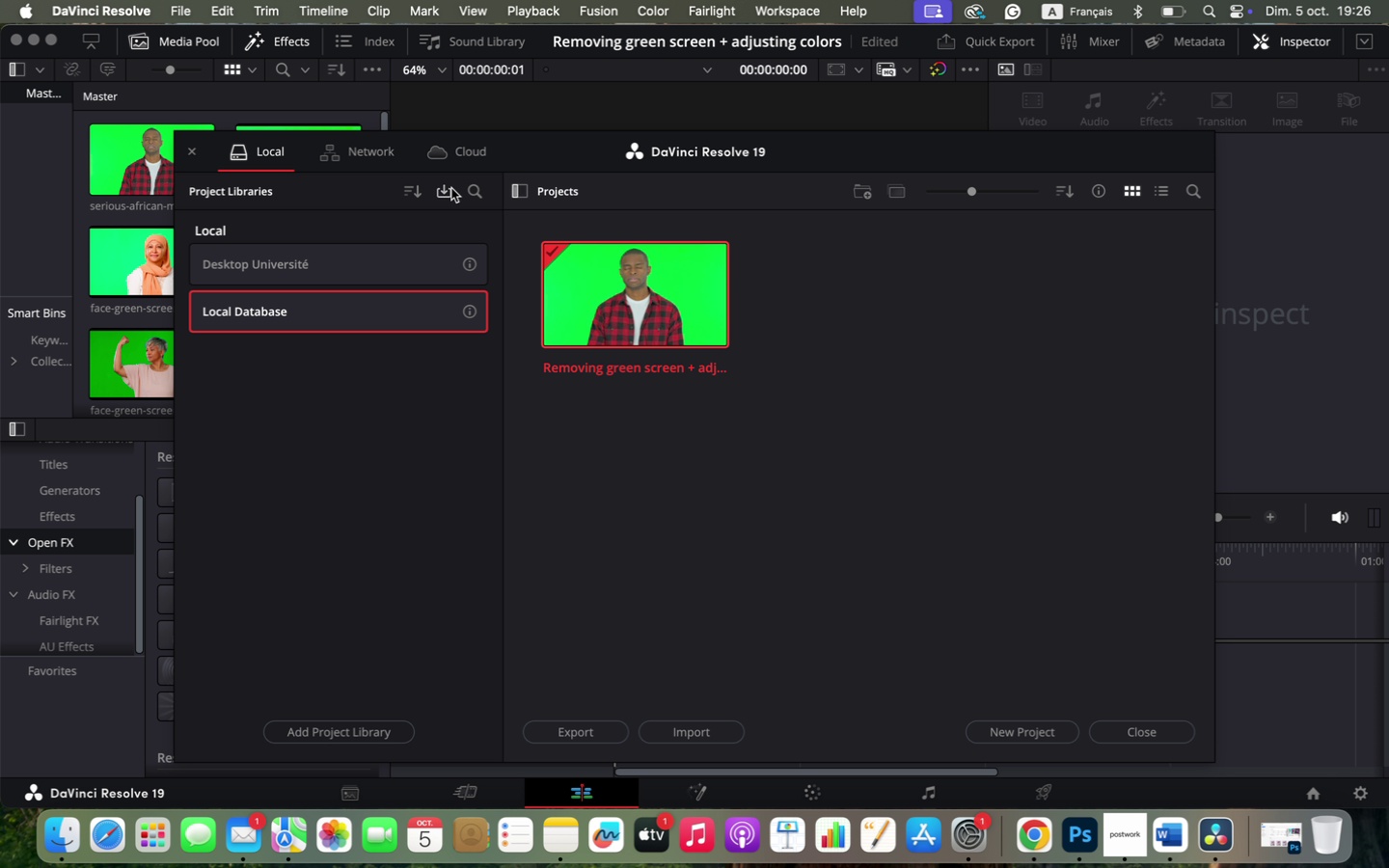 
wait(5.12)
 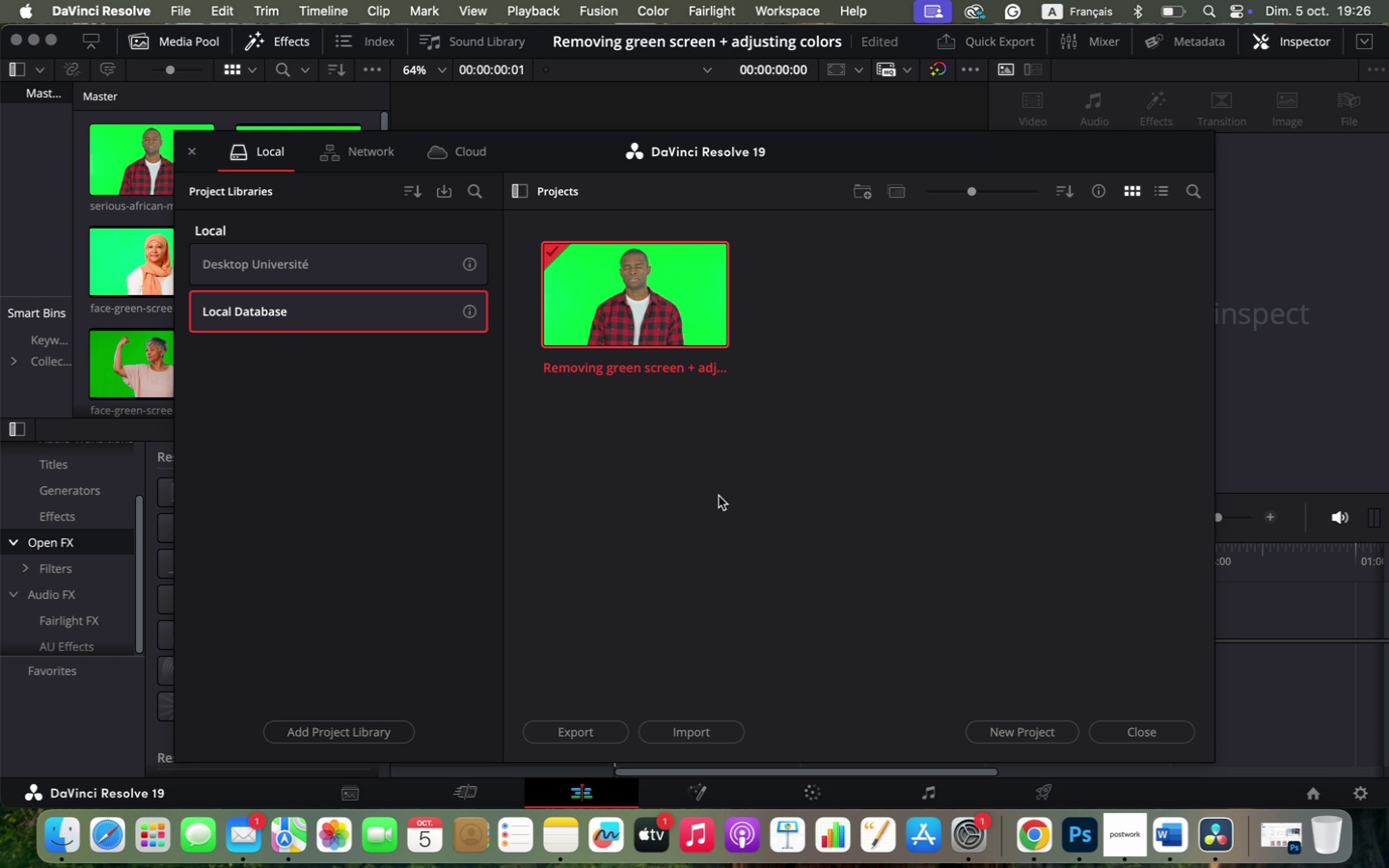 
mouse_move([133, 22])
 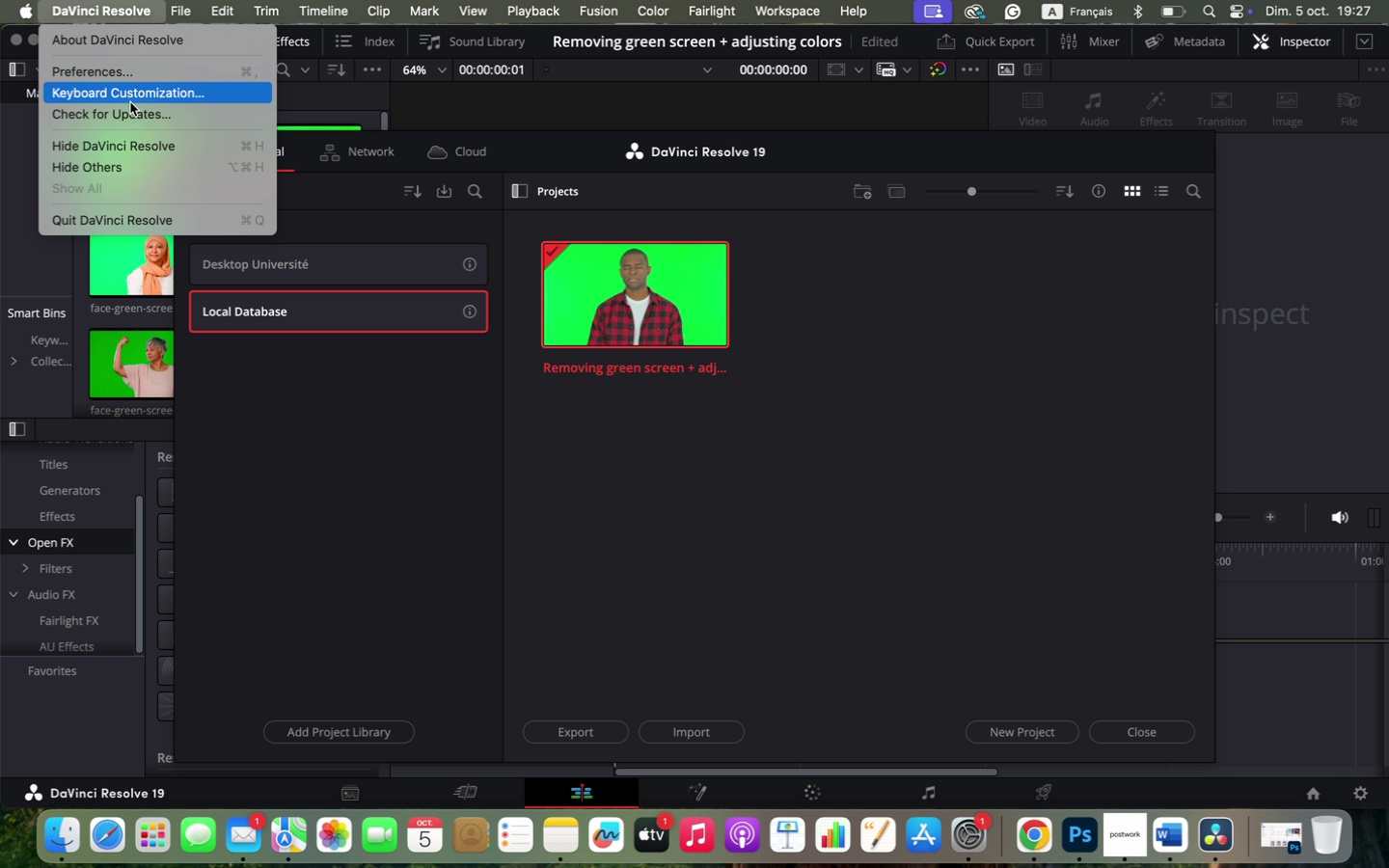 
mouse_move([193, 52])
 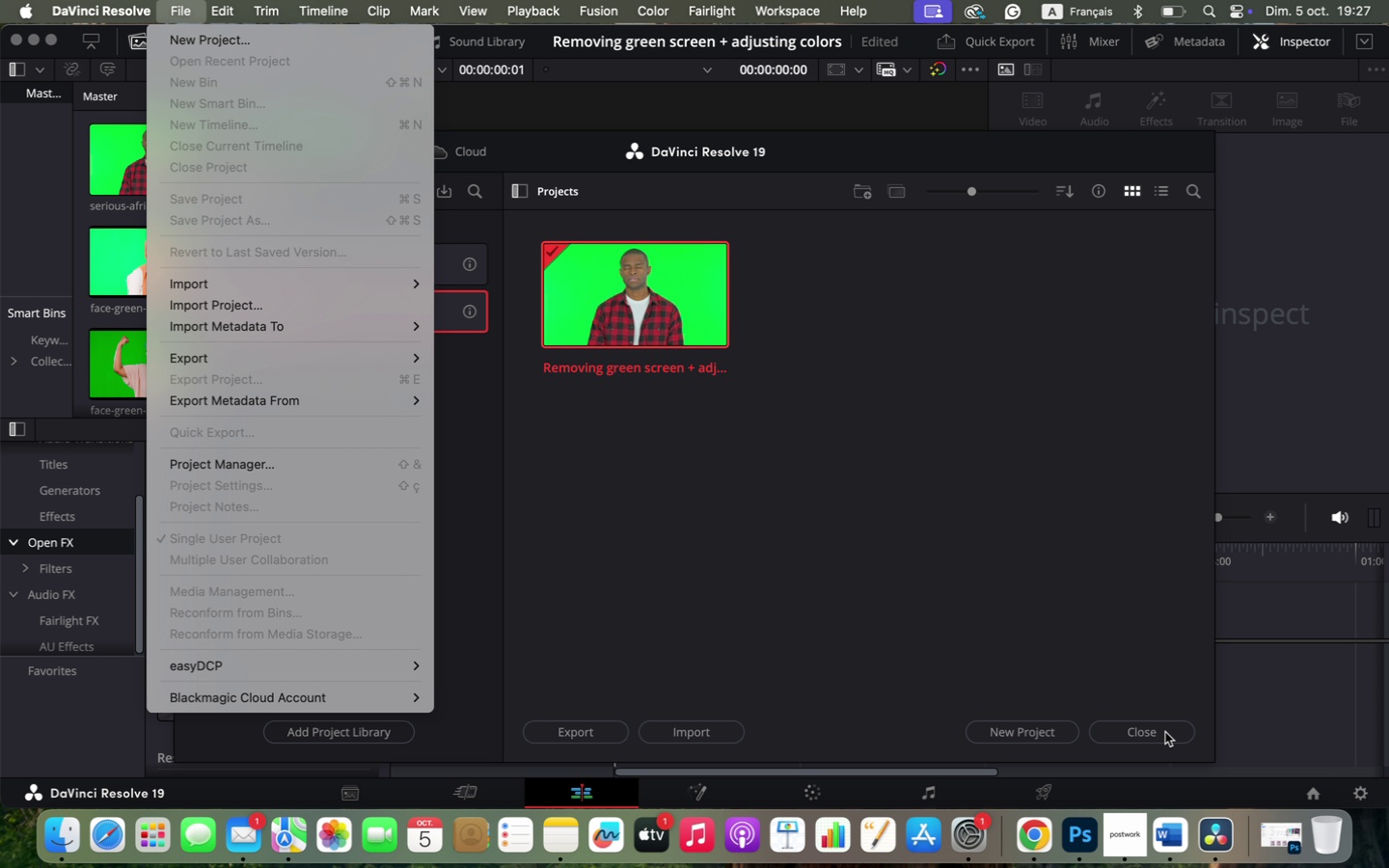 
left_click([1165, 732])
 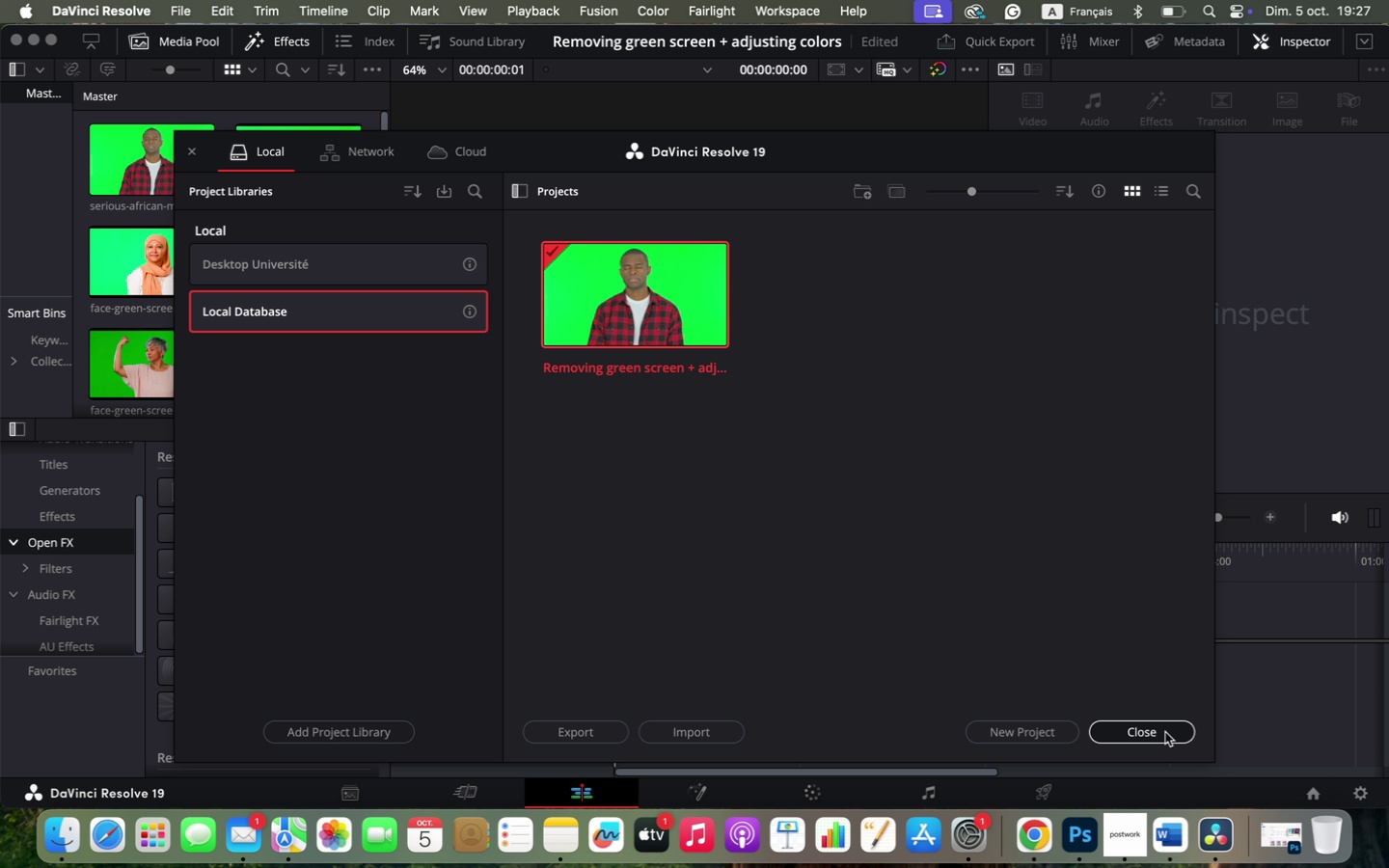 
left_click([1165, 732])
 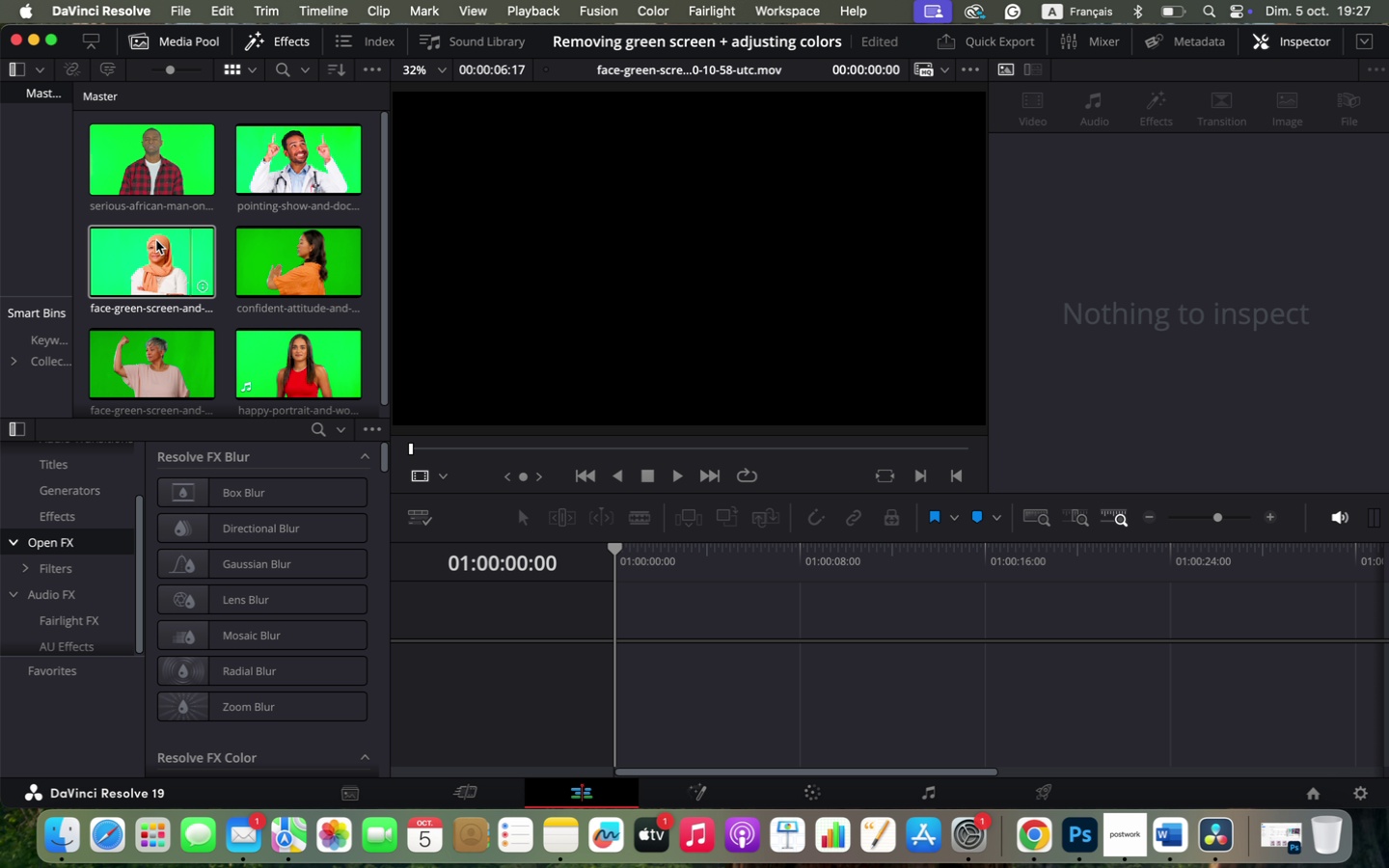 
left_click([161, 152])
 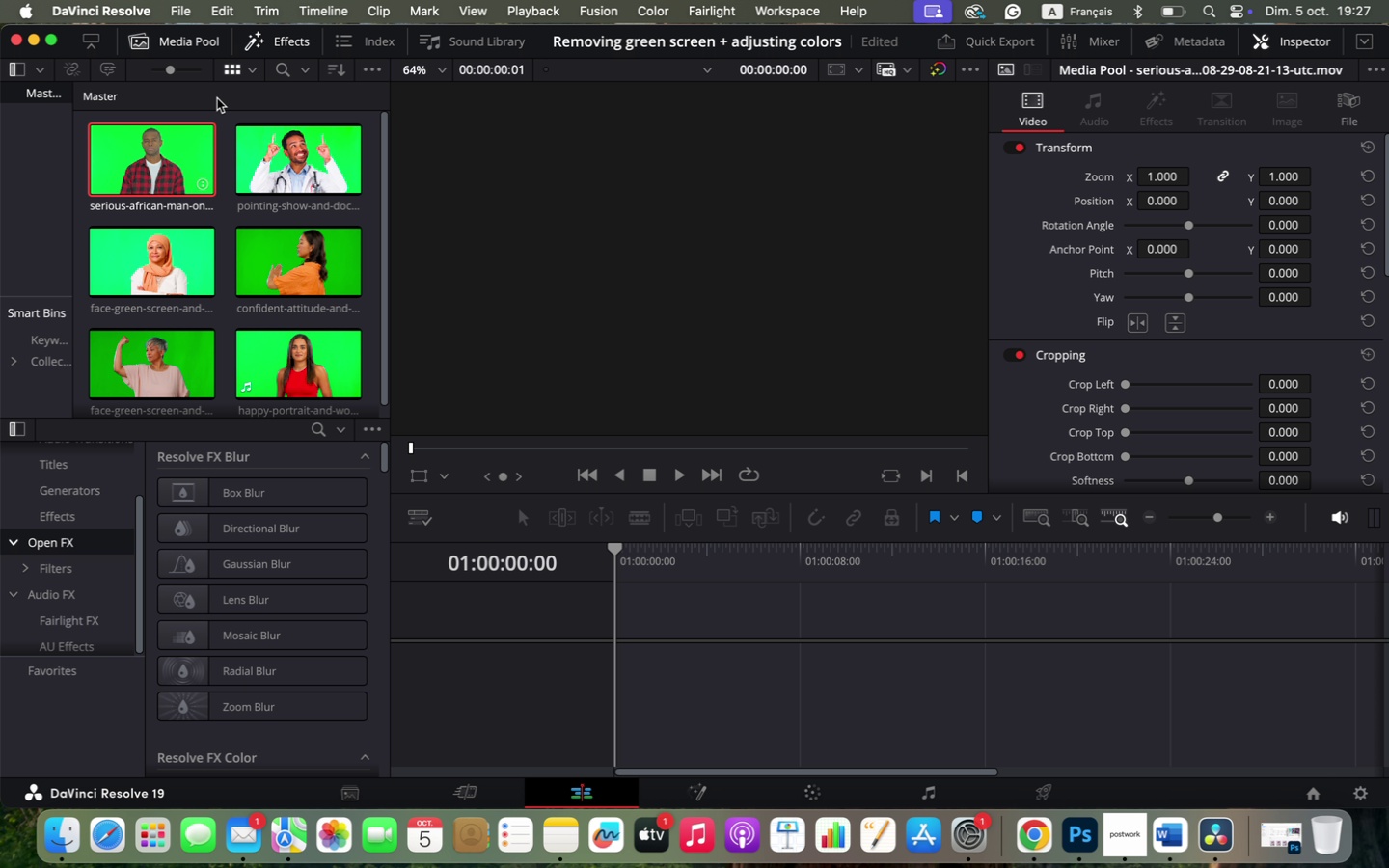 
left_click([230, 75])
 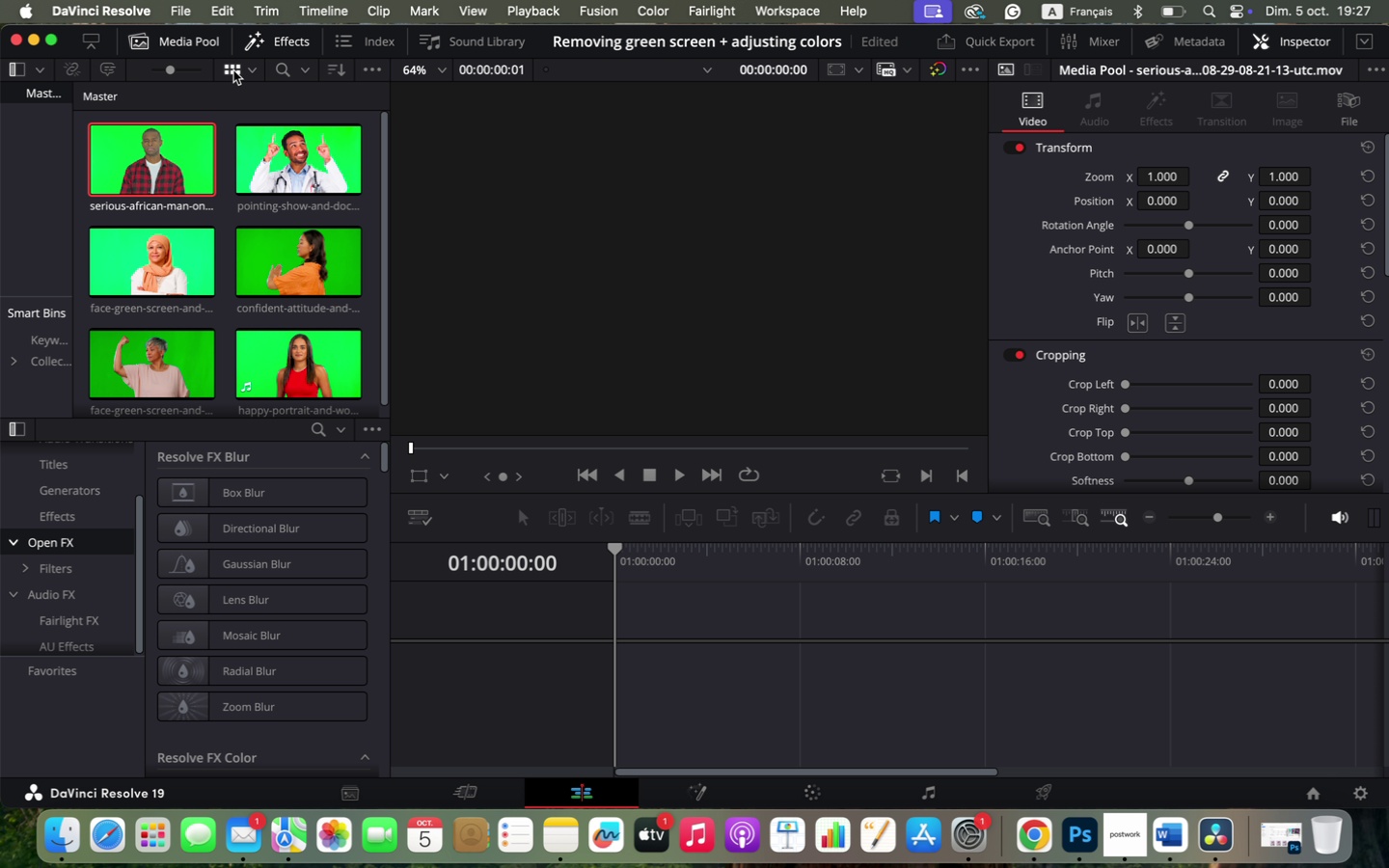 
left_click([233, 70])
 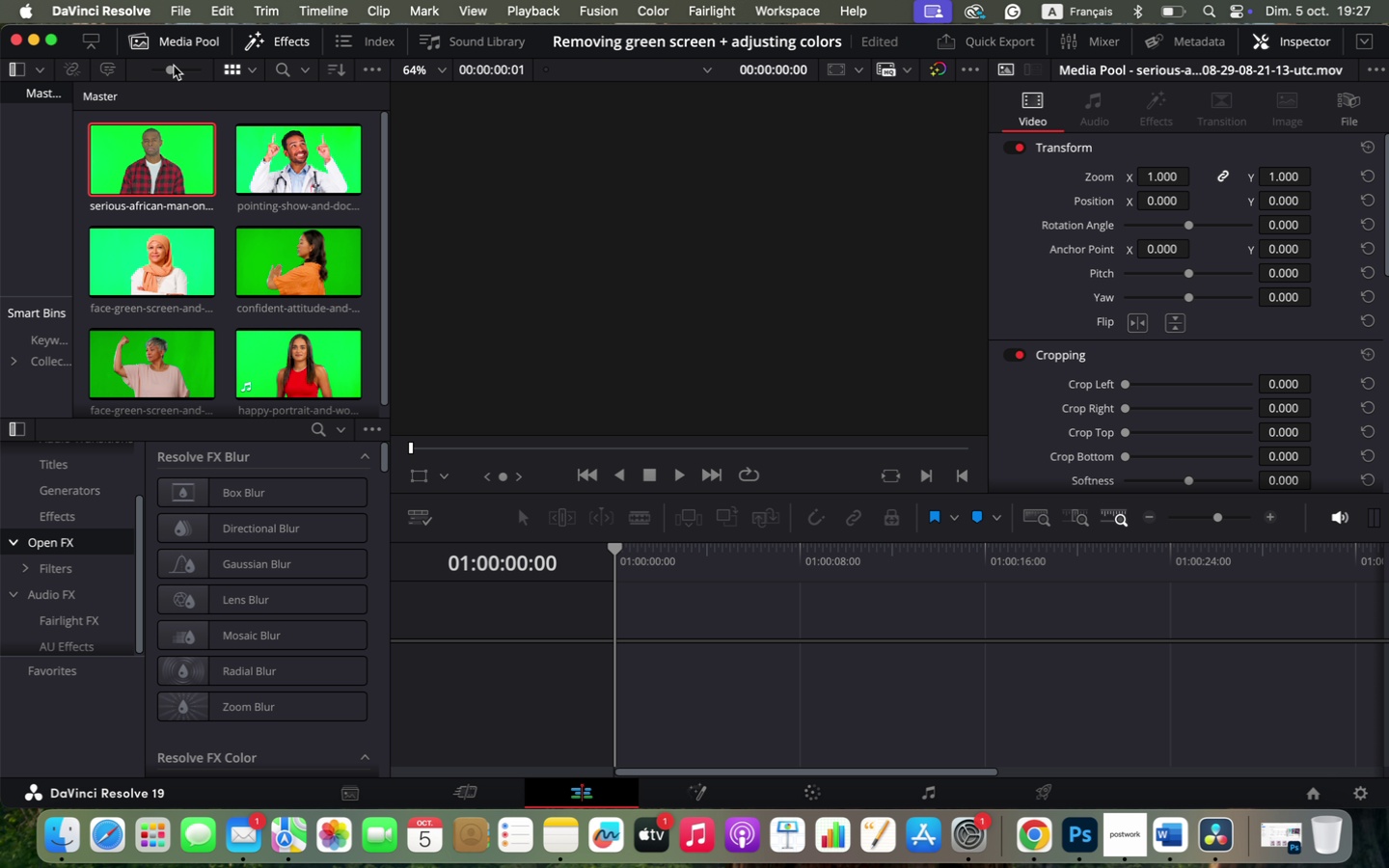 
left_click_drag(start_coordinate=[168, 68], to_coordinate=[150, 68])
 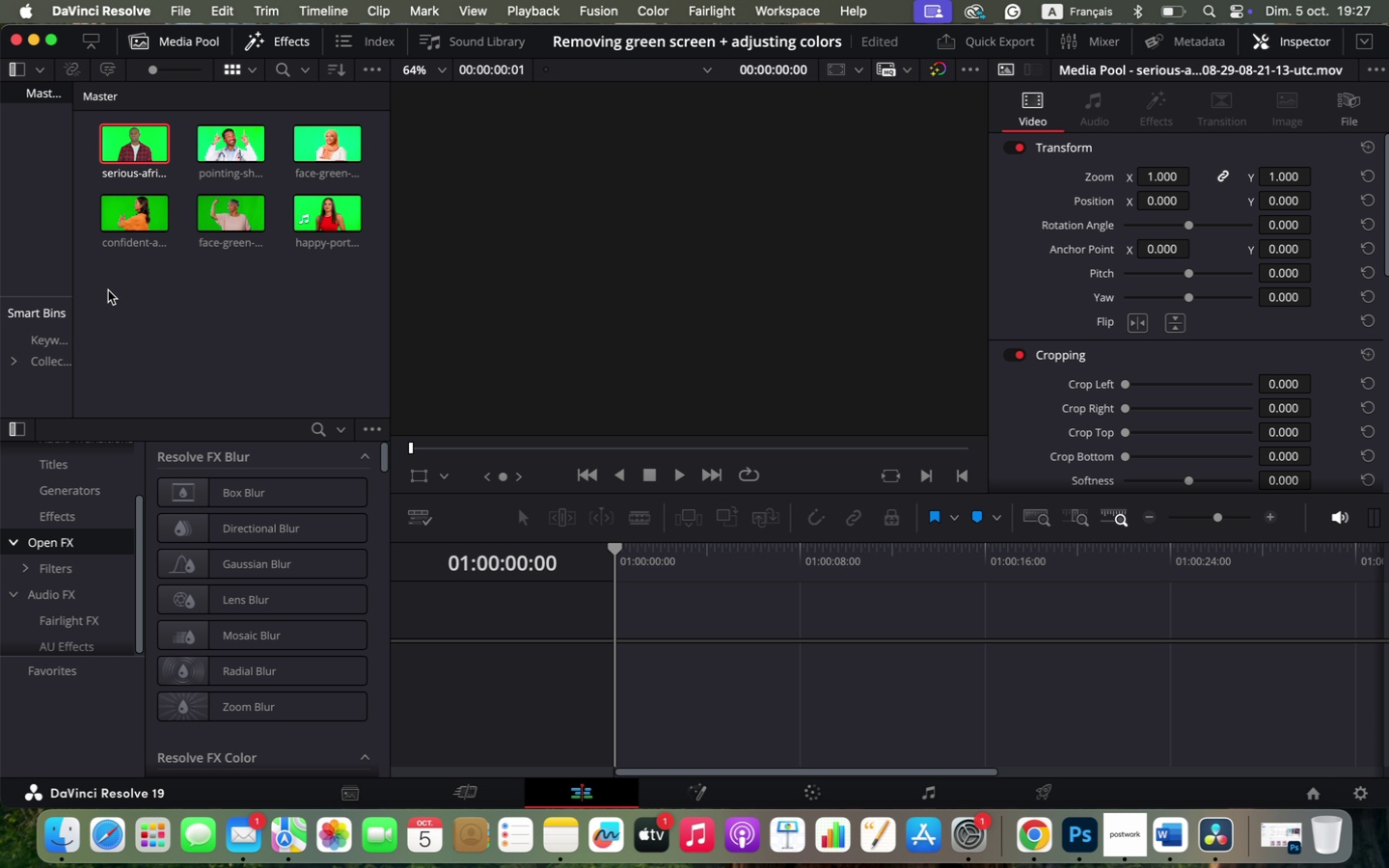 
left_click_drag(start_coordinate=[108, 290], to_coordinate=[314, 151])
 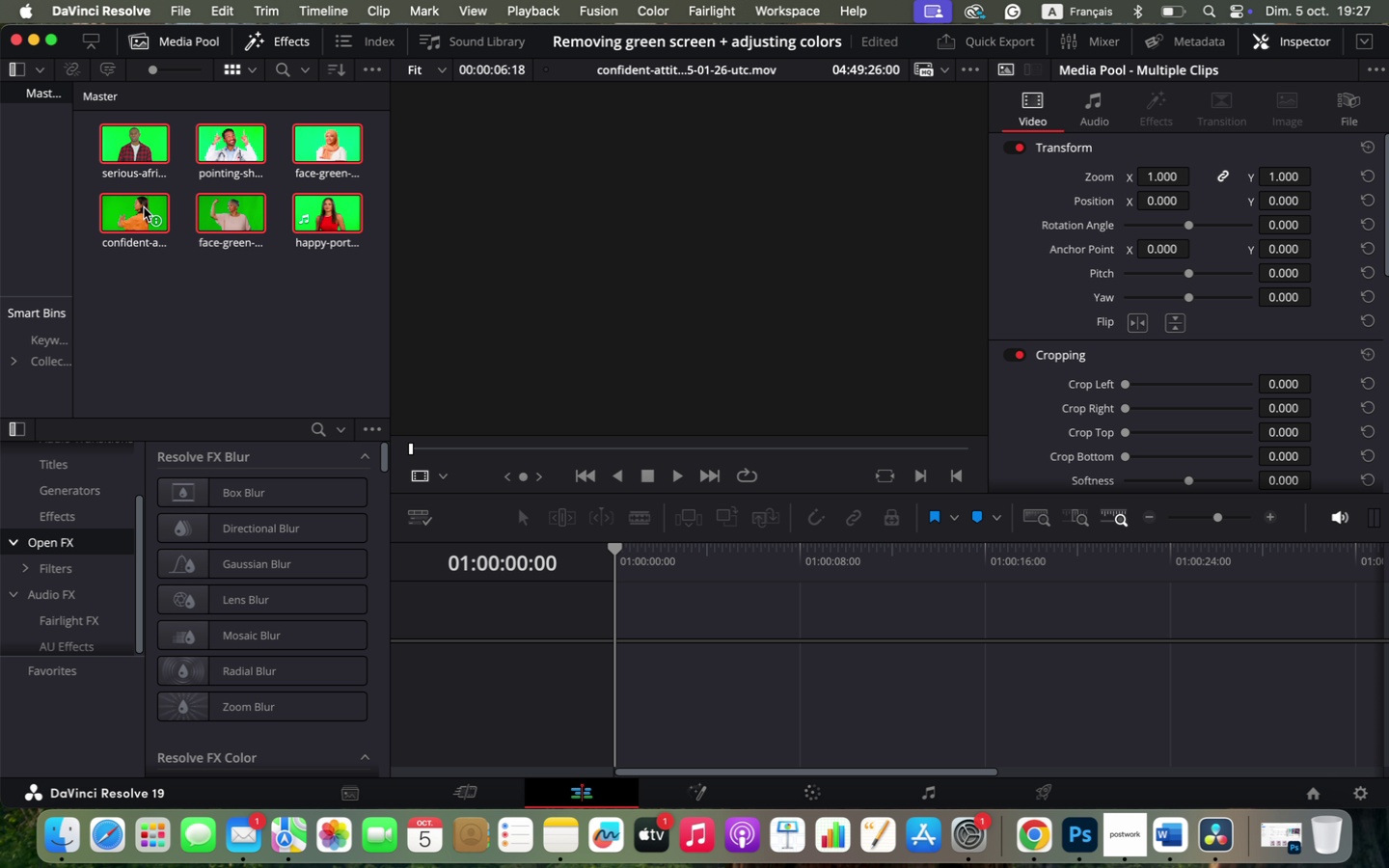 
left_click_drag(start_coordinate=[141, 209], to_coordinate=[595, 629])
 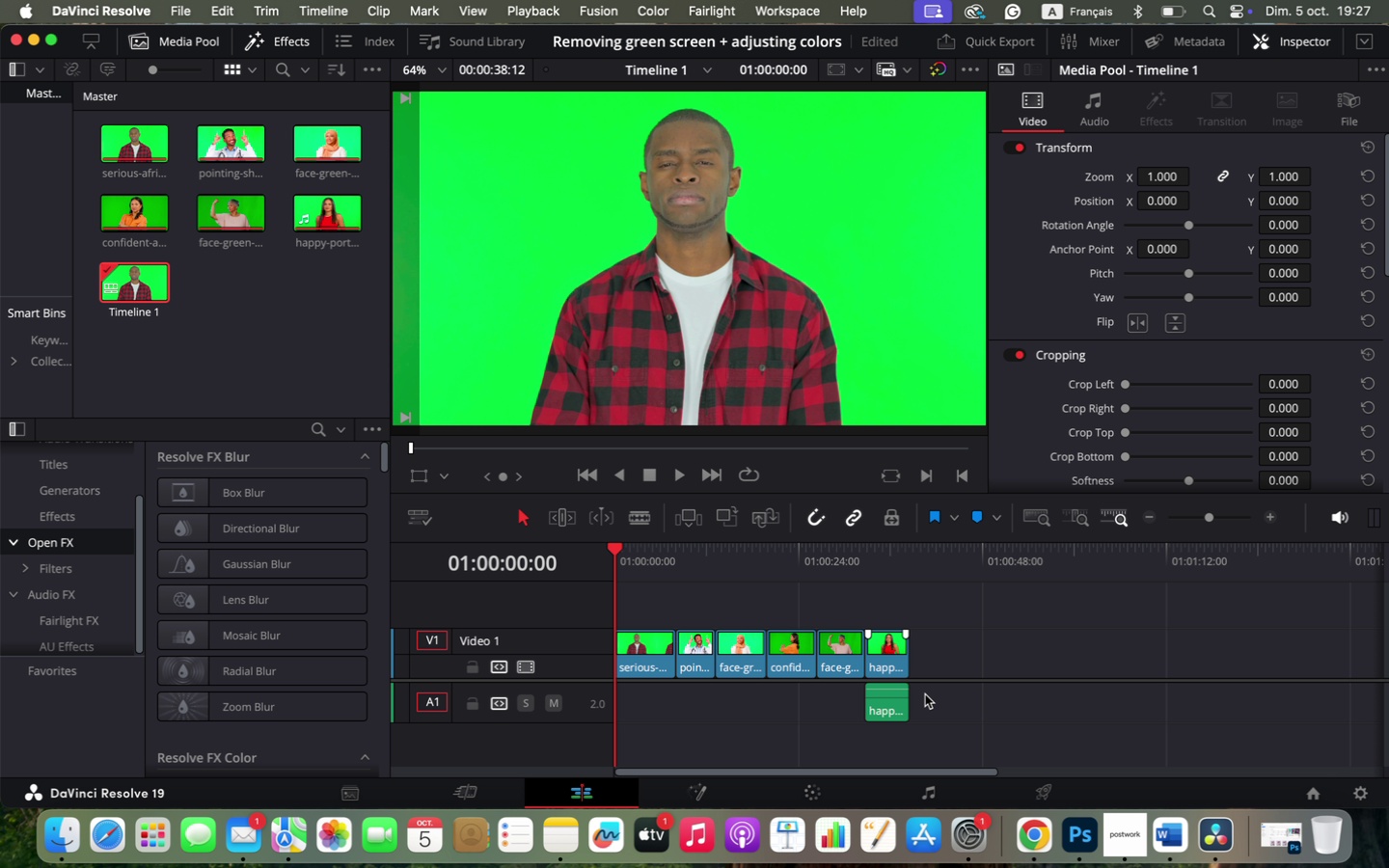 
left_click([873, 699])
 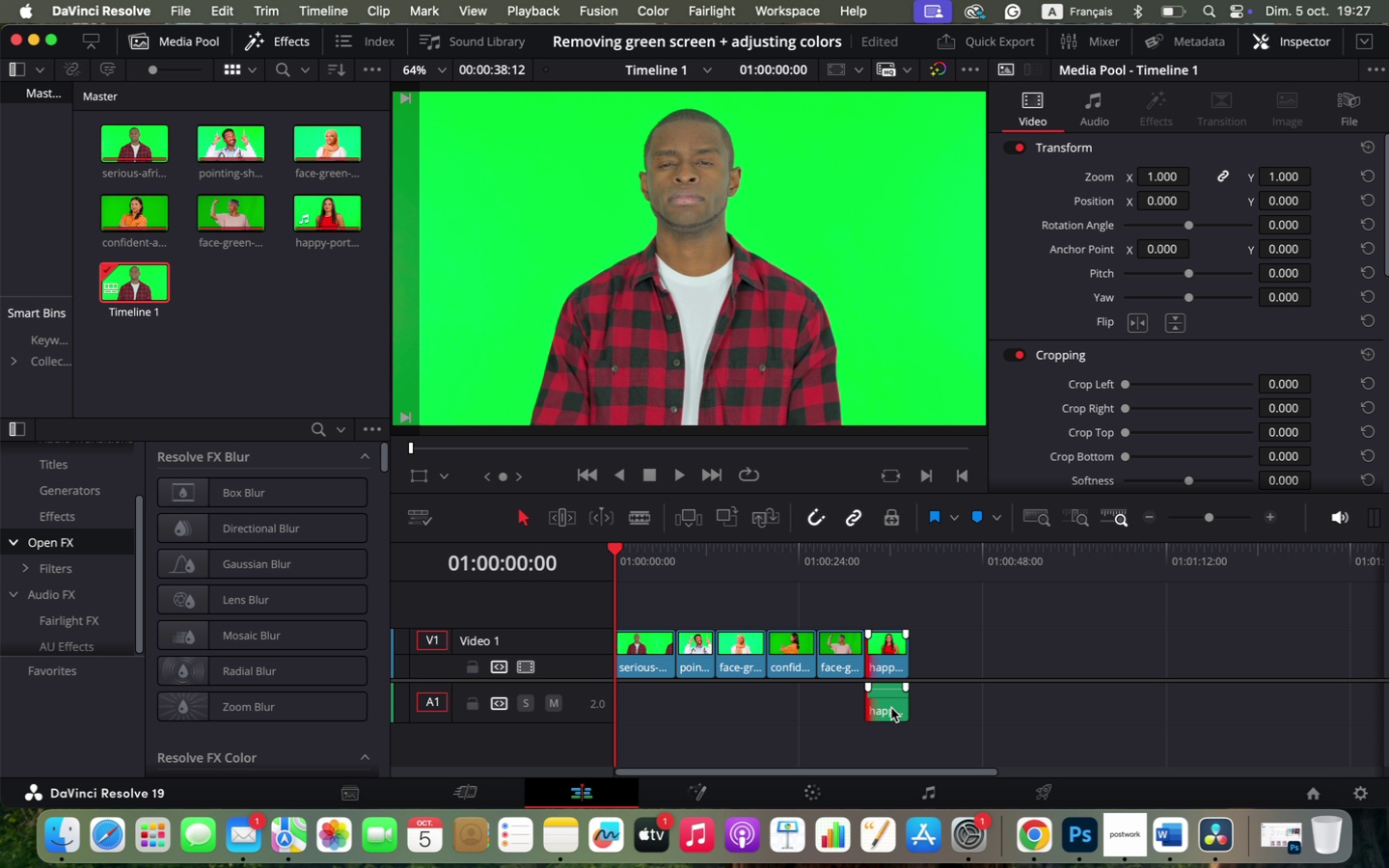 
left_click([891, 708])
 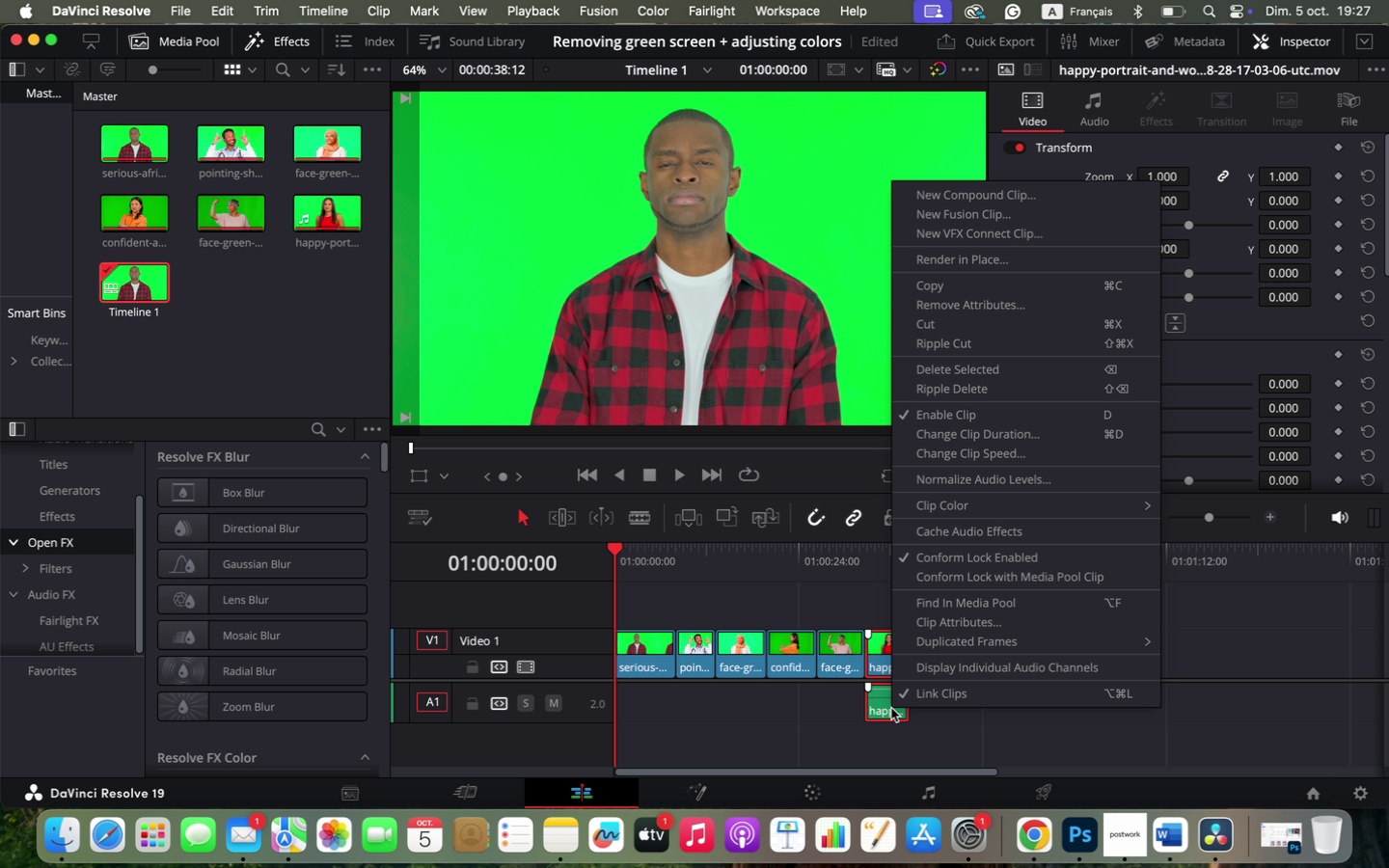 
right_click([891, 708])
 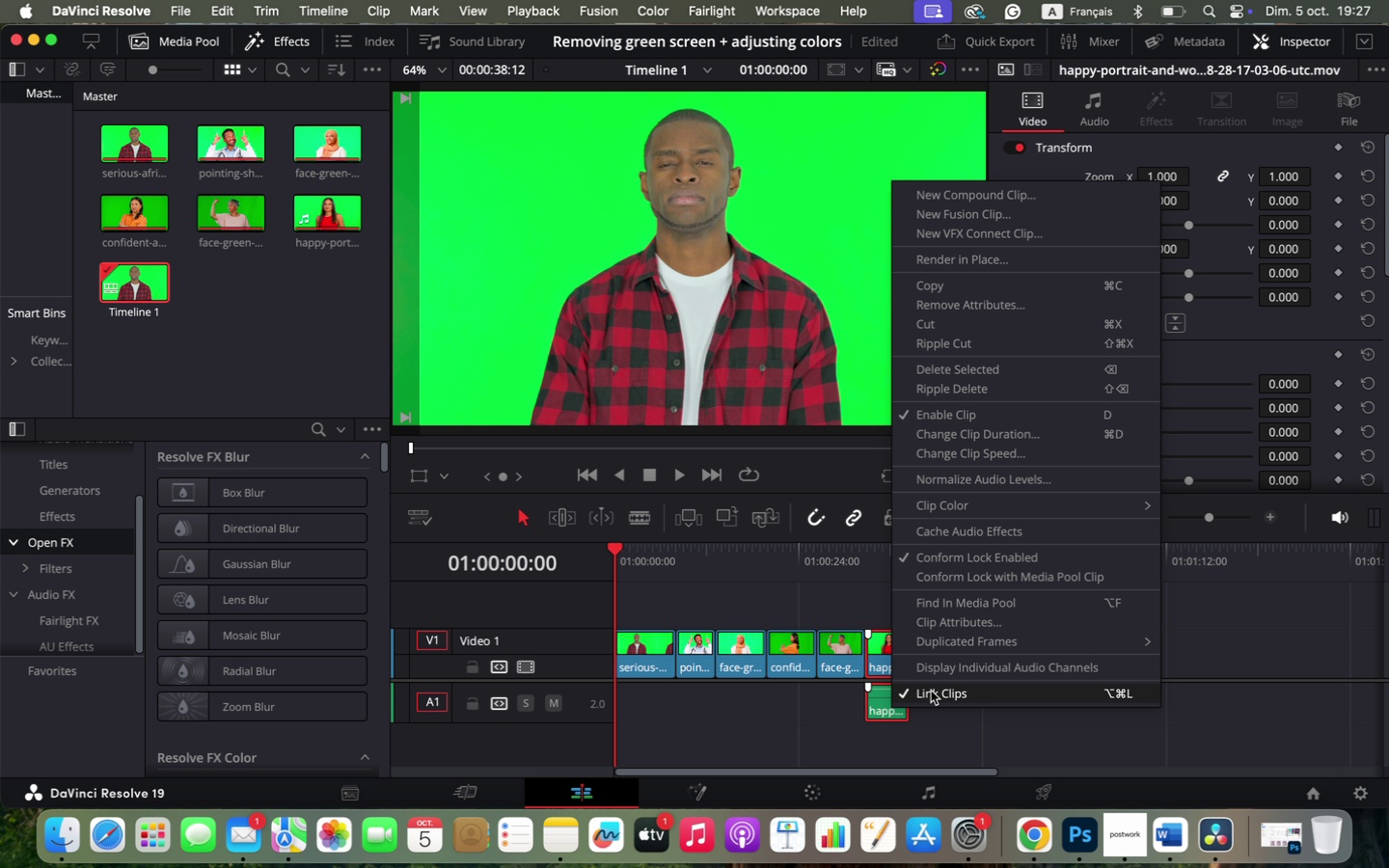 
left_click([931, 691])
 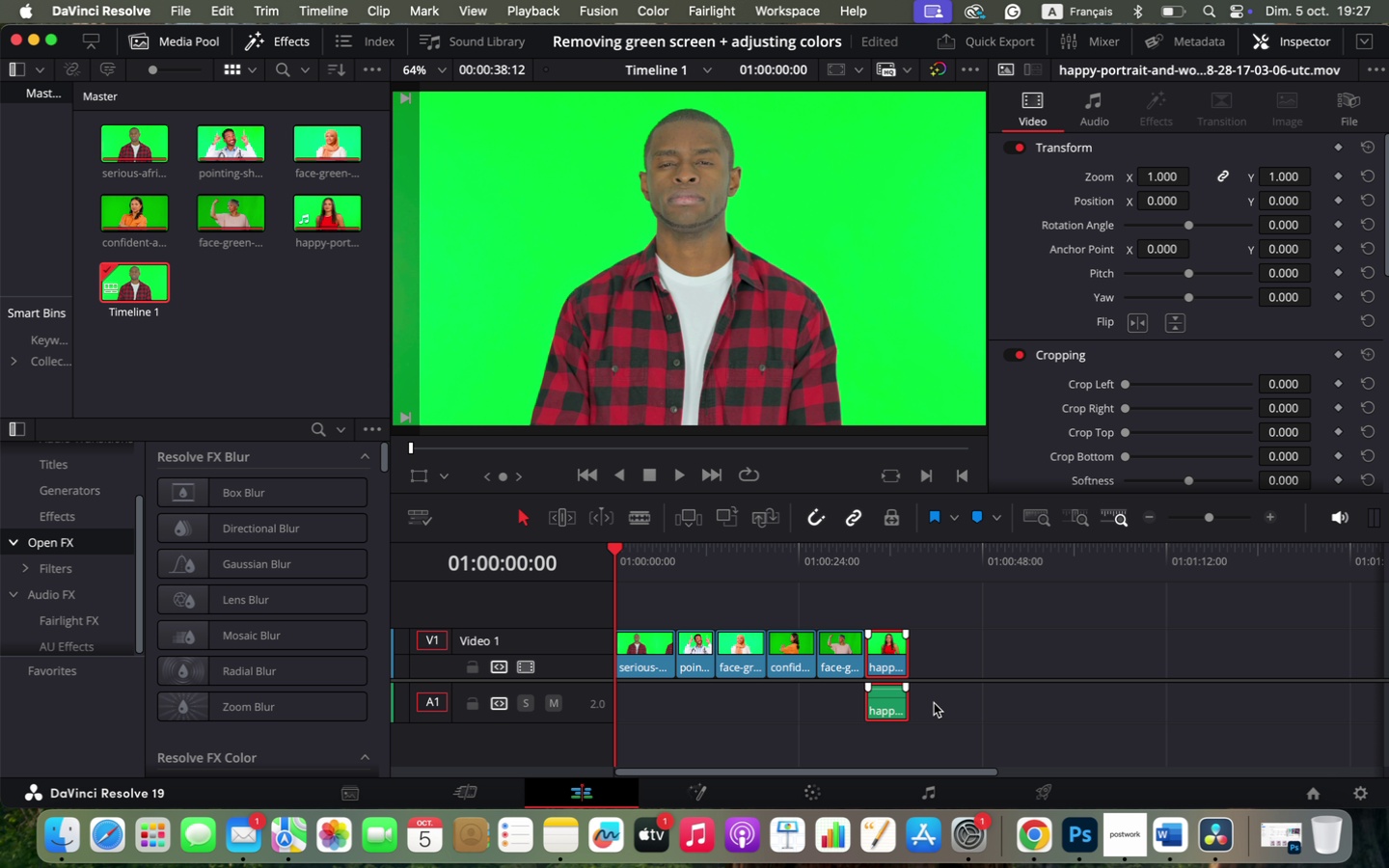 
left_click([934, 703])
 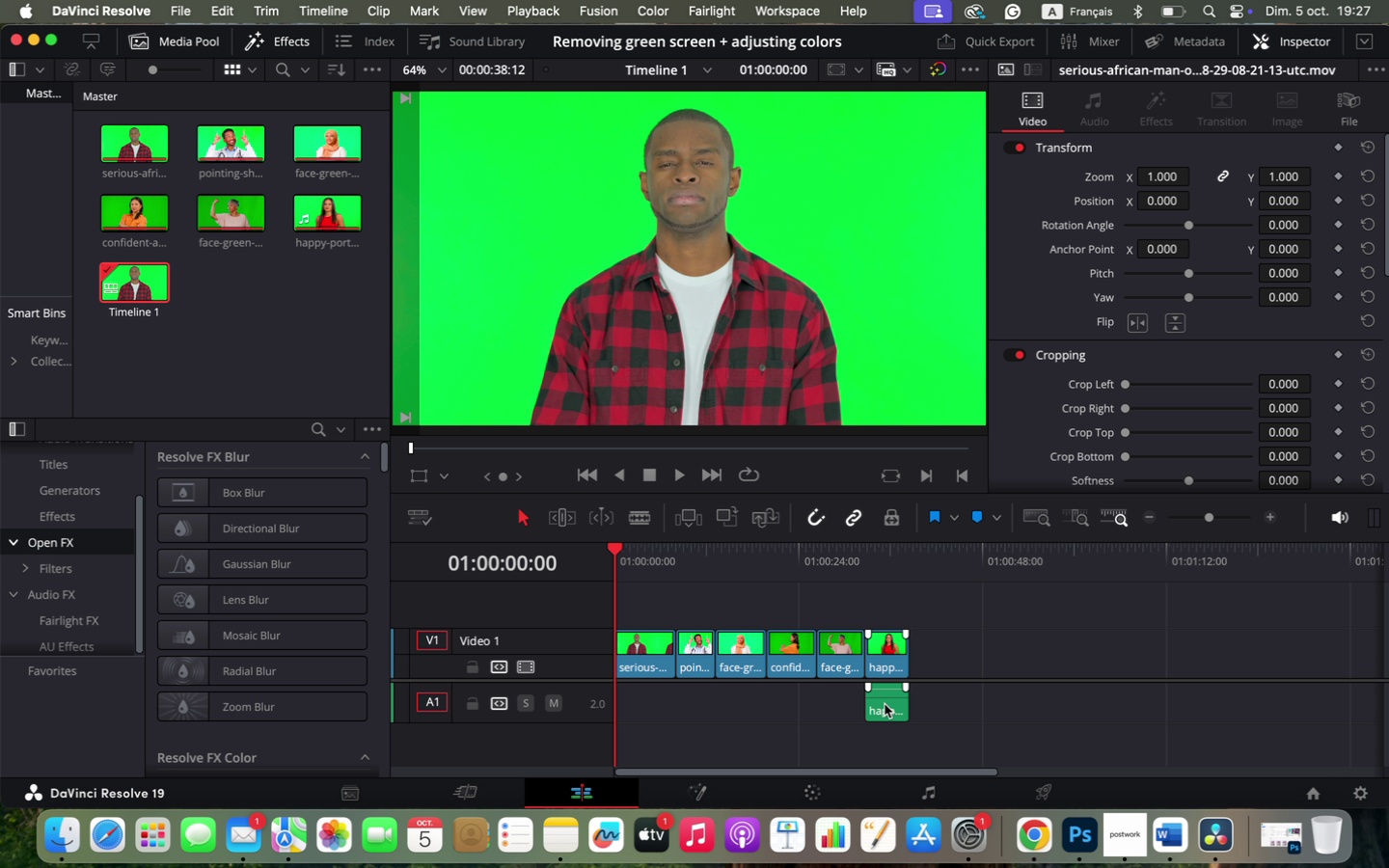 
left_click([885, 704])
 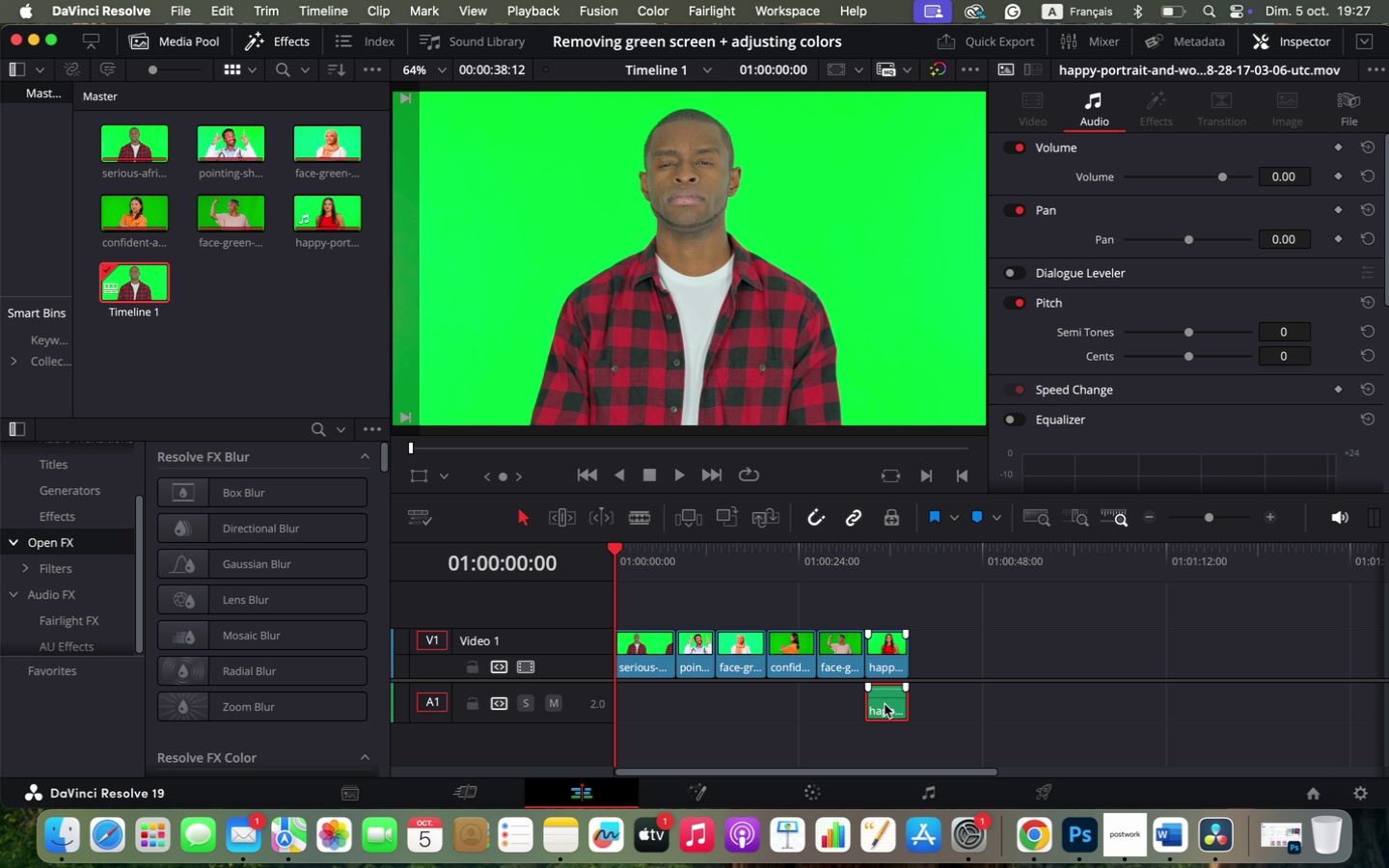 
key(Backspace)
 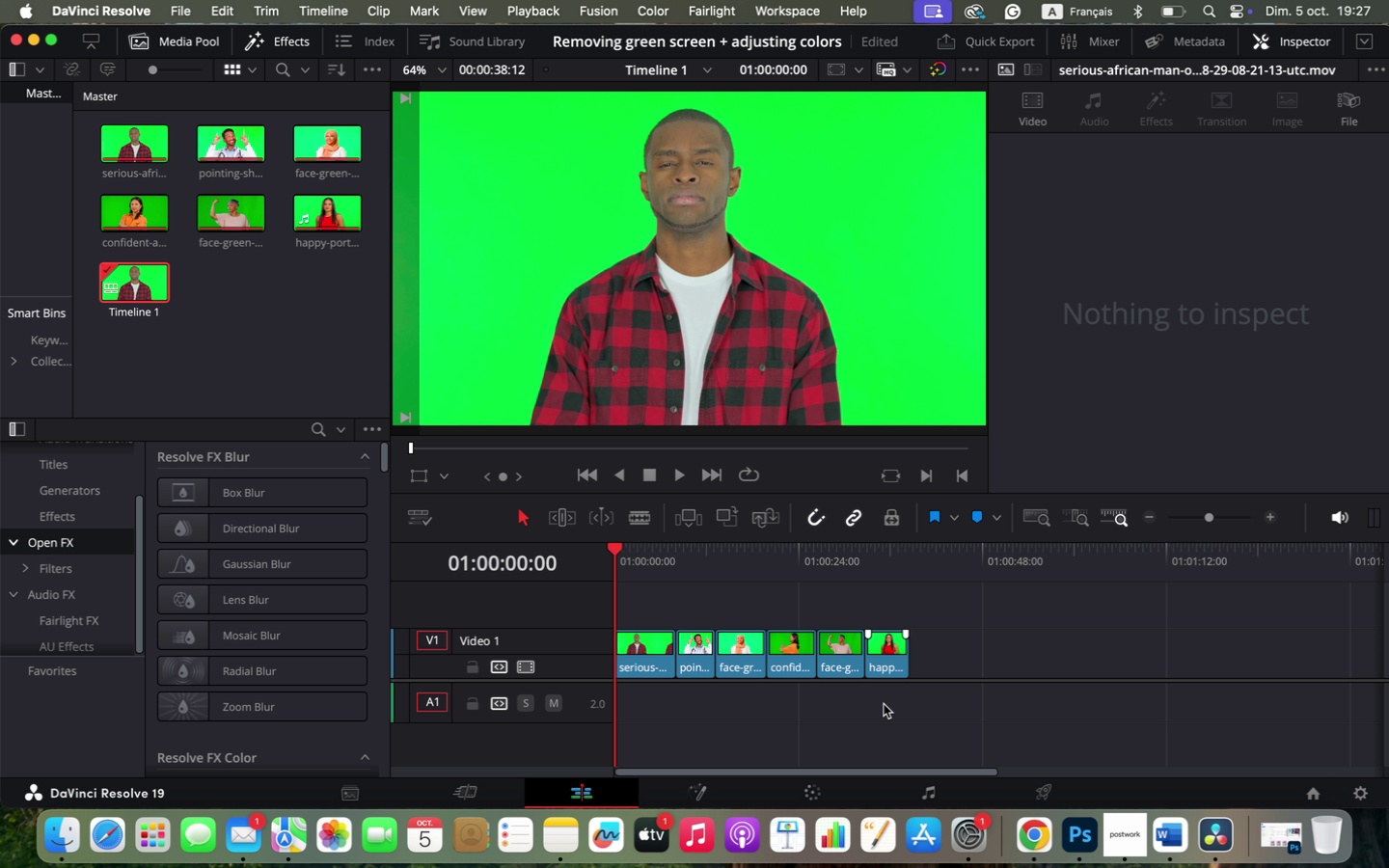 
hold_key(key=OptionLeft, duration=1.77)
scroll: coordinate [884, 704], scroll_direction: up, amount: 23.0
 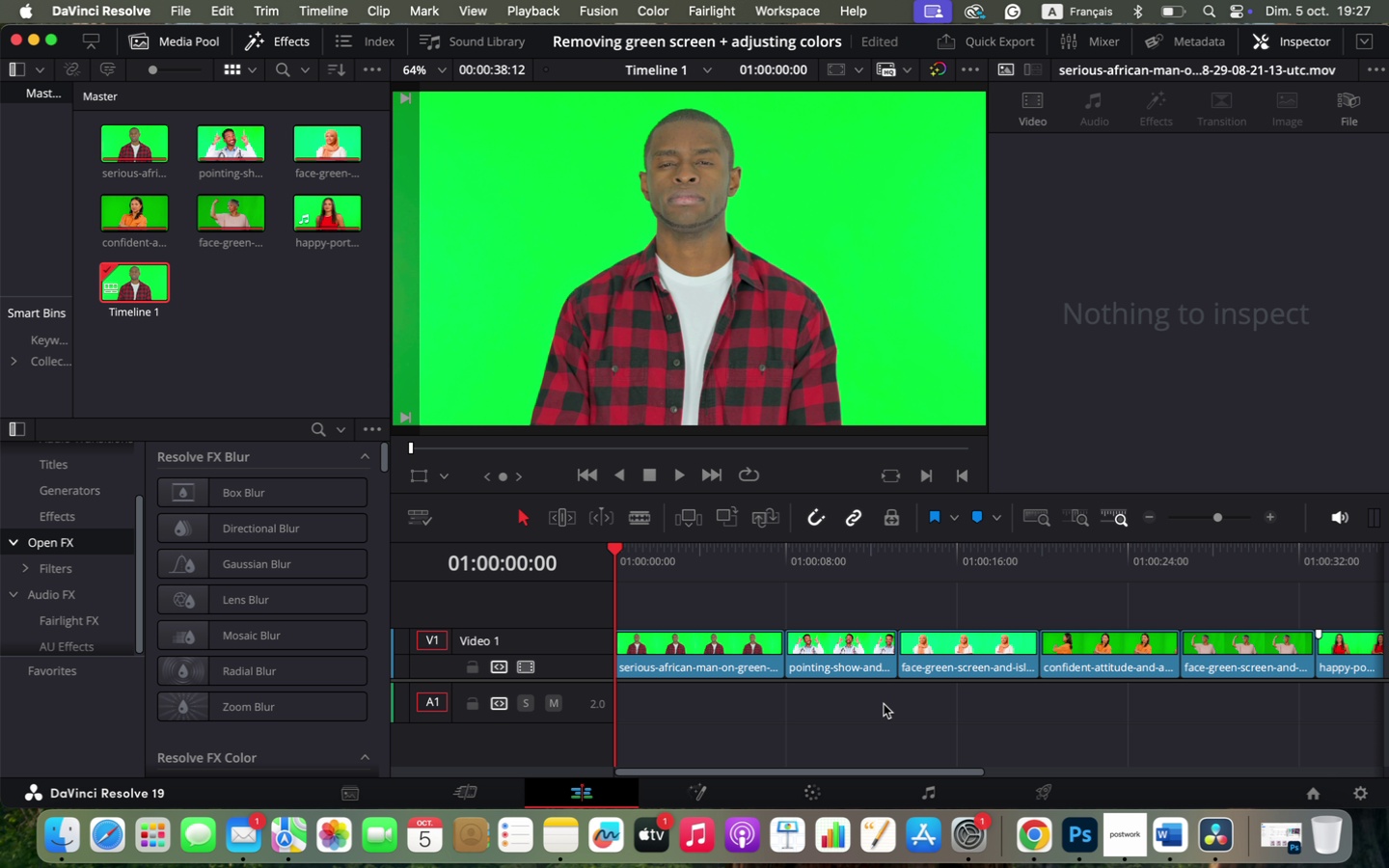 
hold_key(key=OptionLeft, duration=0.49)
scroll: coordinate [884, 704], scroll_direction: down, amount: 2.0
 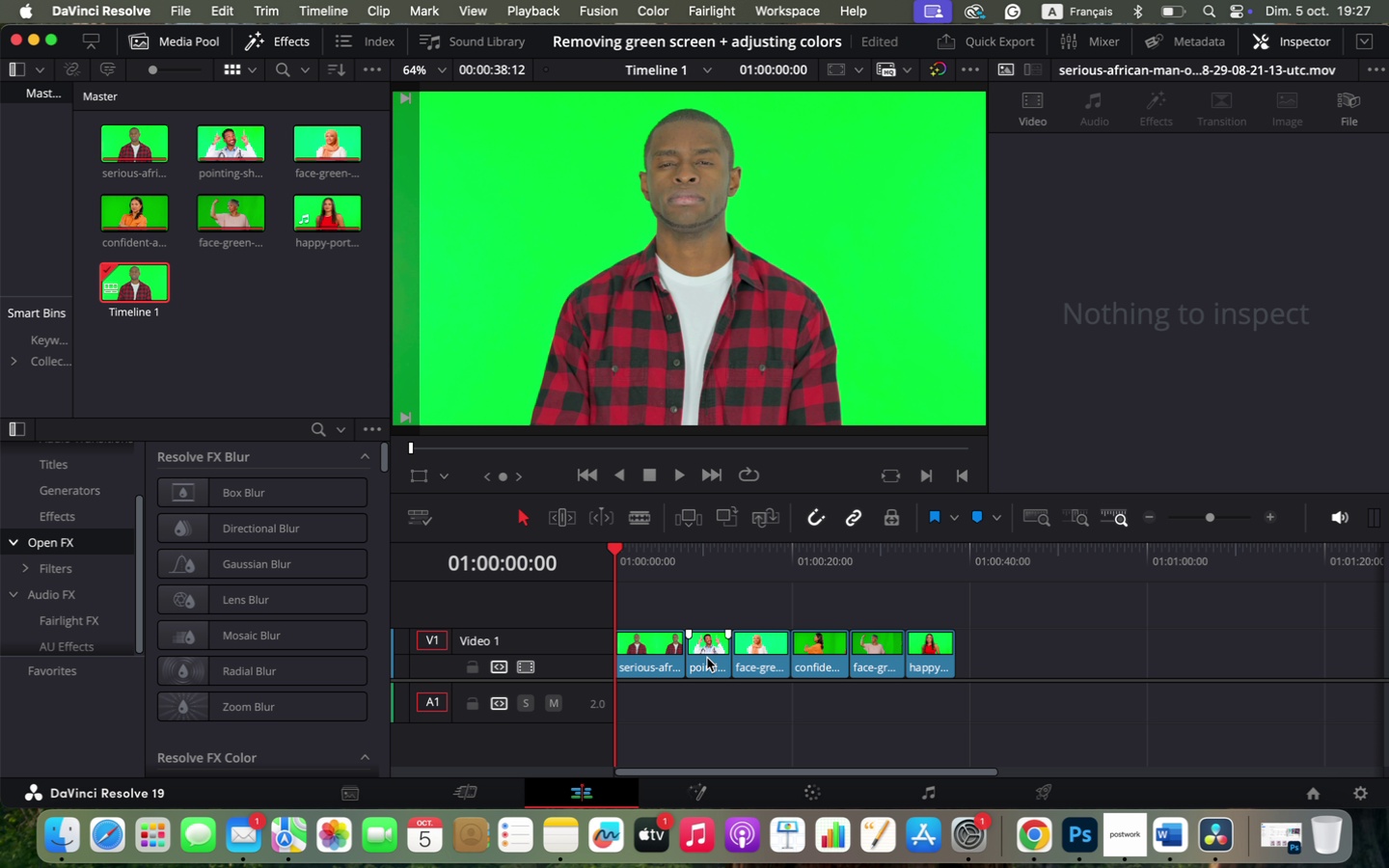 
left_click_drag(start_coordinate=[707, 659], to_coordinate=[974, 644])
 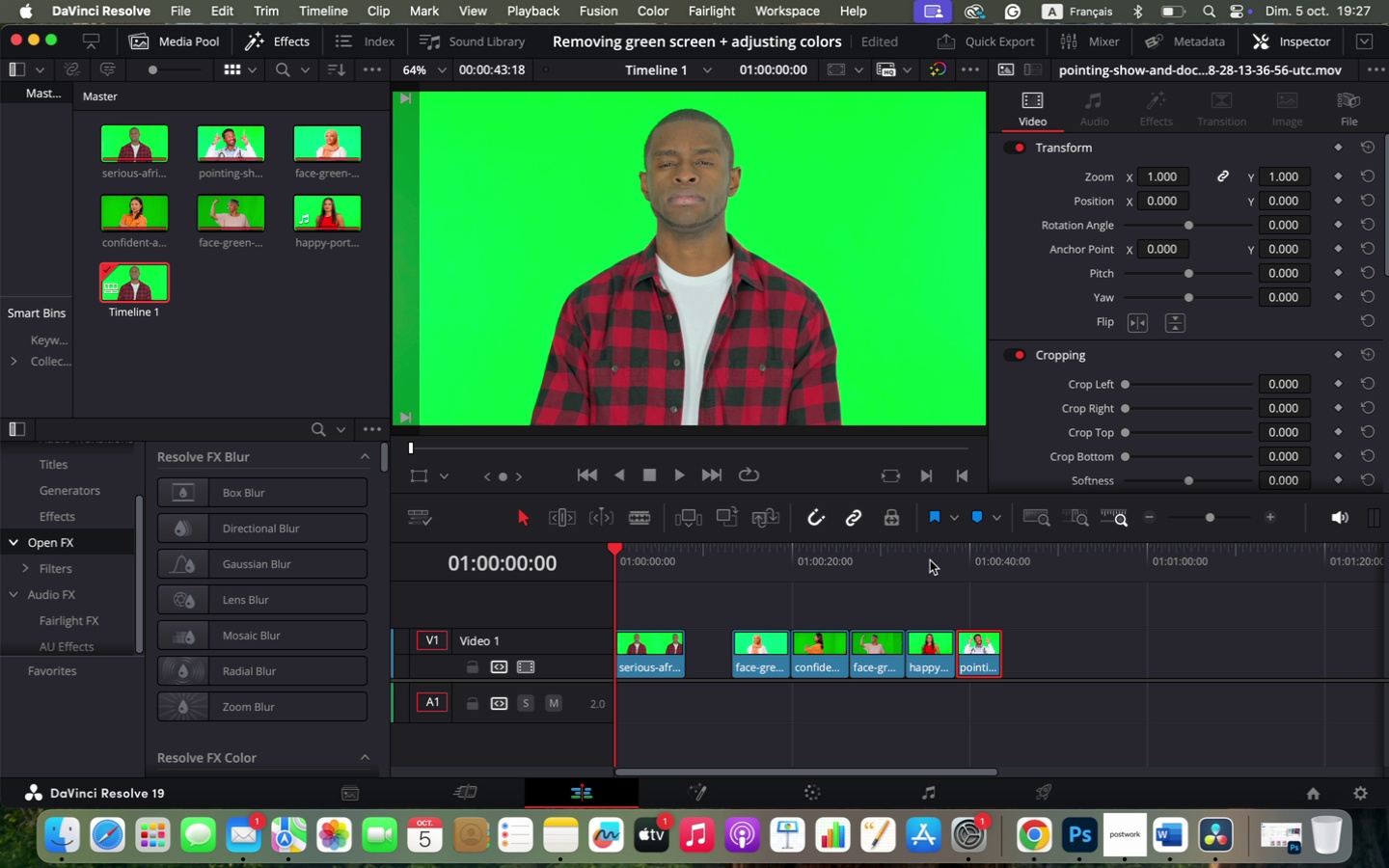 
left_click_drag(start_coordinate=[930, 560], to_coordinate=[932, 577])
 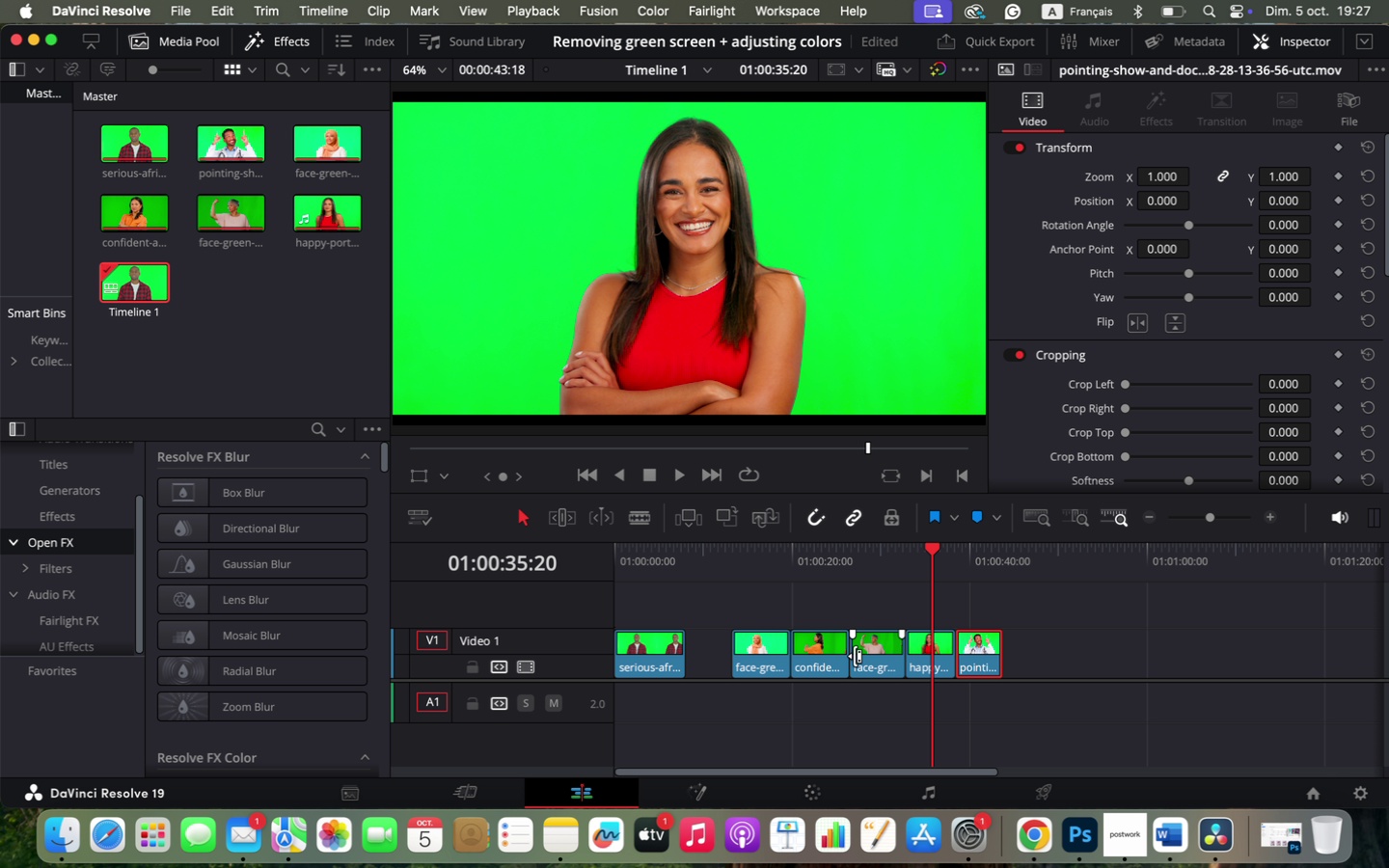 
left_click_drag(start_coordinate=[749, 659], to_coordinate=[704, 664])
 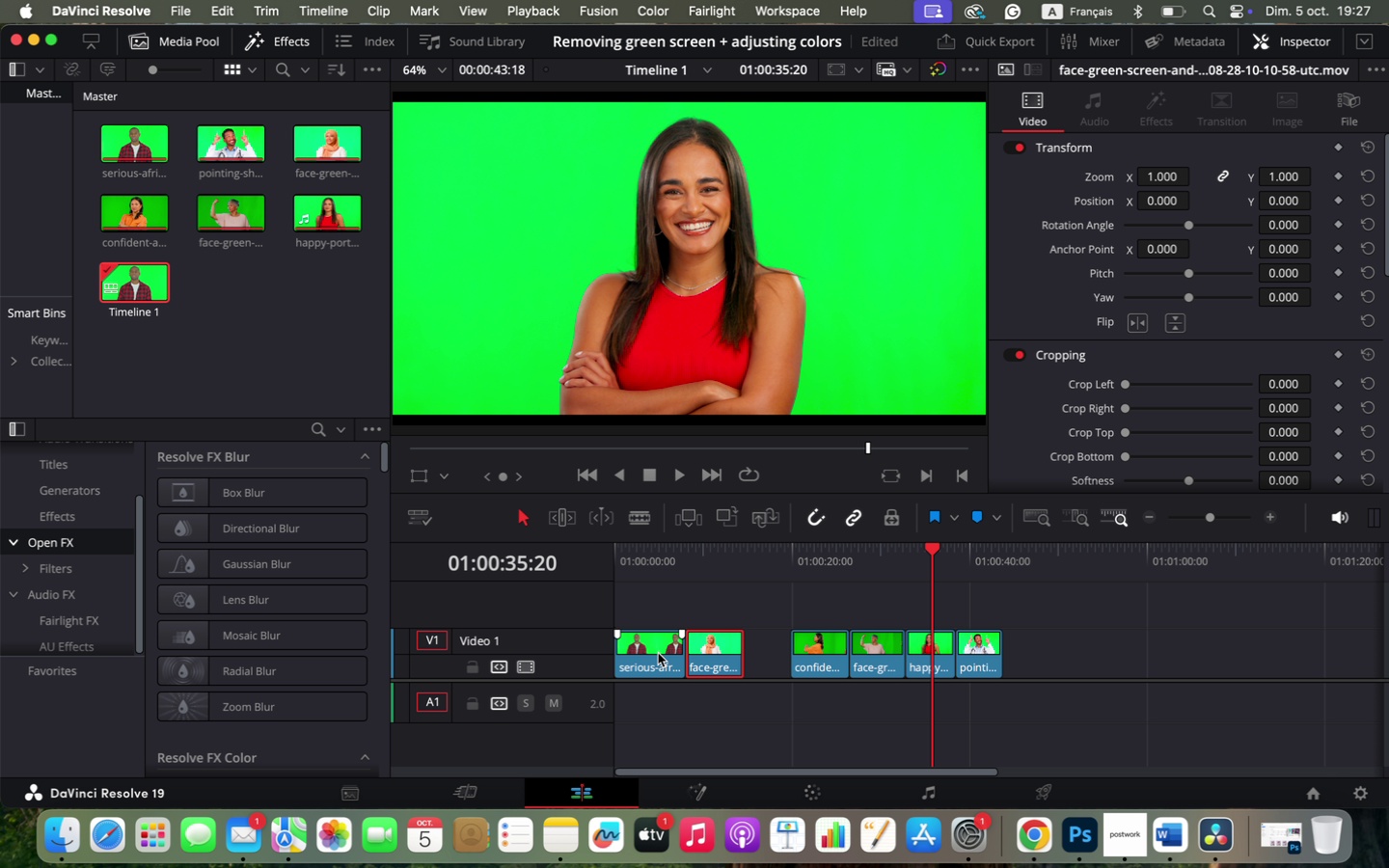 
left_click_drag(start_coordinate=[658, 653], to_coordinate=[767, 648])
 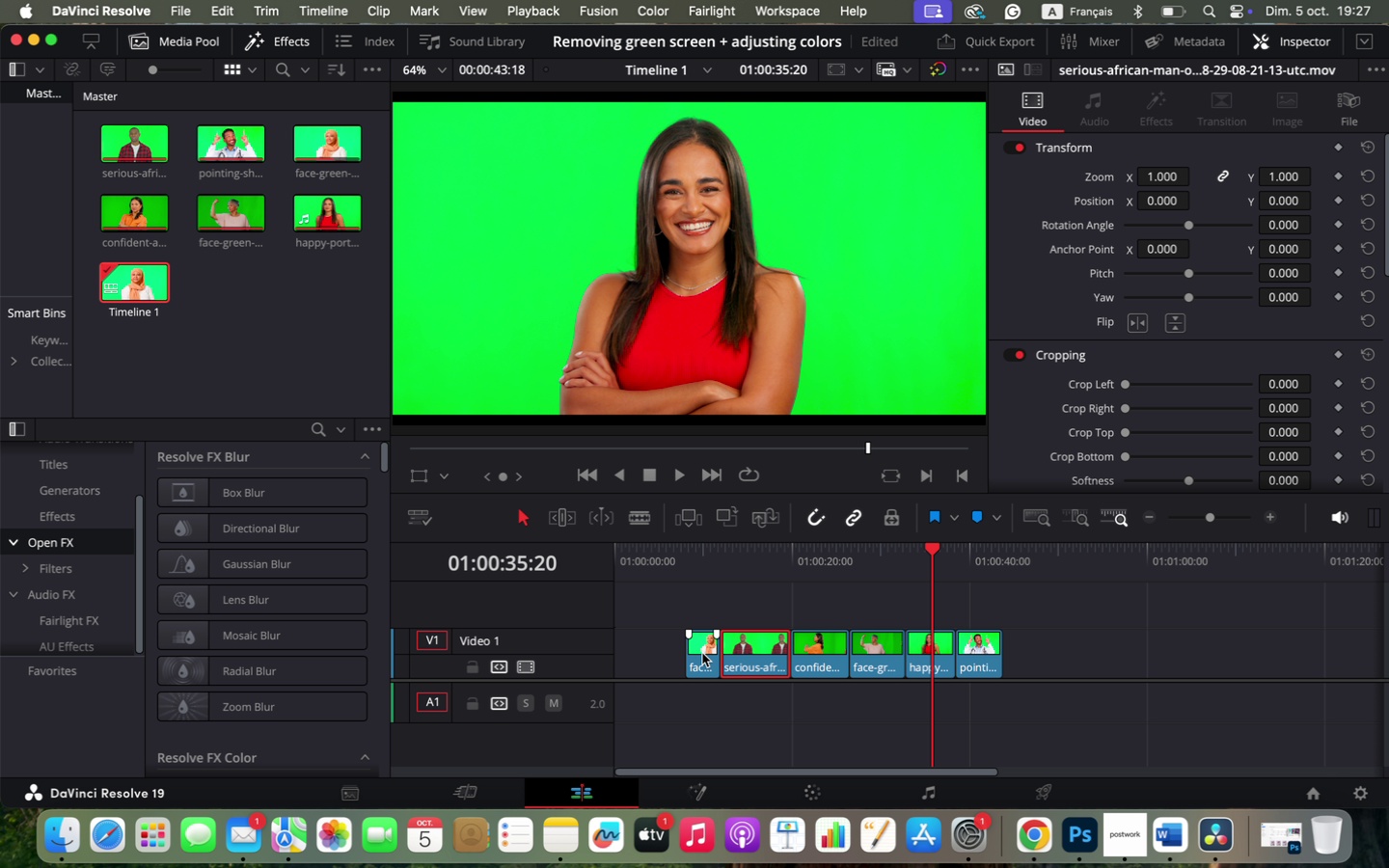 
left_click_drag(start_coordinate=[702, 653], to_coordinate=[638, 653])
 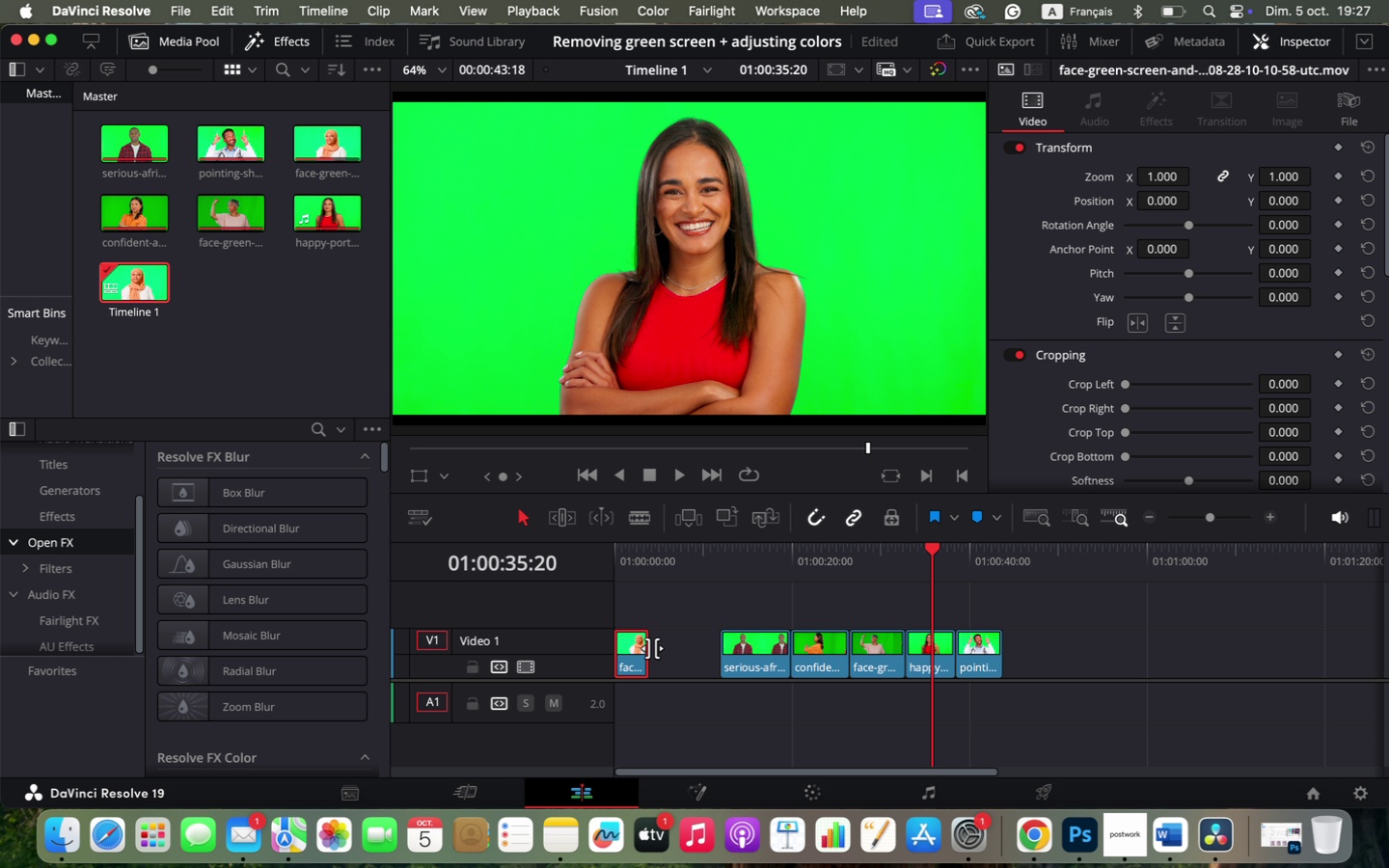 
left_click_drag(start_coordinate=[652, 648], to_coordinate=[725, 656])
 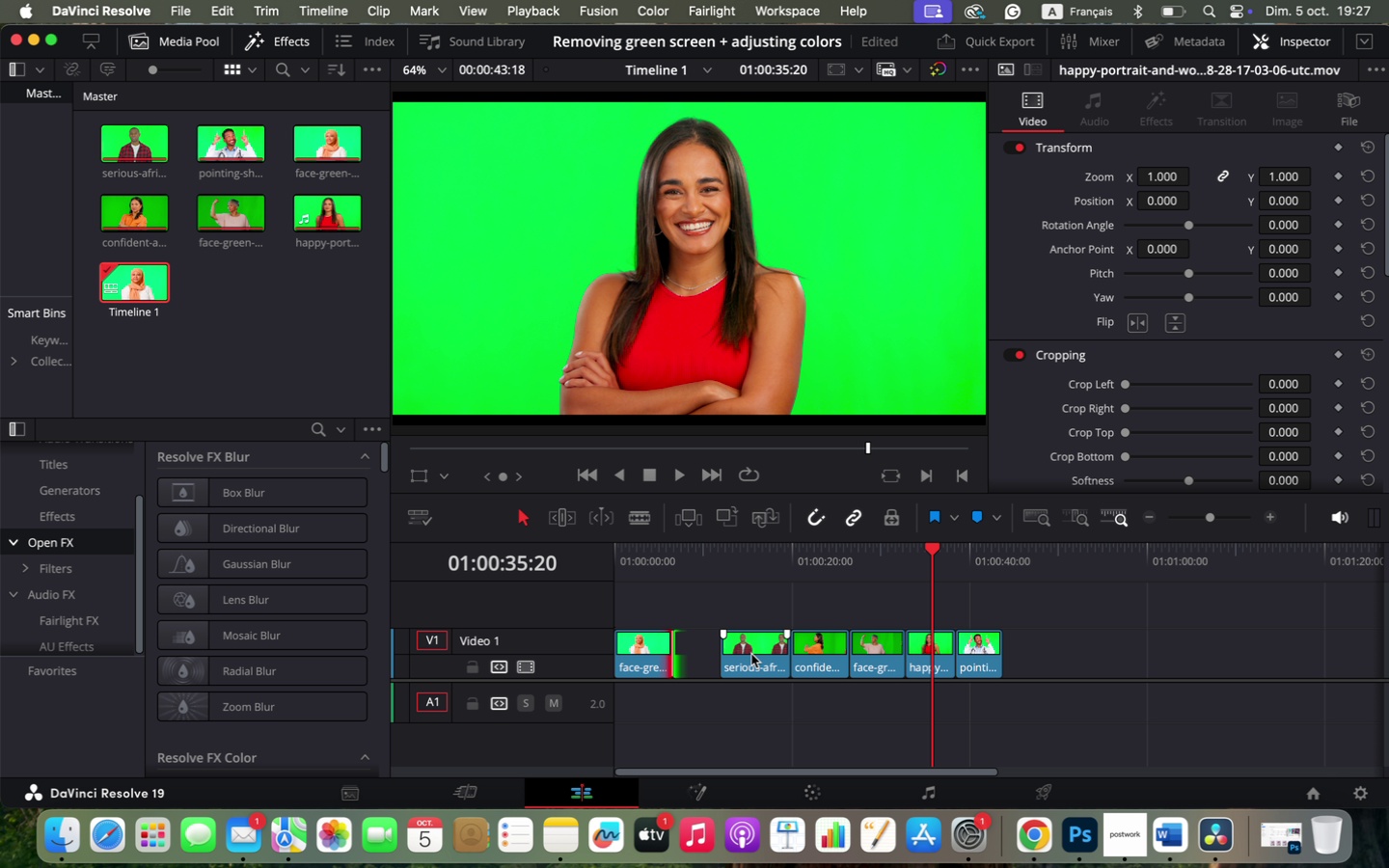 
left_click_drag(start_coordinate=[751, 654], to_coordinate=[705, 651])
 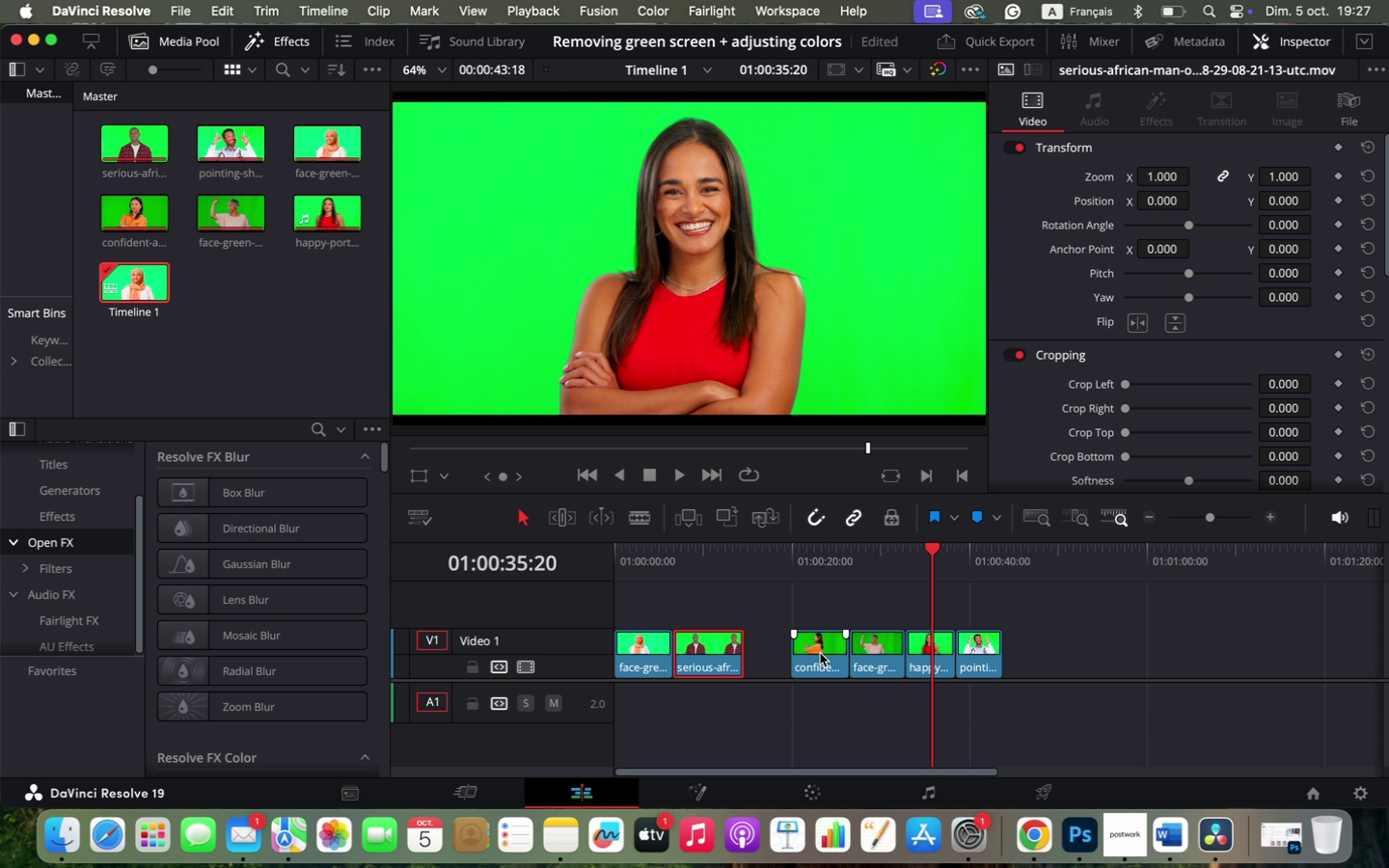 
left_click_drag(start_coordinate=[820, 653], to_coordinate=[776, 652])
 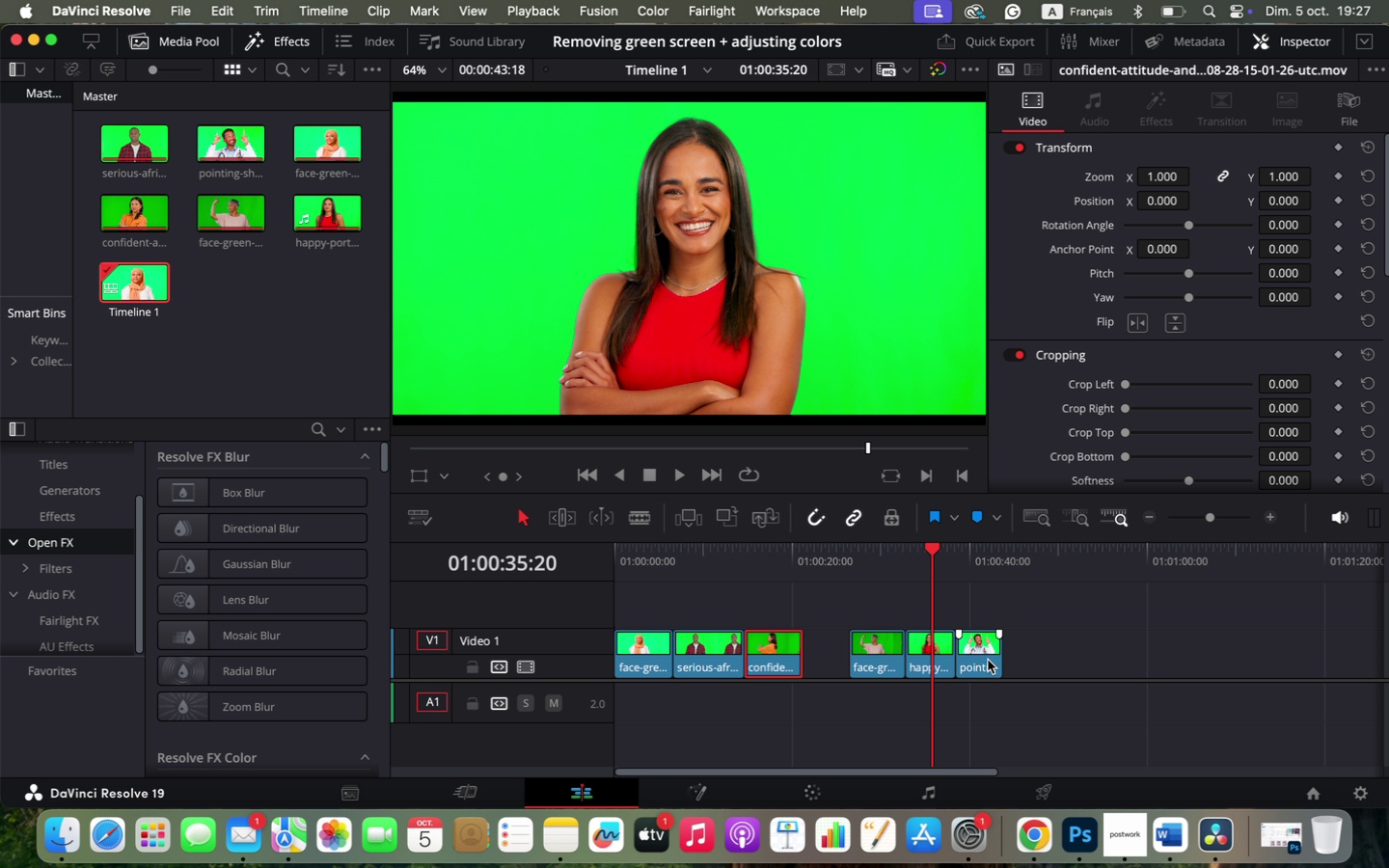 
left_click_drag(start_coordinate=[879, 654], to_coordinate=[828, 658])
 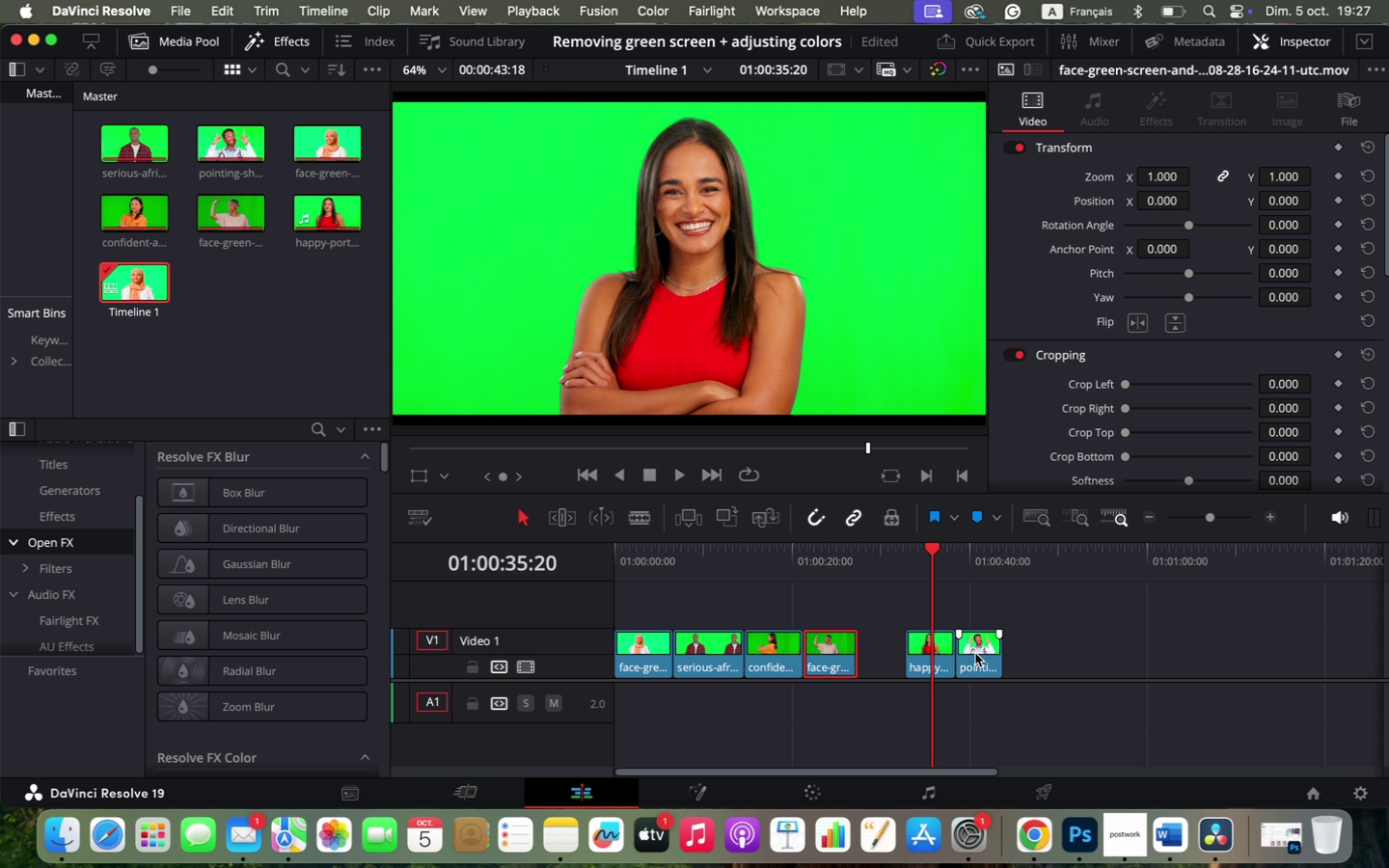 
left_click_drag(start_coordinate=[975, 653], to_coordinate=[869, 649])
 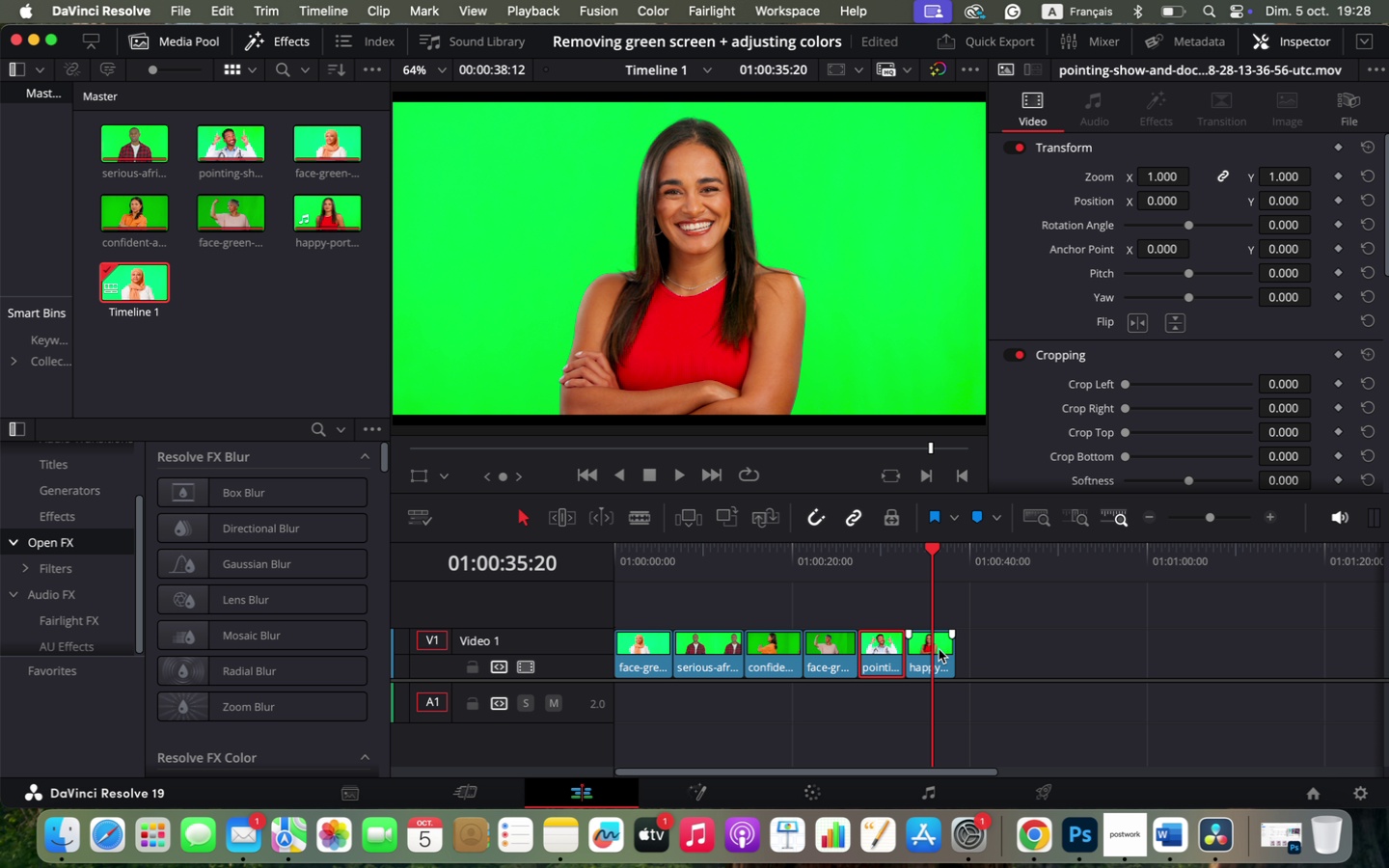 
left_click_drag(start_coordinate=[939, 649], to_coordinate=[999, 648])
 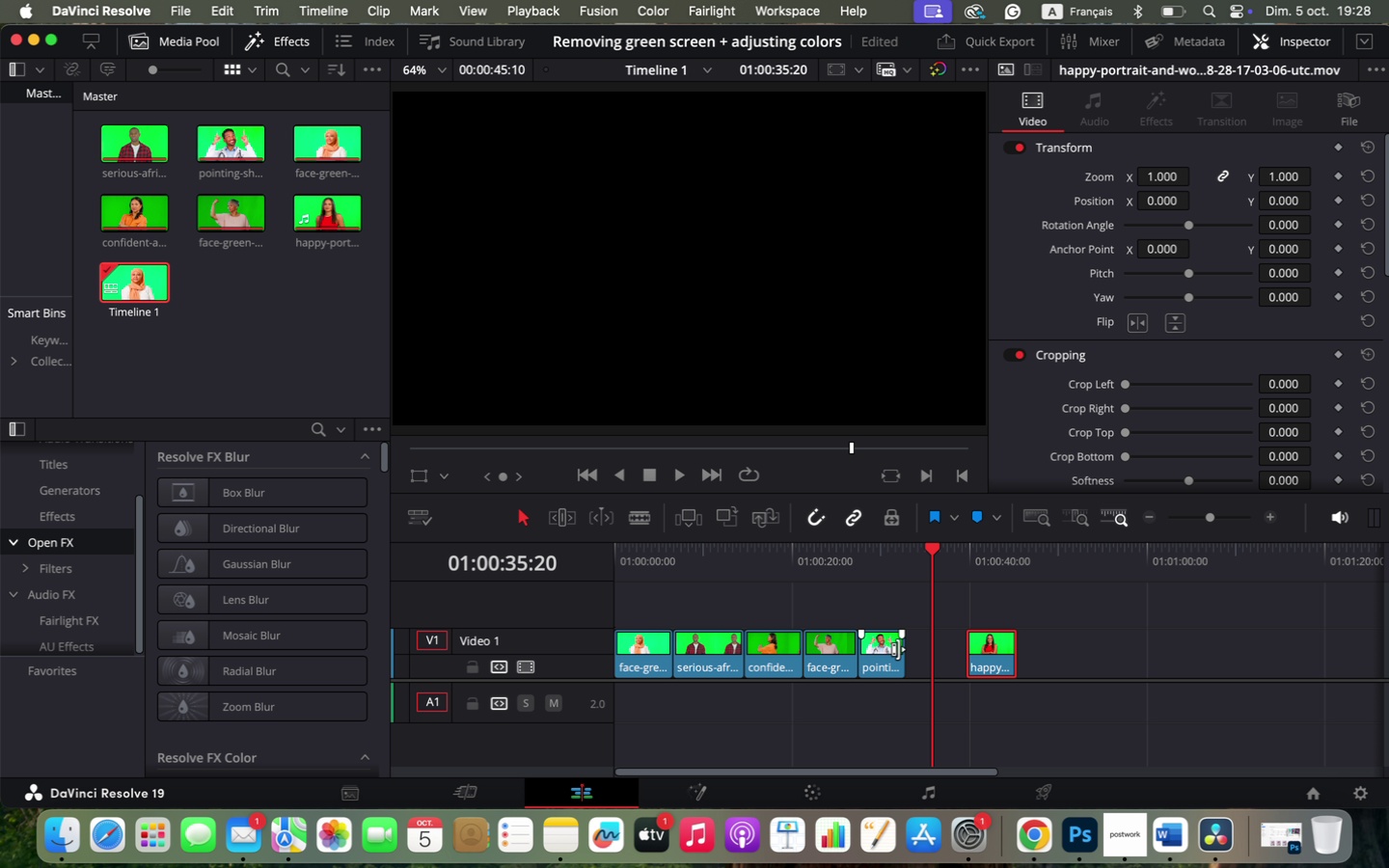 
left_click_drag(start_coordinate=[898, 649], to_coordinate=[953, 652])
 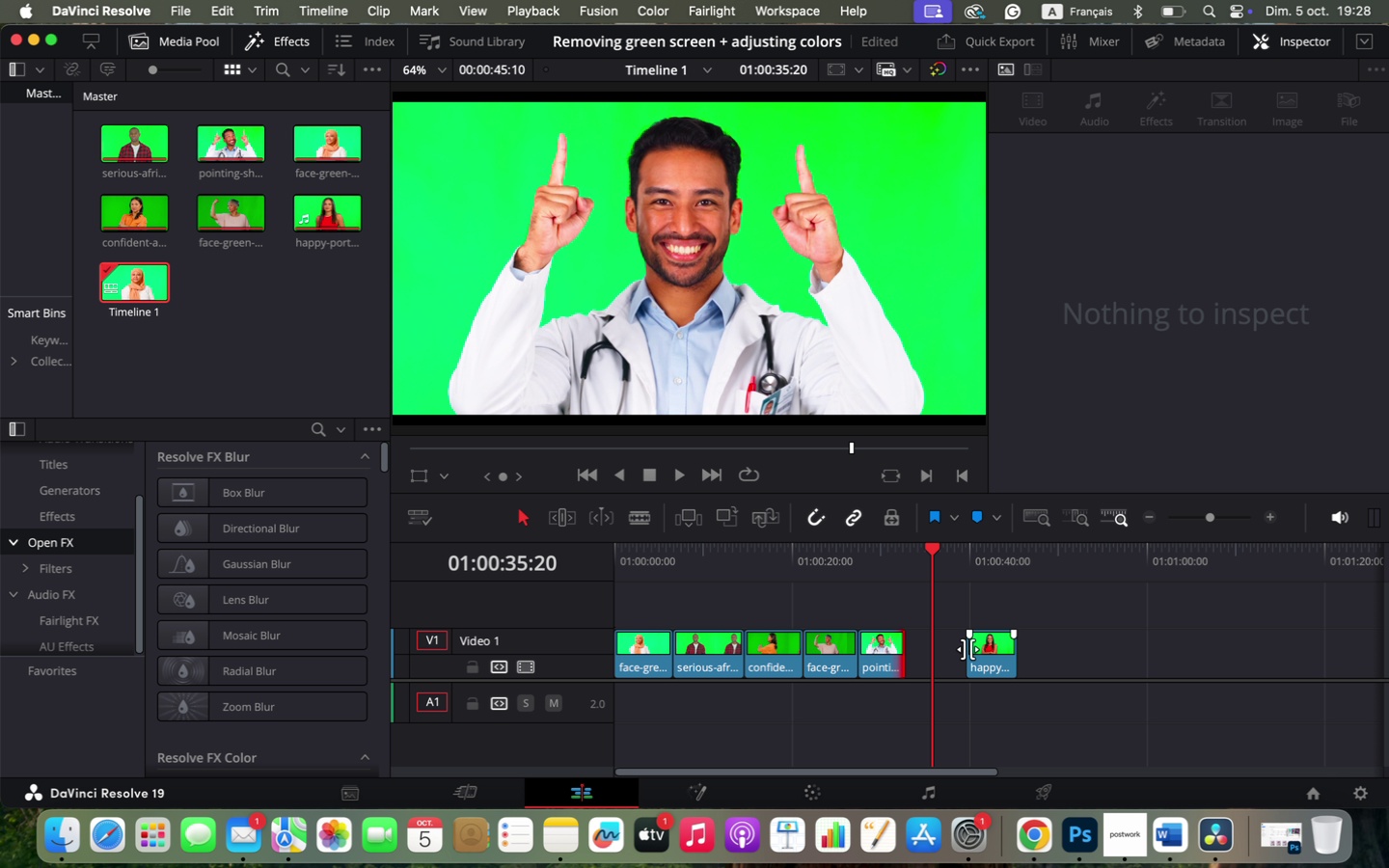 
left_click_drag(start_coordinate=[967, 649], to_coordinate=[941, 650])
 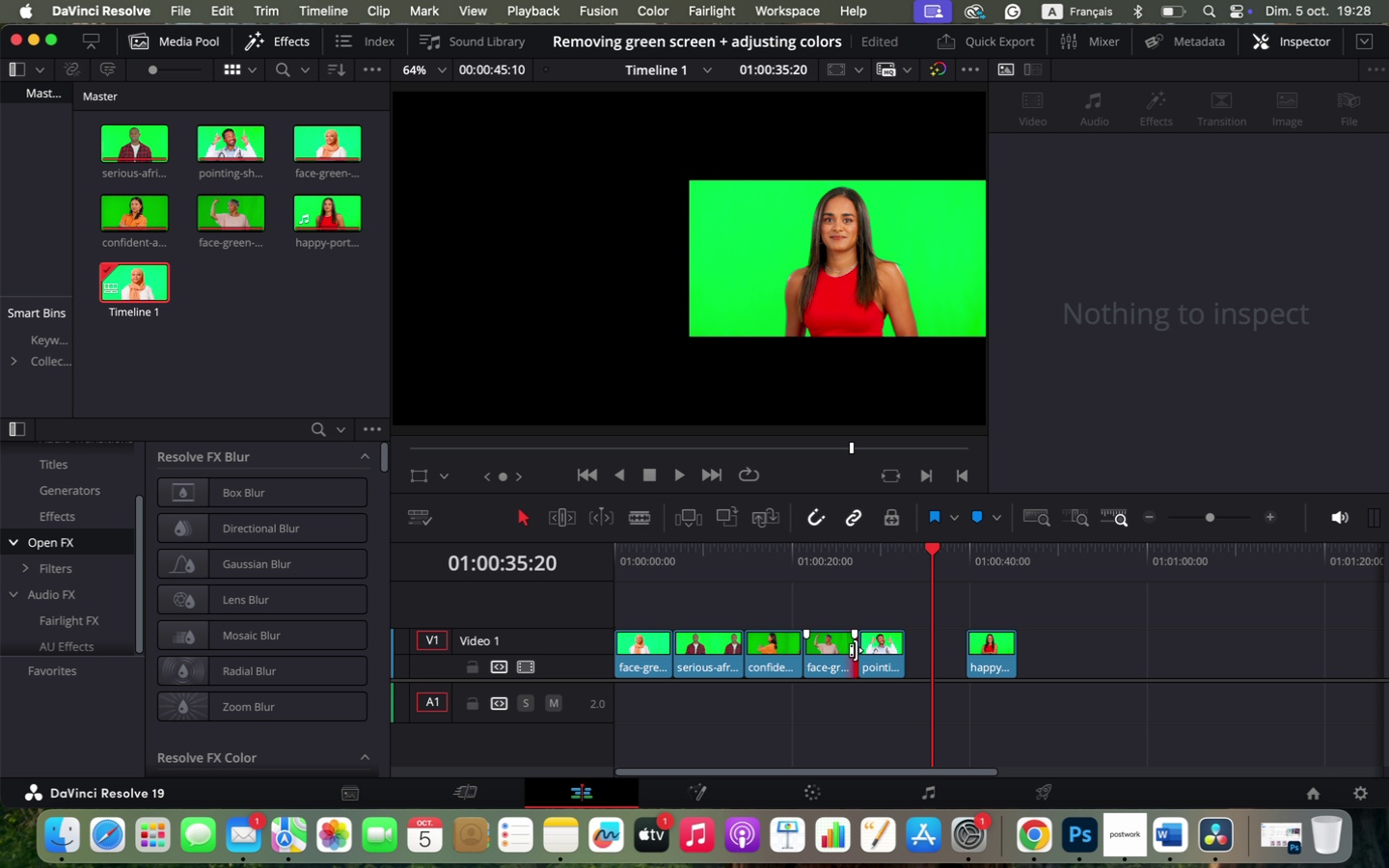 
left_click([856, 650])
 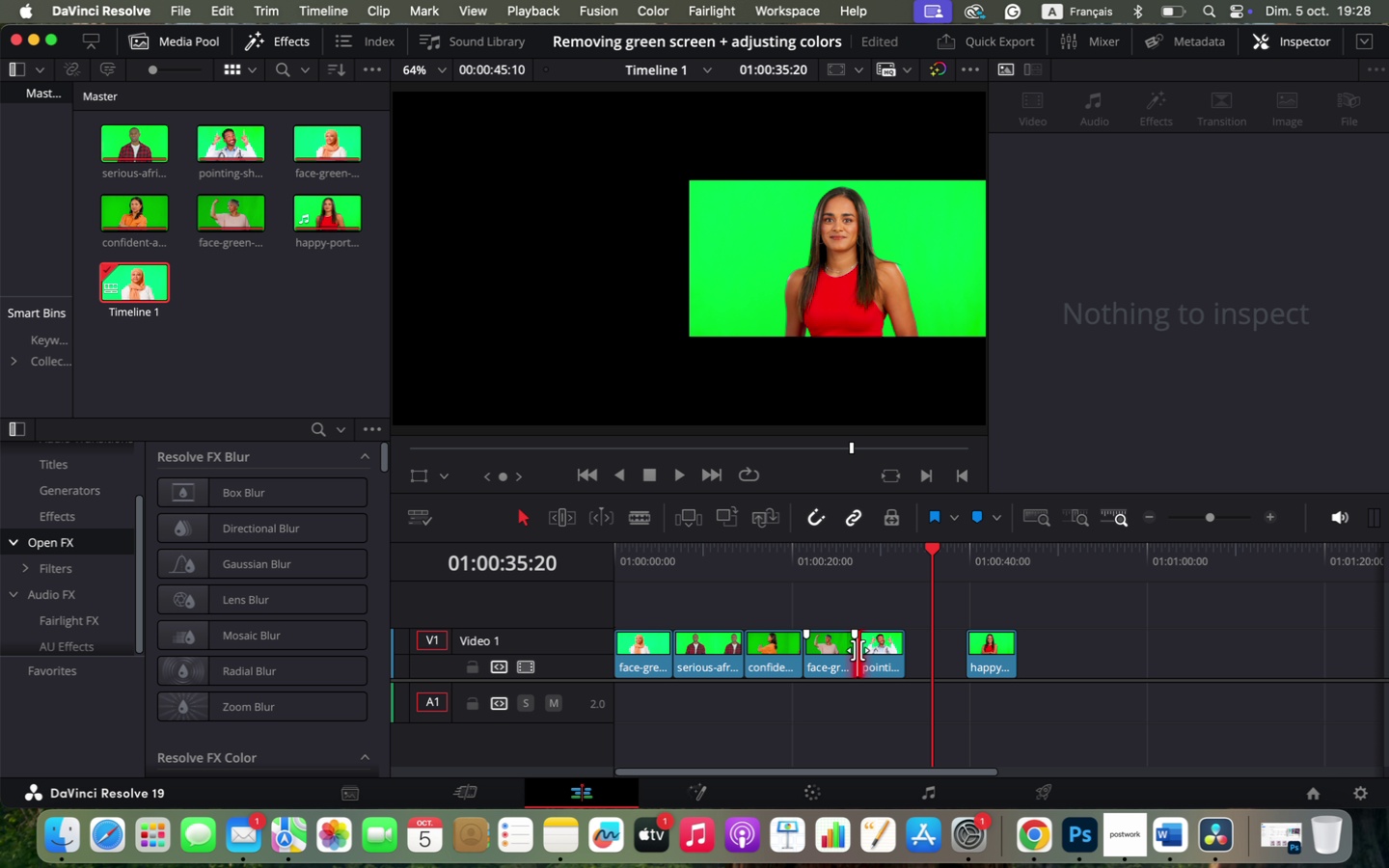 
left_click_drag(start_coordinate=[858, 650], to_coordinate=[868, 649])
 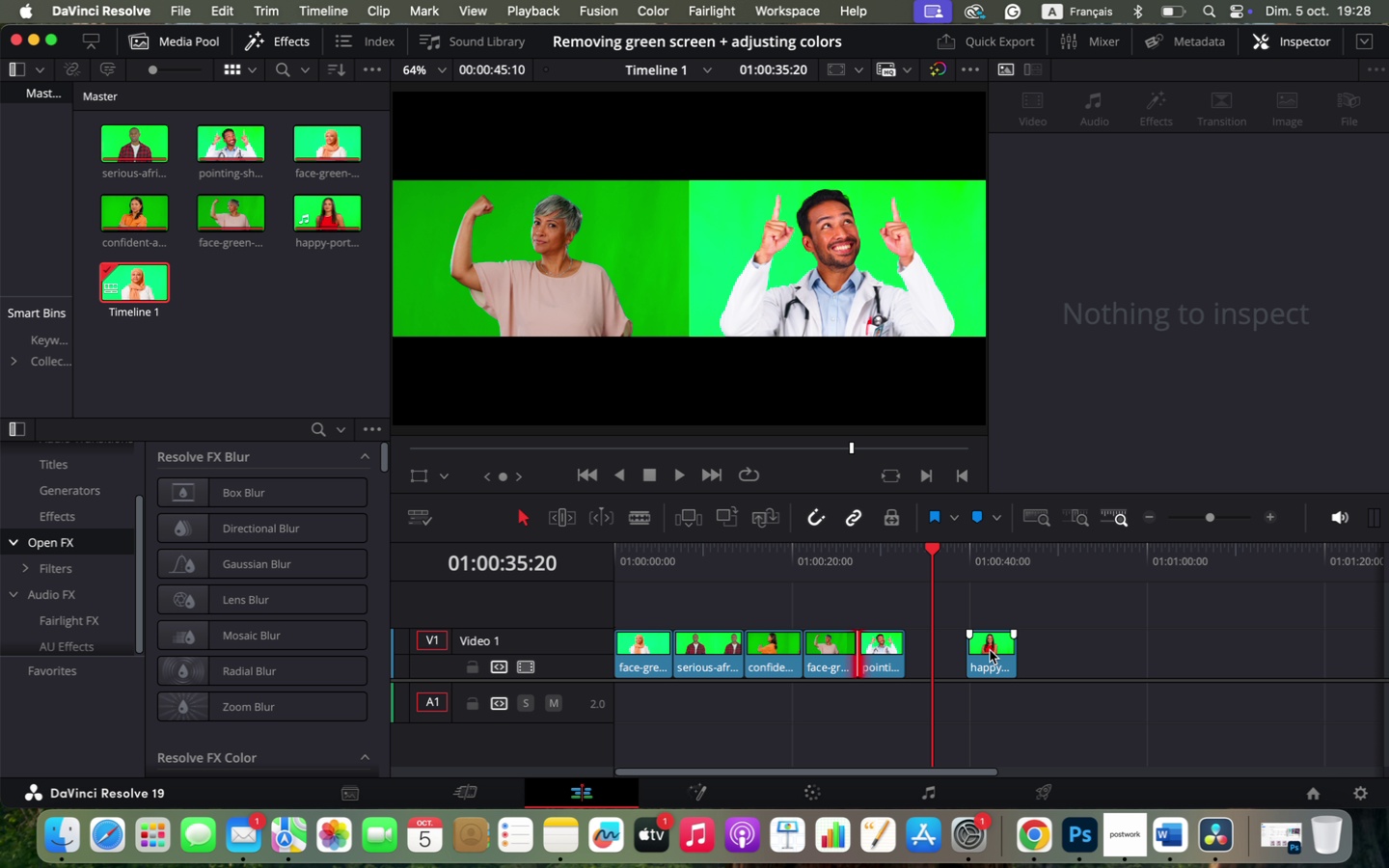 
left_click_drag(start_coordinate=[990, 650], to_coordinate=[935, 649])
 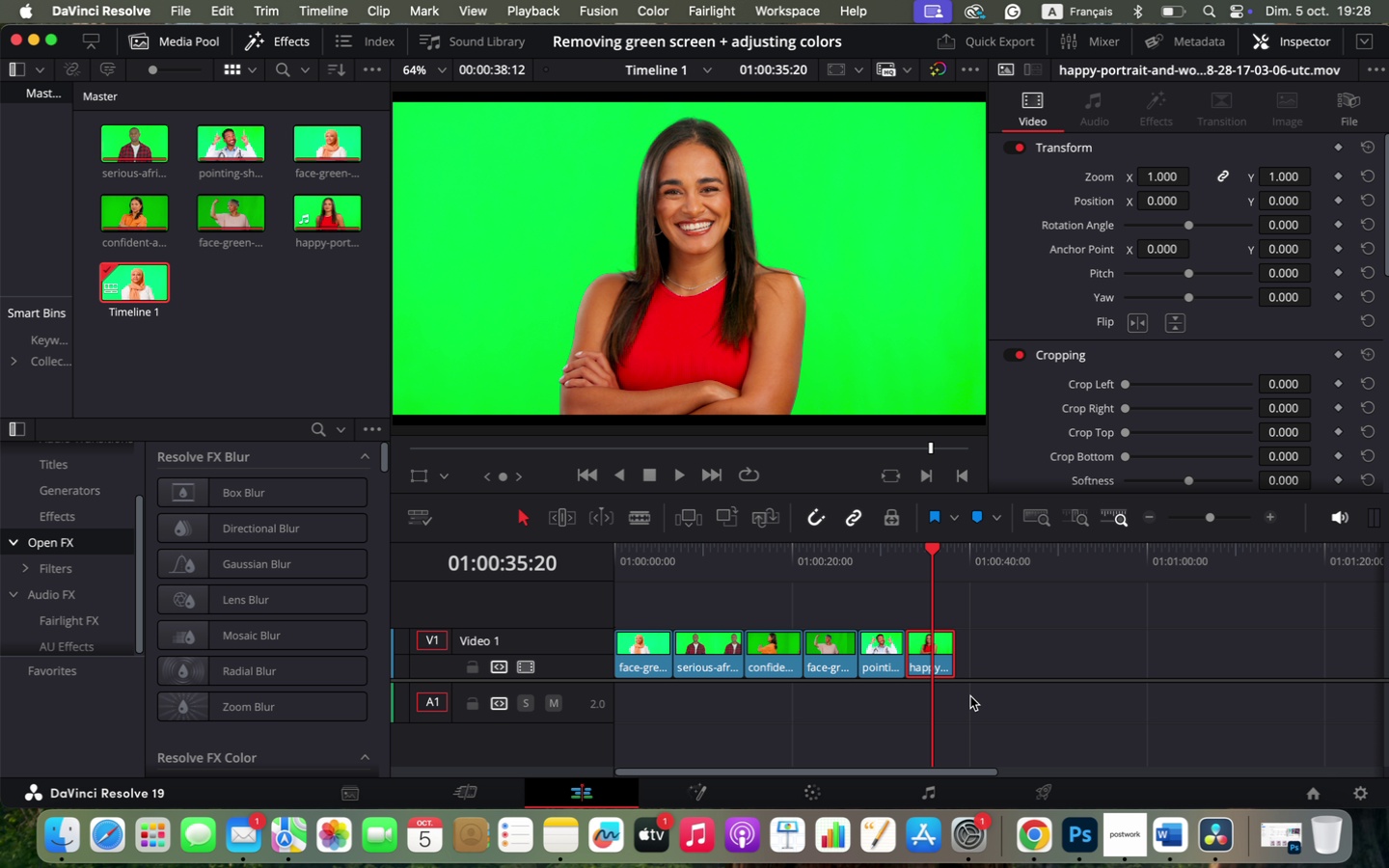 
hold_key(key=OptionLeft, duration=2.1)
scroll: coordinate [973, 692], scroll_direction: down, amount: 2.0
 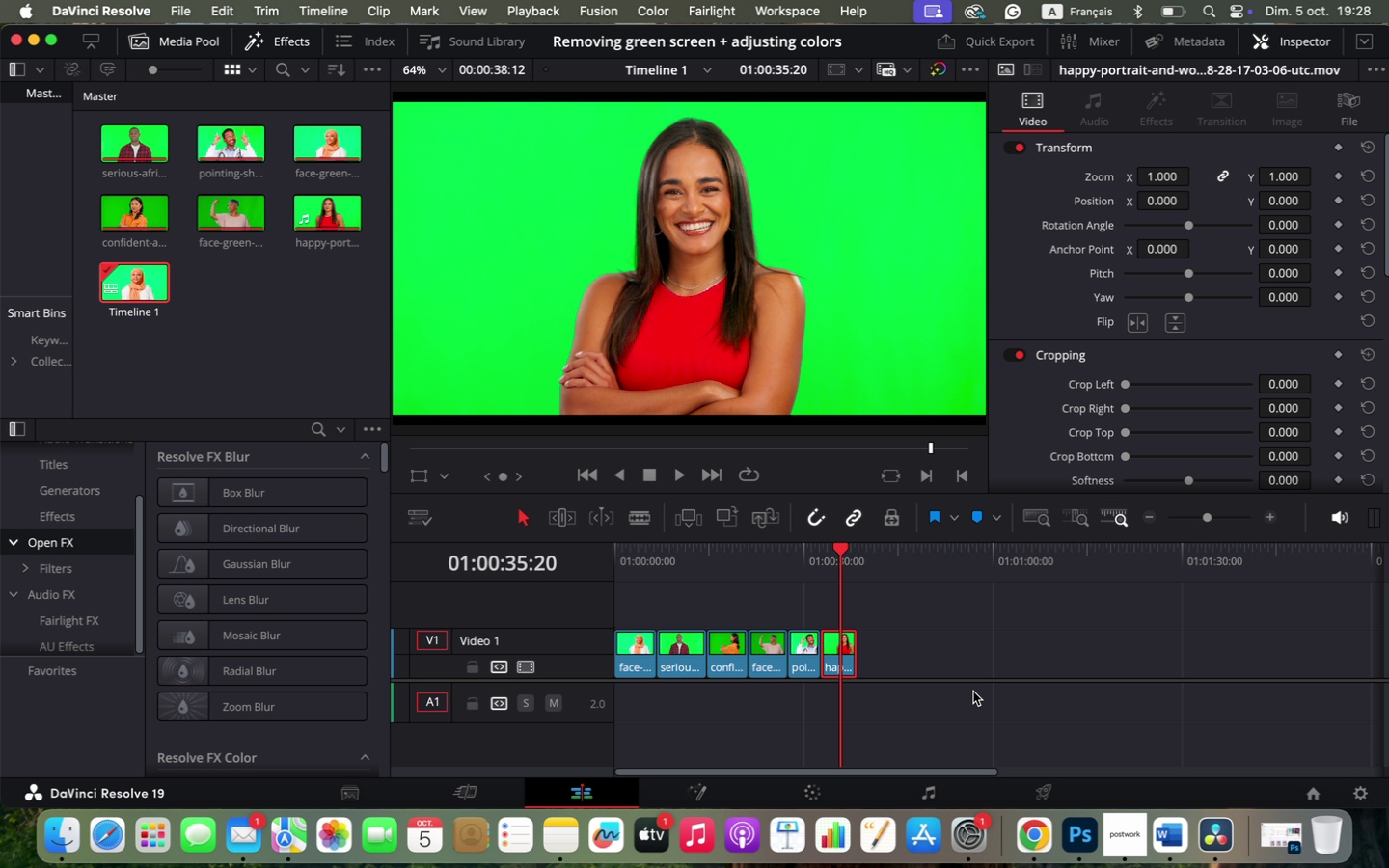 
scroll: coordinate [973, 692], scroll_direction: up, amount: 6.0
 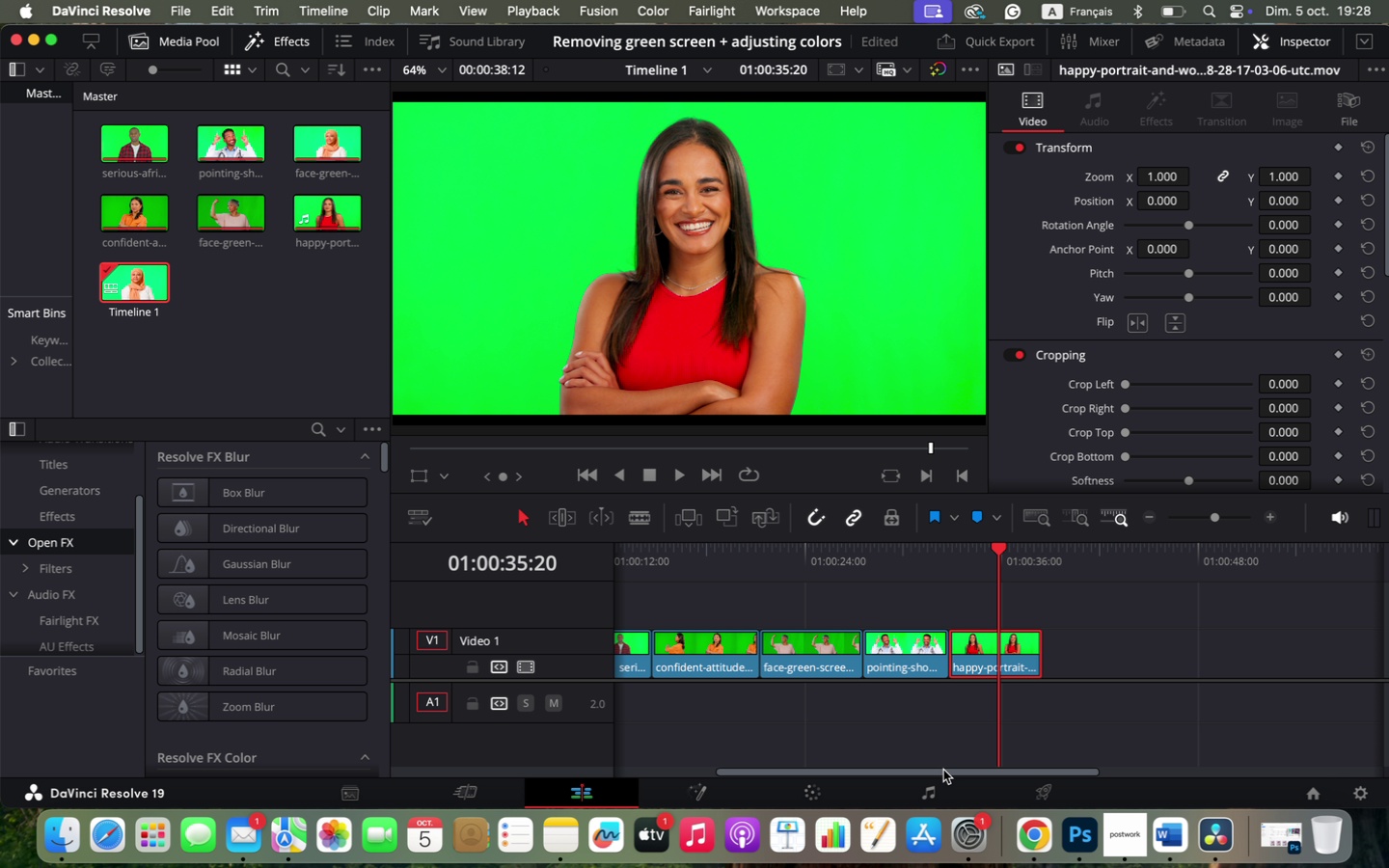 
left_click_drag(start_coordinate=[941, 773], to_coordinate=[741, 755])
 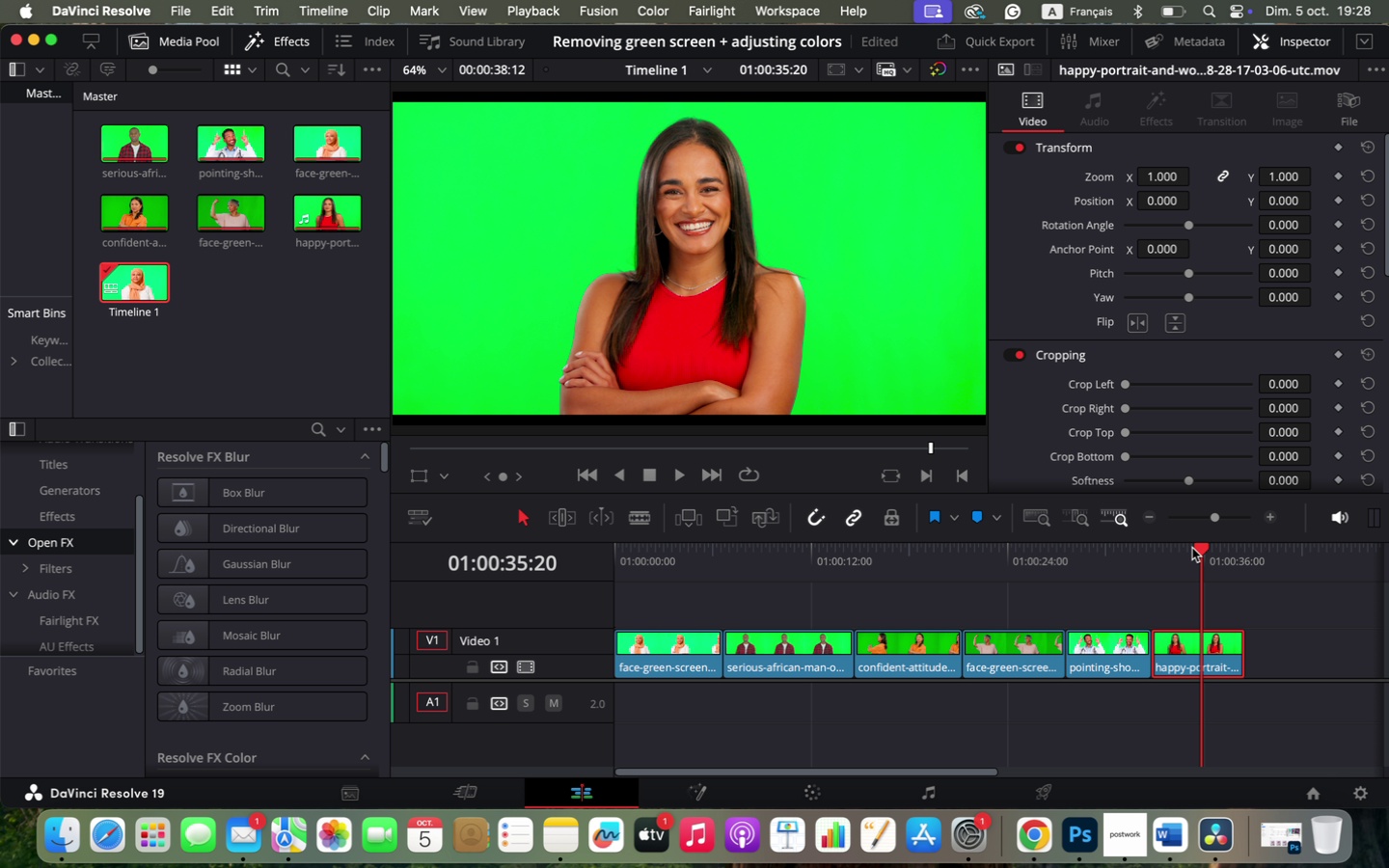 
left_click_drag(start_coordinate=[1193, 548], to_coordinate=[571, 601])
 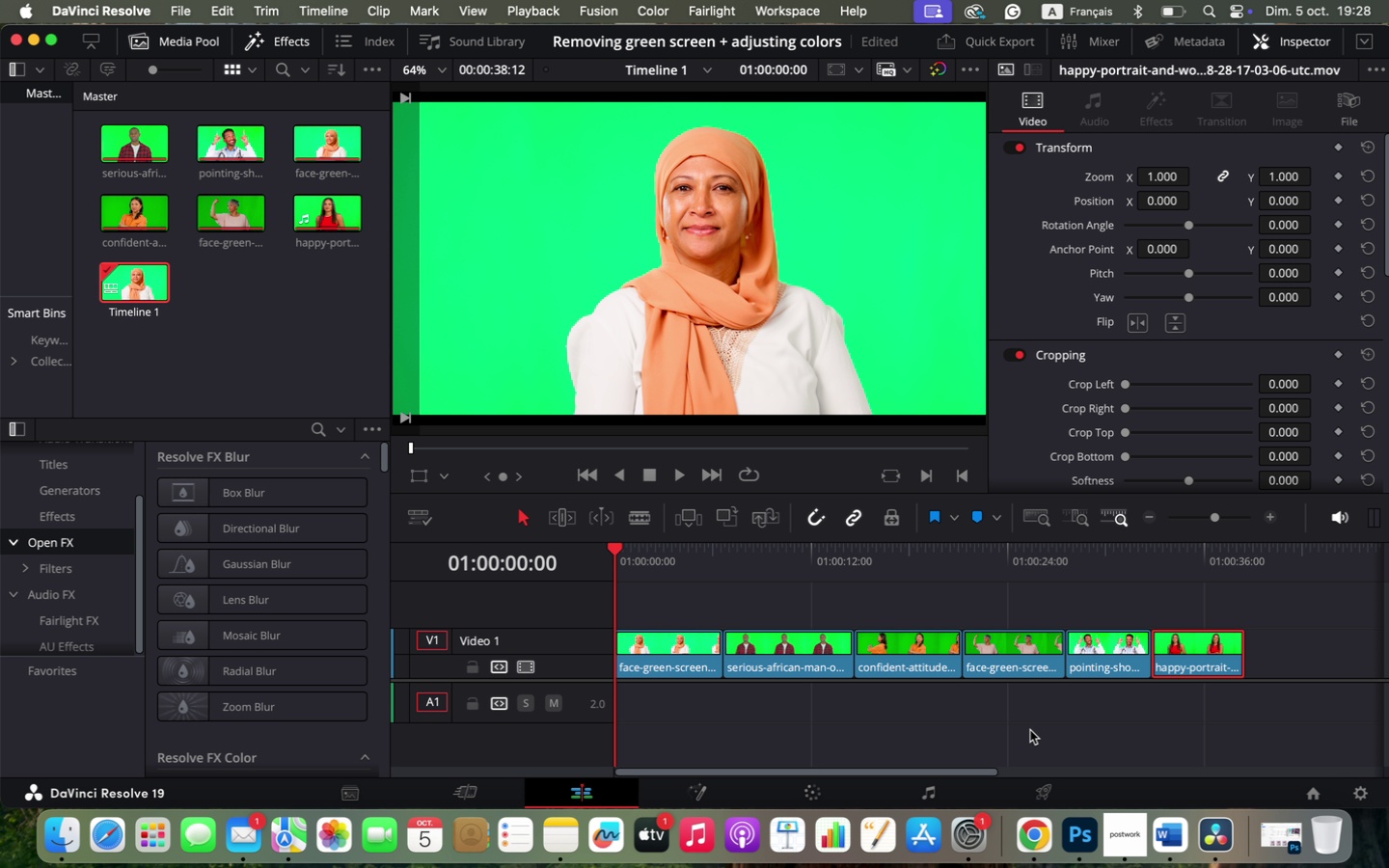 
left_click([1030, 730])
 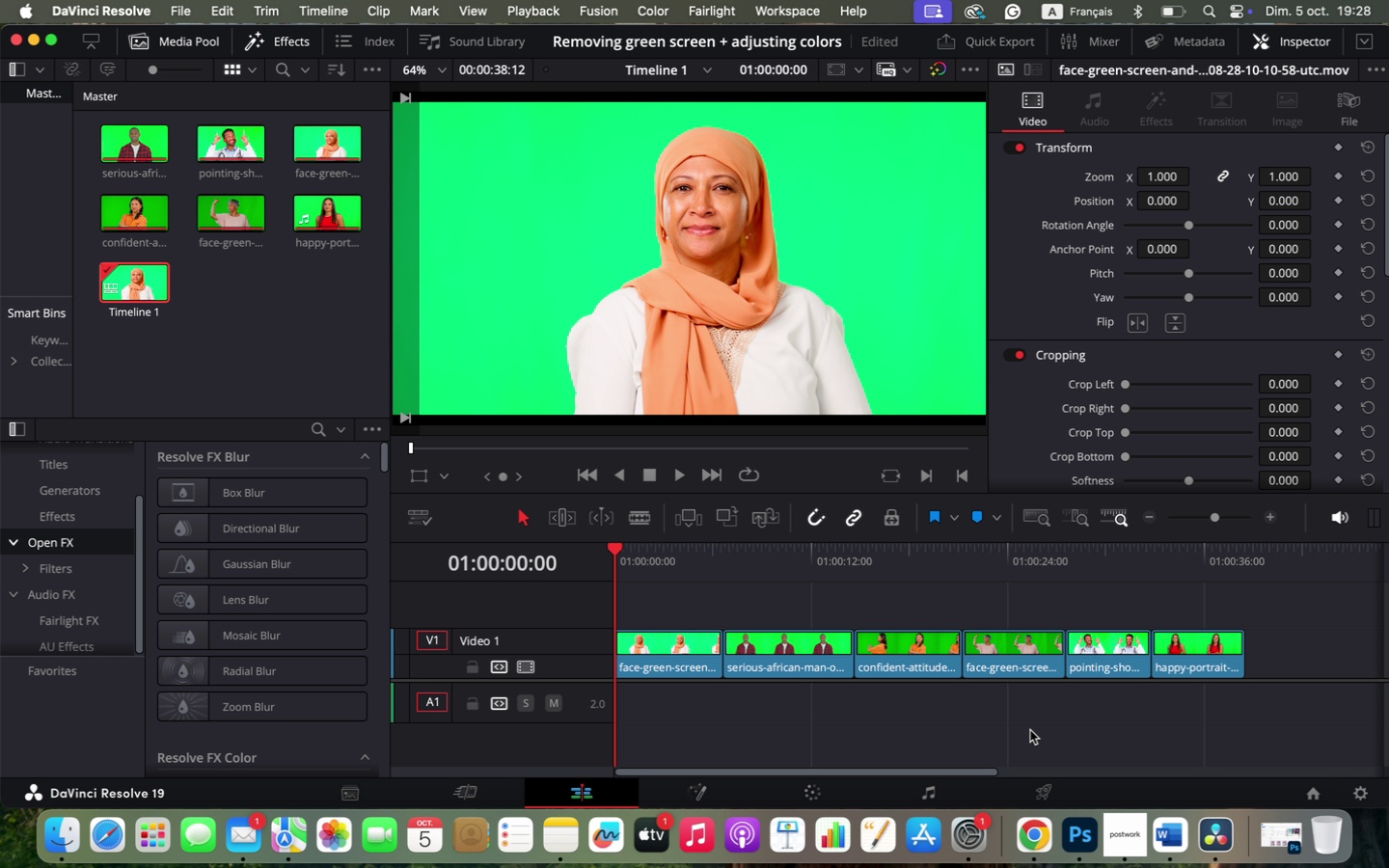 
key(Space)
 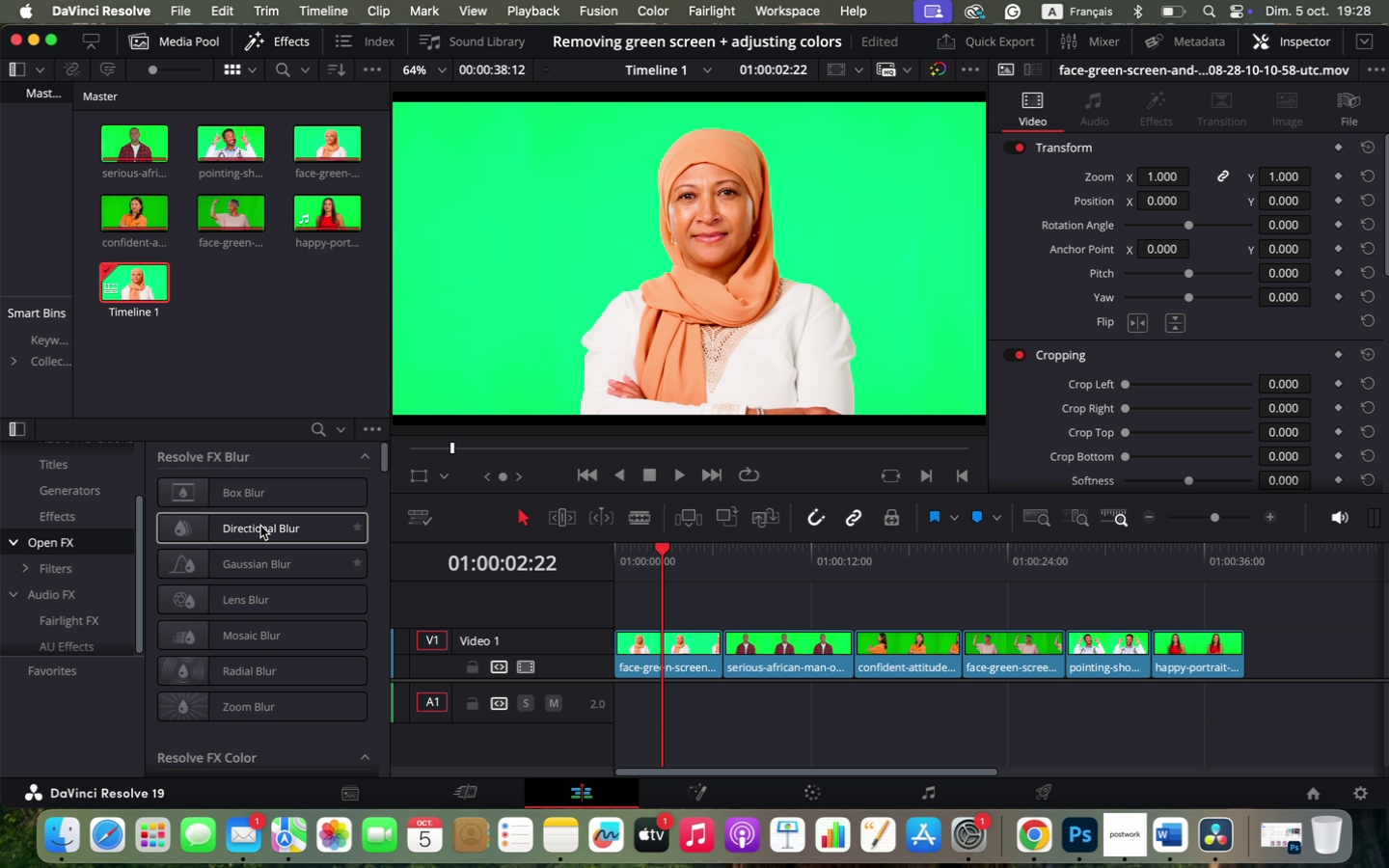 
wait(31.98)
 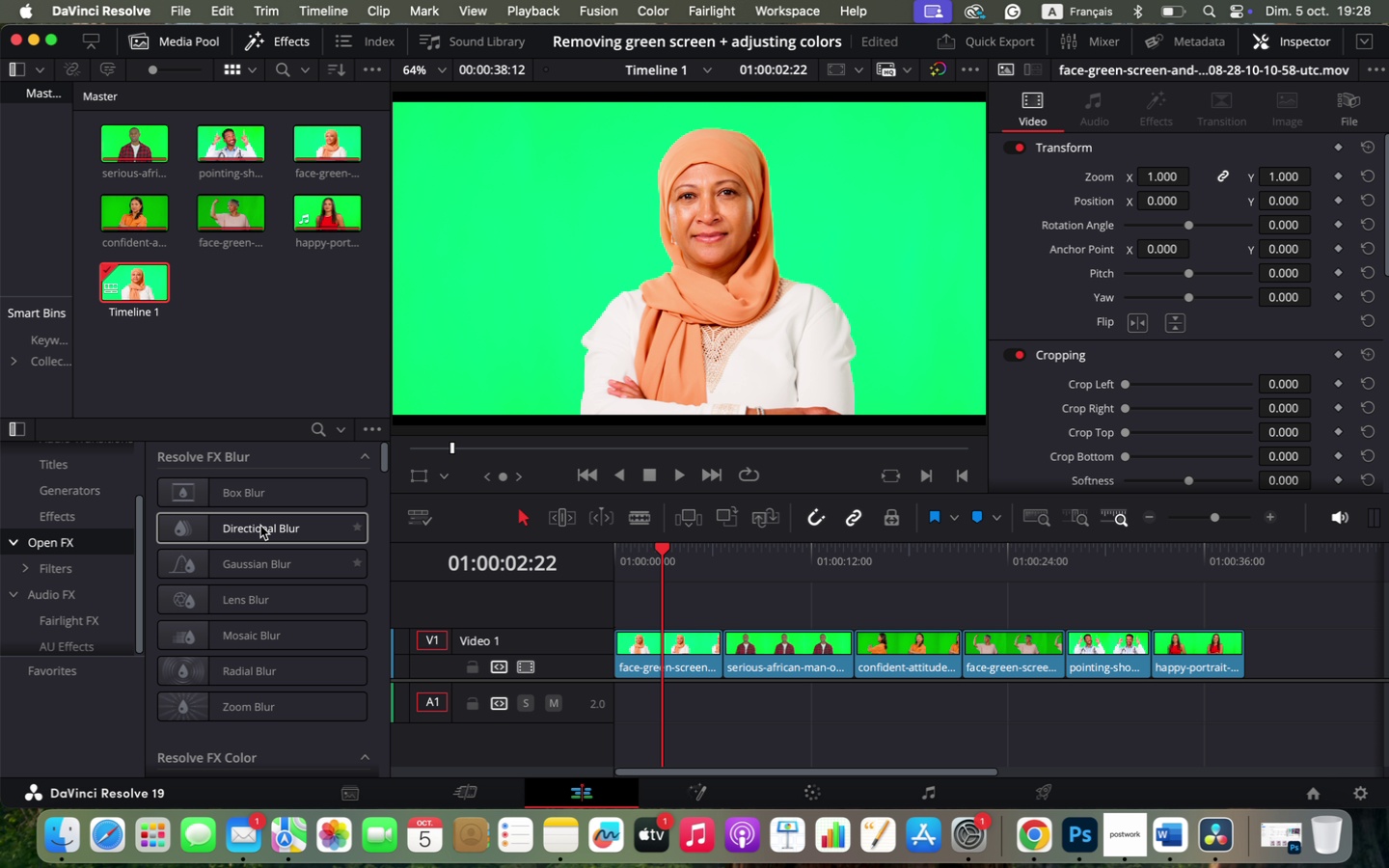 
left_click([662, 569])
 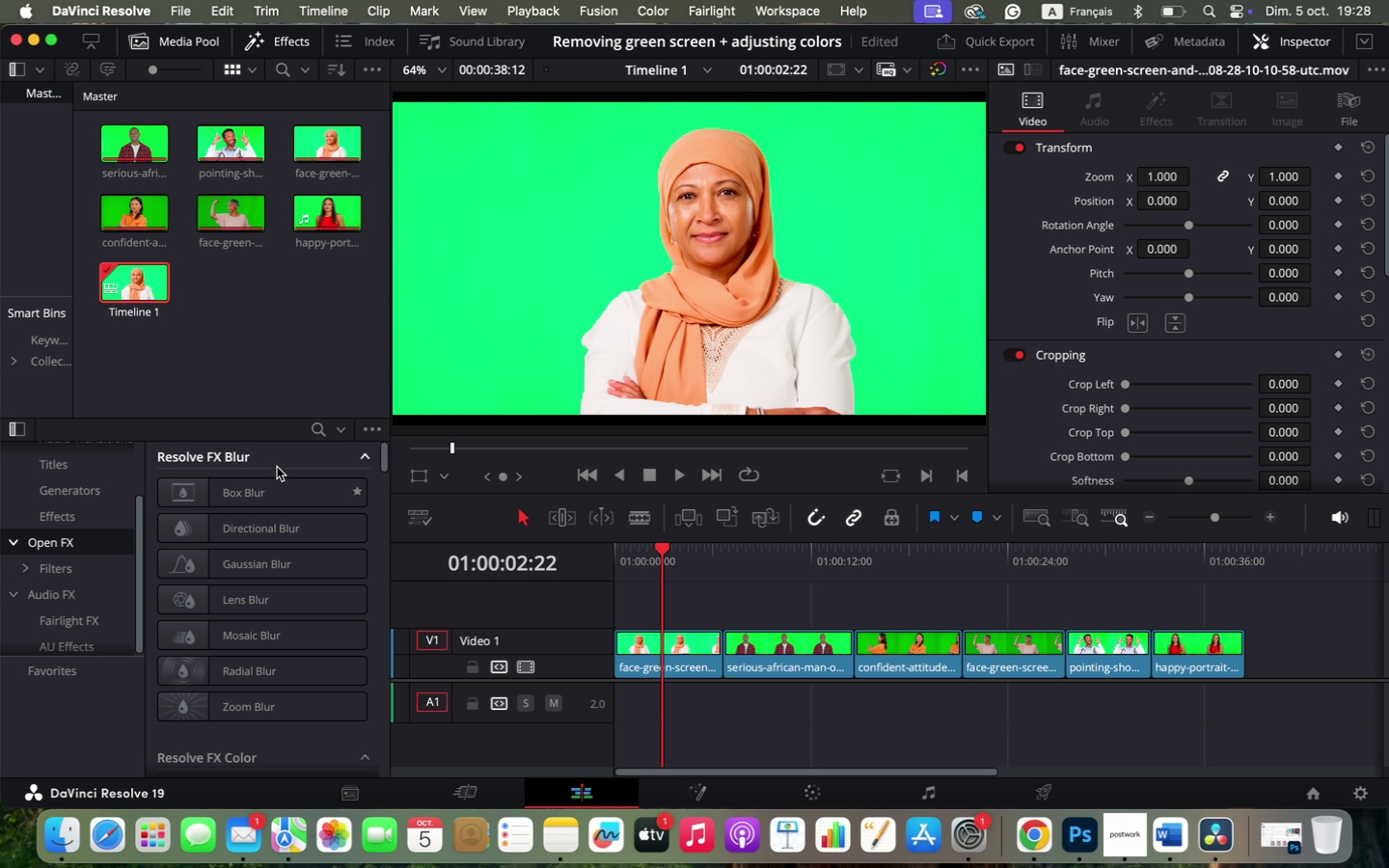 
left_click([316, 432])
 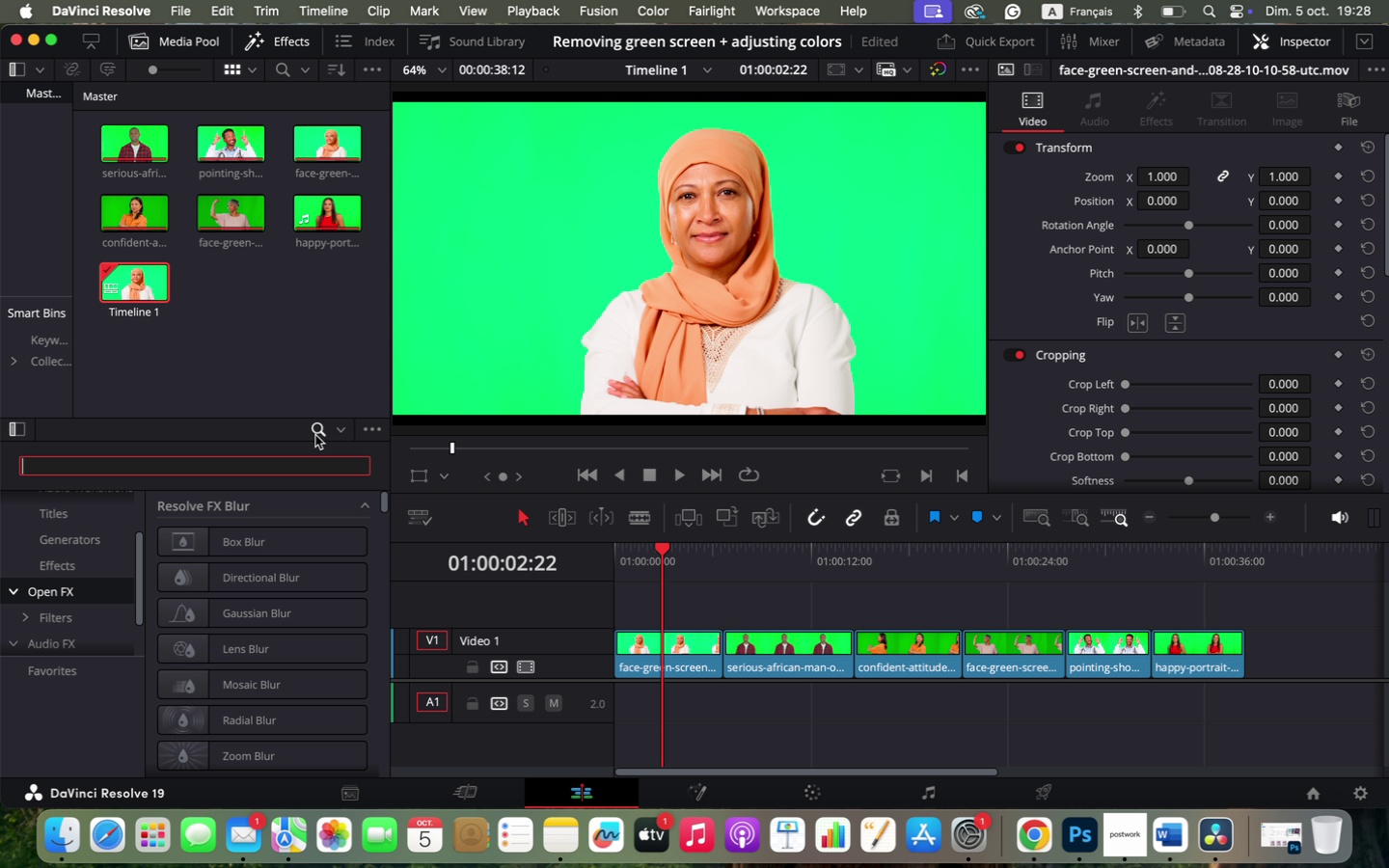 
type(soli)
 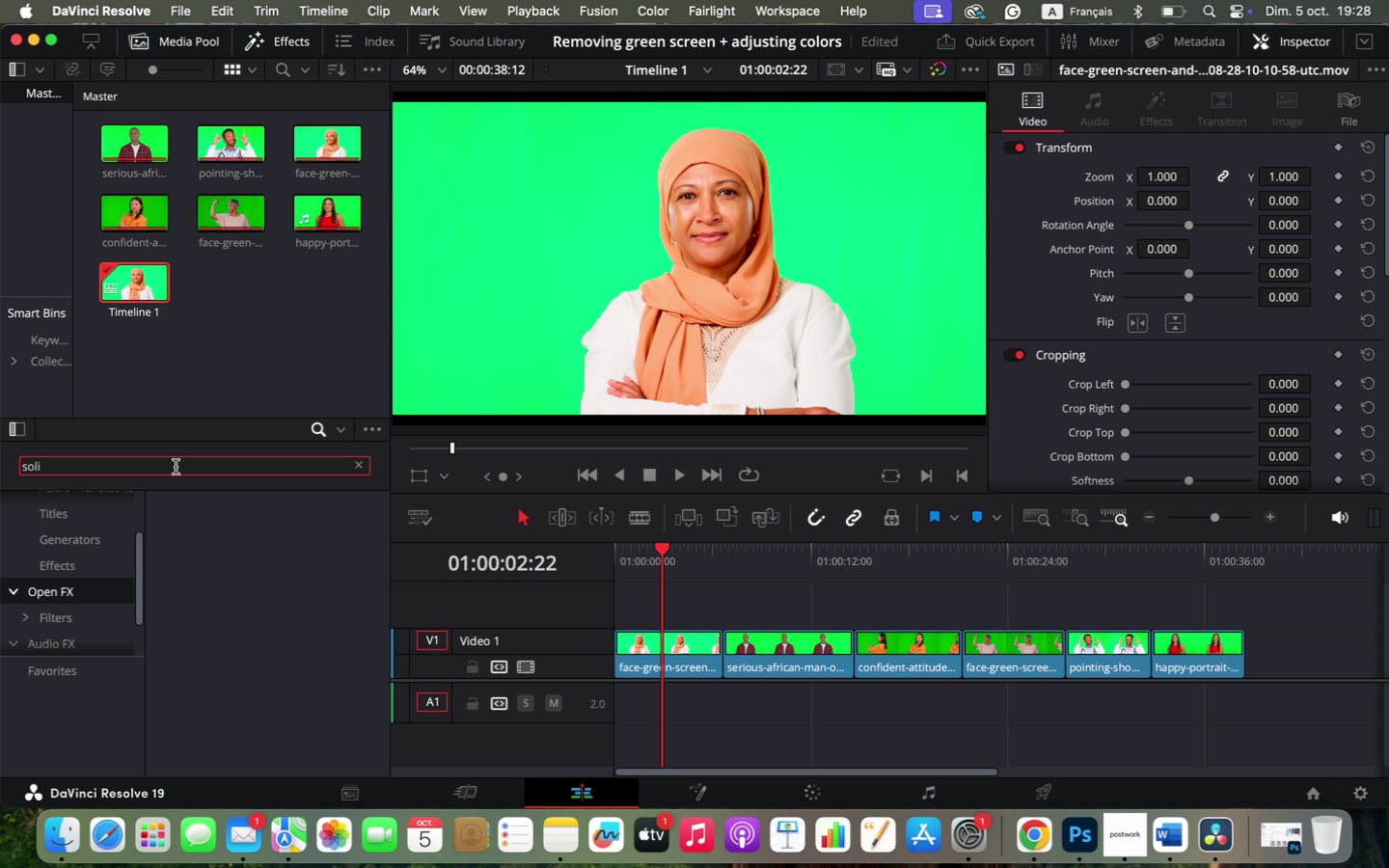 
scroll: coordinate [108, 578], scroll_direction: up, amount: 7.0
 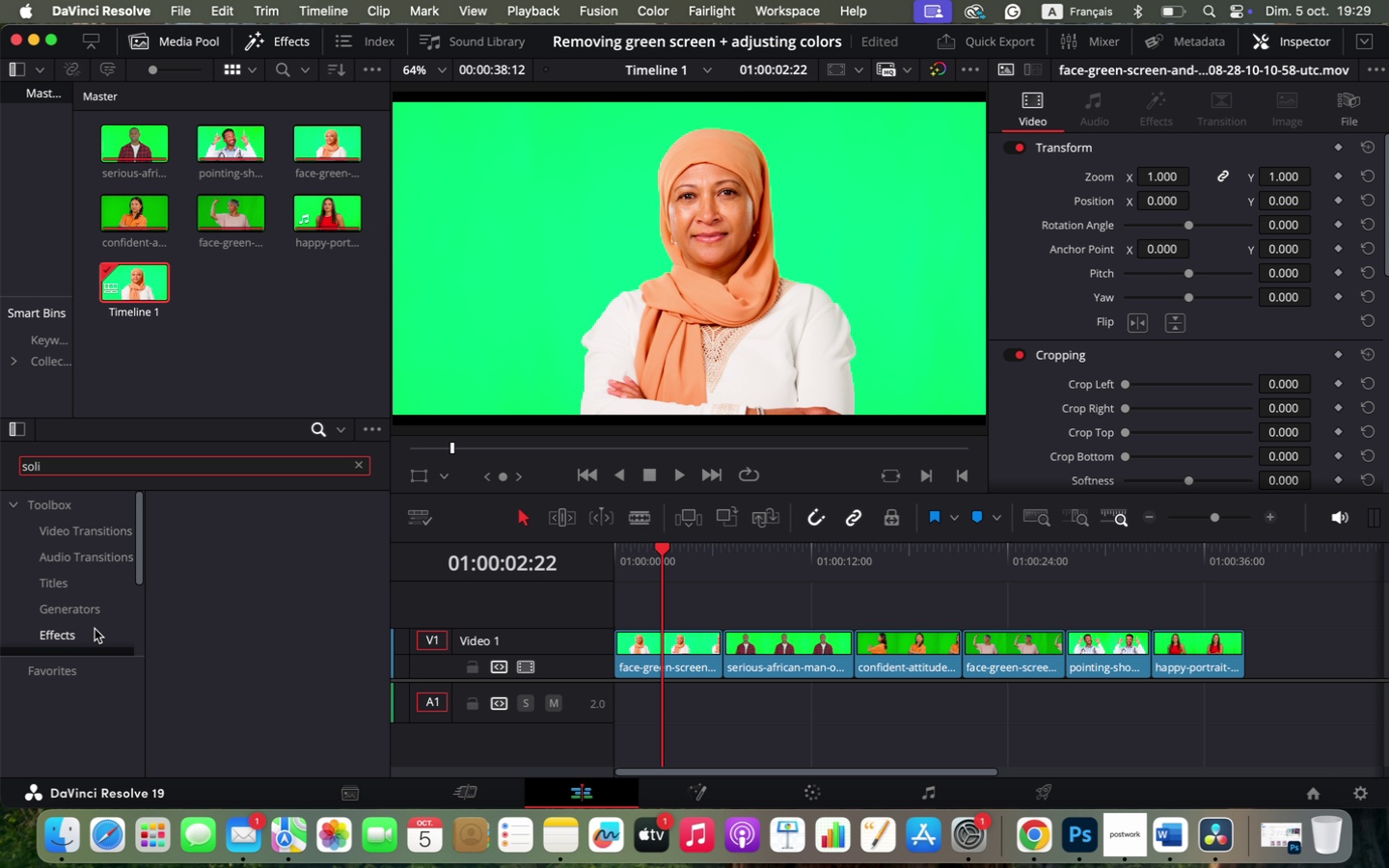 
left_click([95, 631])
 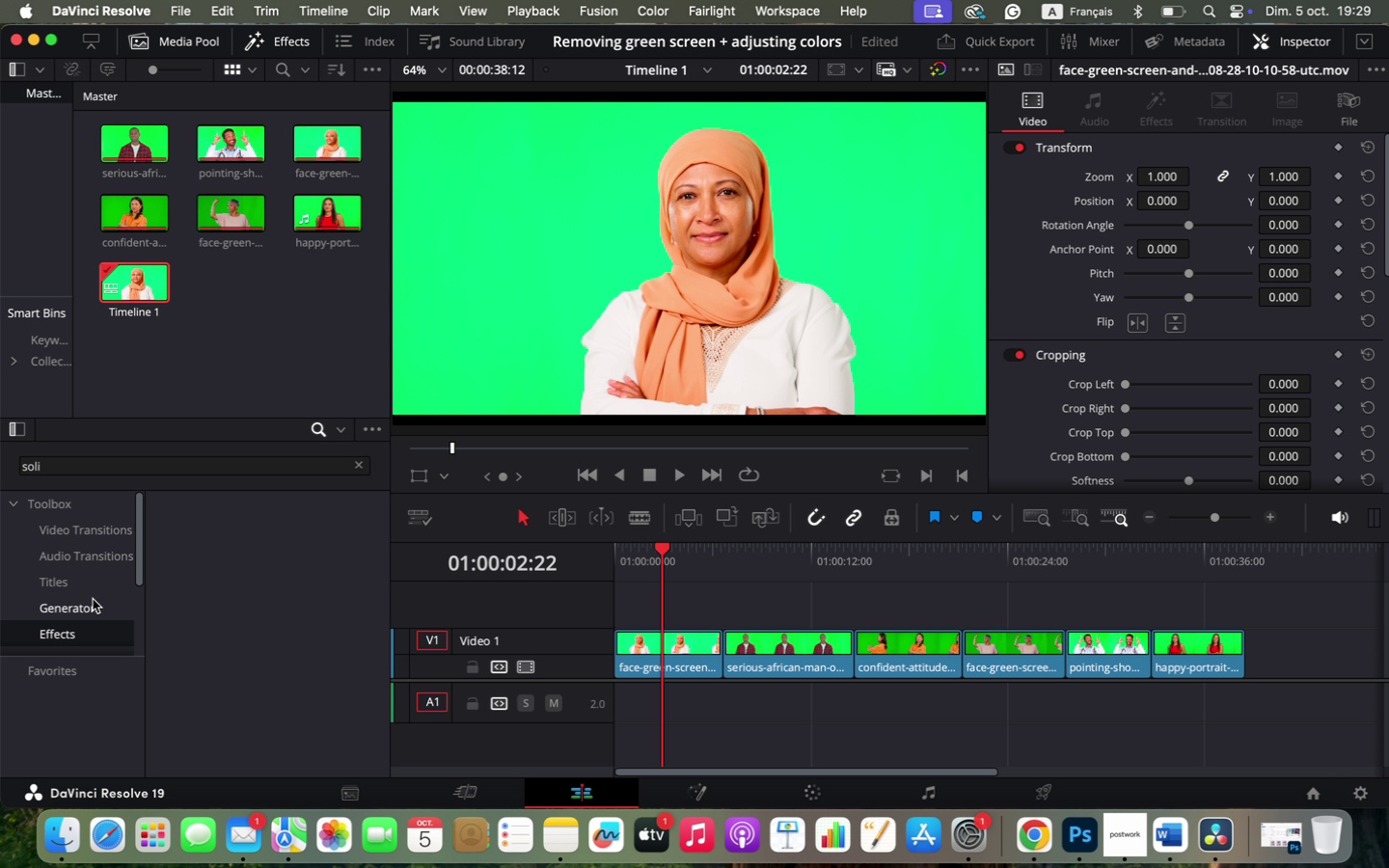 
left_click([93, 599])
 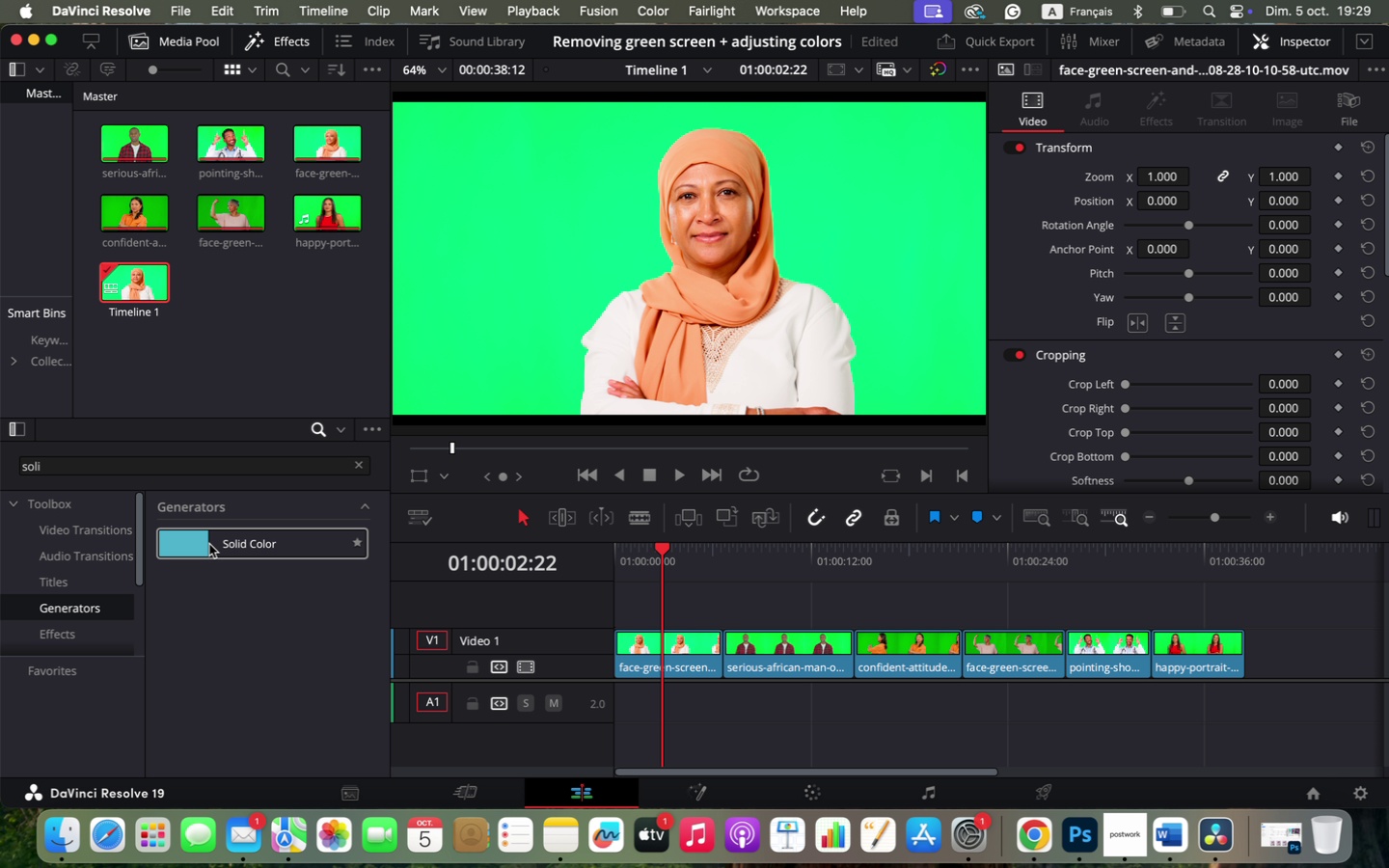 
left_click_drag(start_coordinate=[209, 544], to_coordinate=[624, 615])
 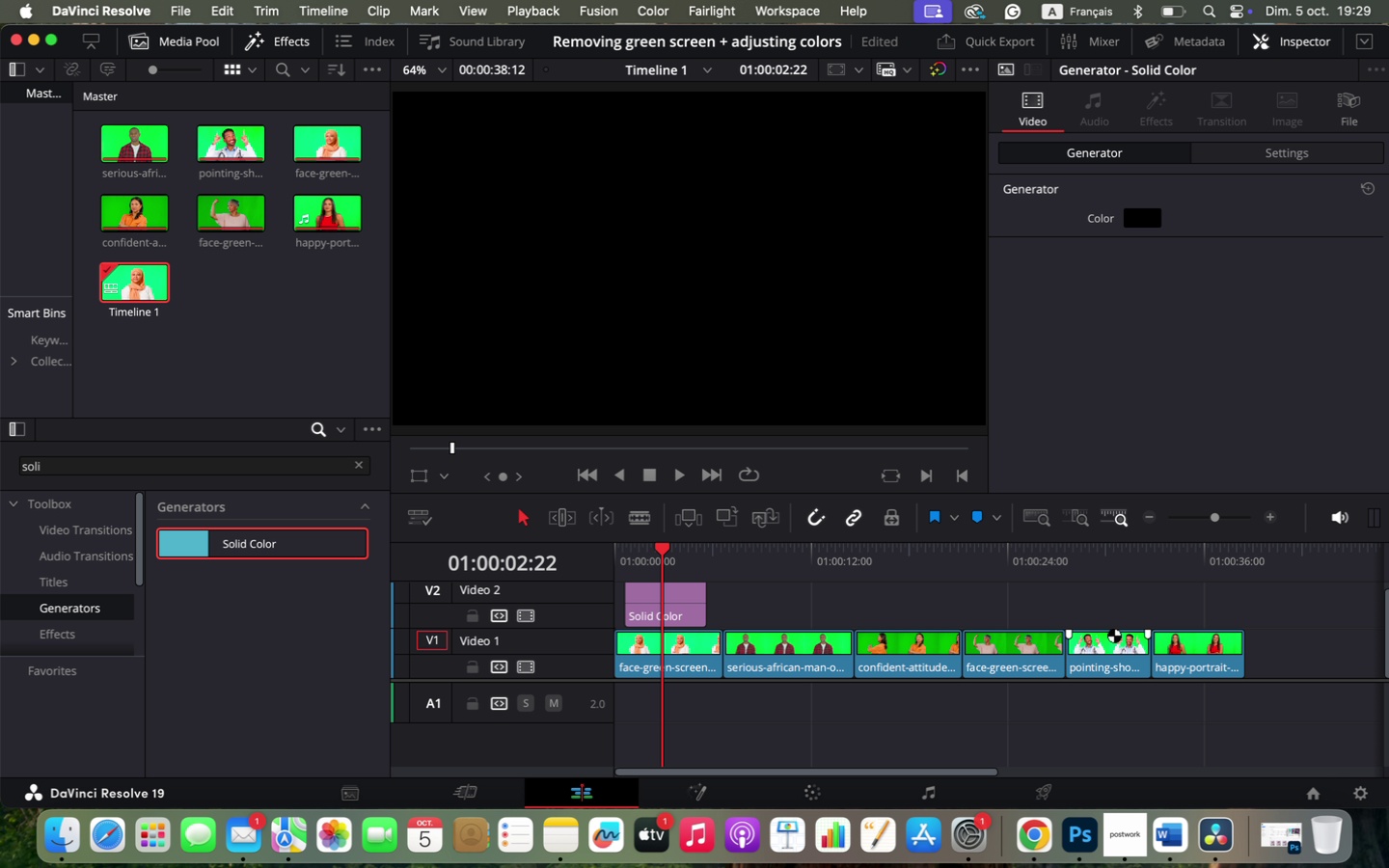 
left_click_drag(start_coordinate=[1275, 641], to_coordinate=[696, 646])
 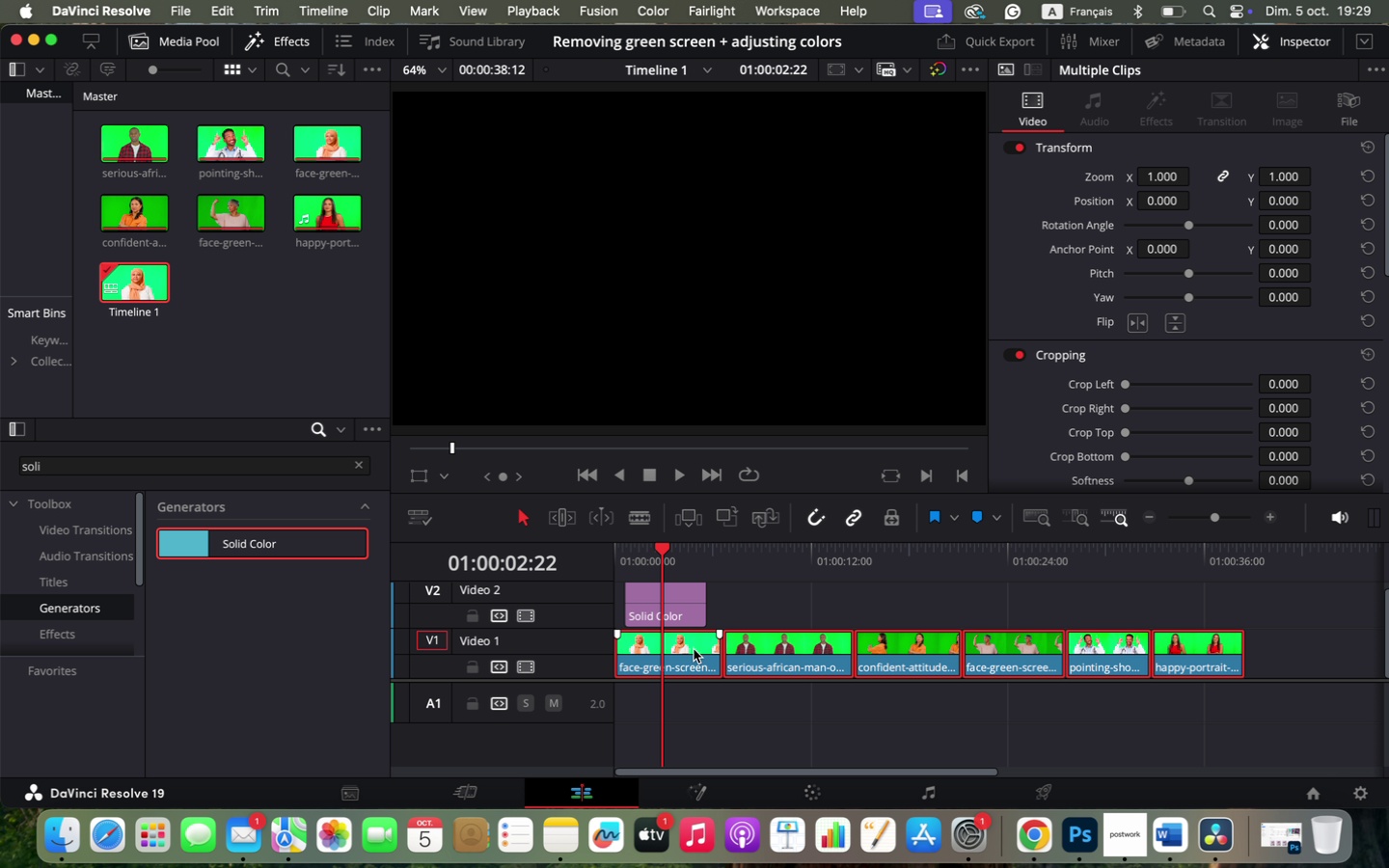 
left_click_drag(start_coordinate=[694, 649], to_coordinate=[748, 610])
 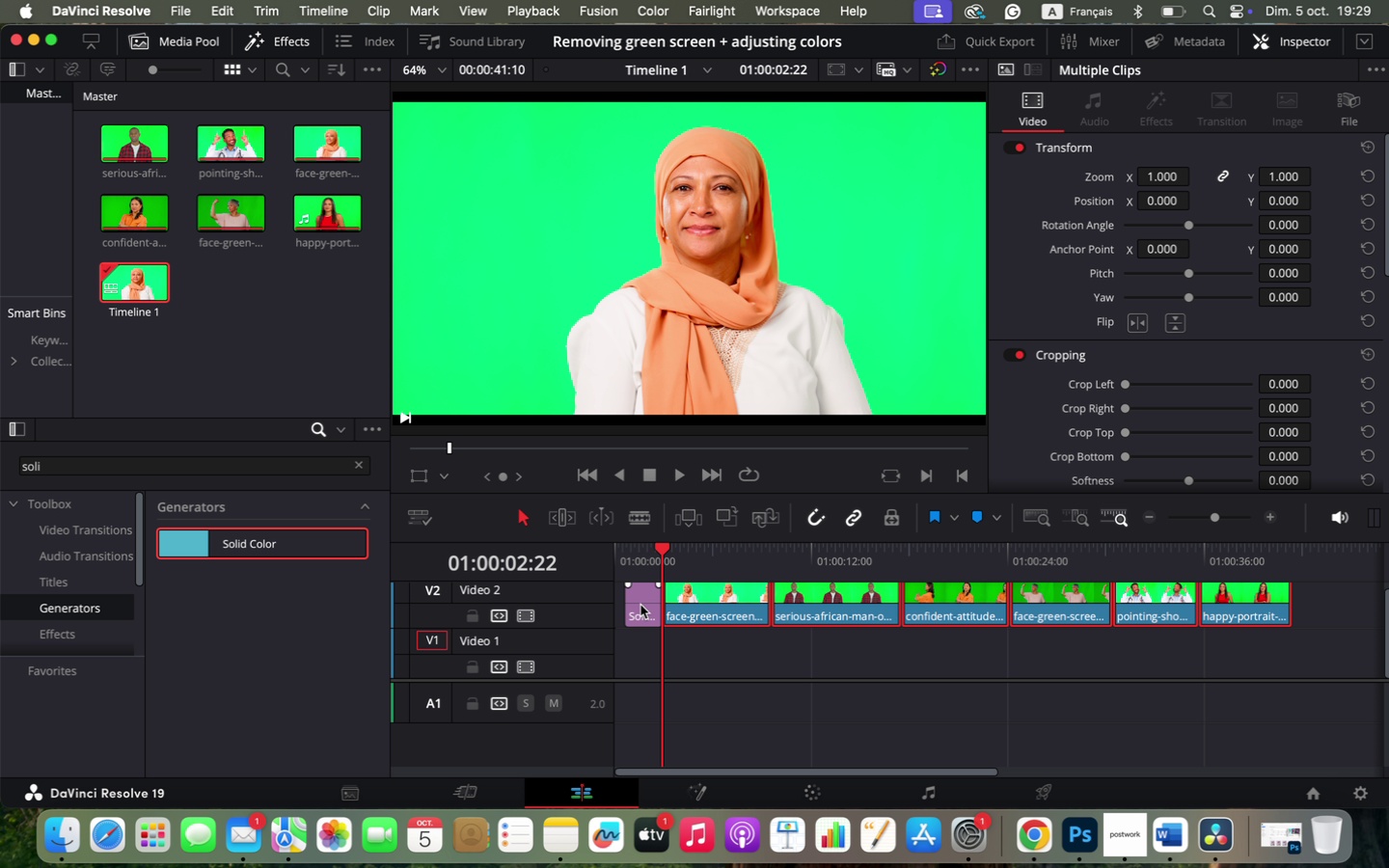 
left_click_drag(start_coordinate=[640, 605], to_coordinate=[638, 655])
 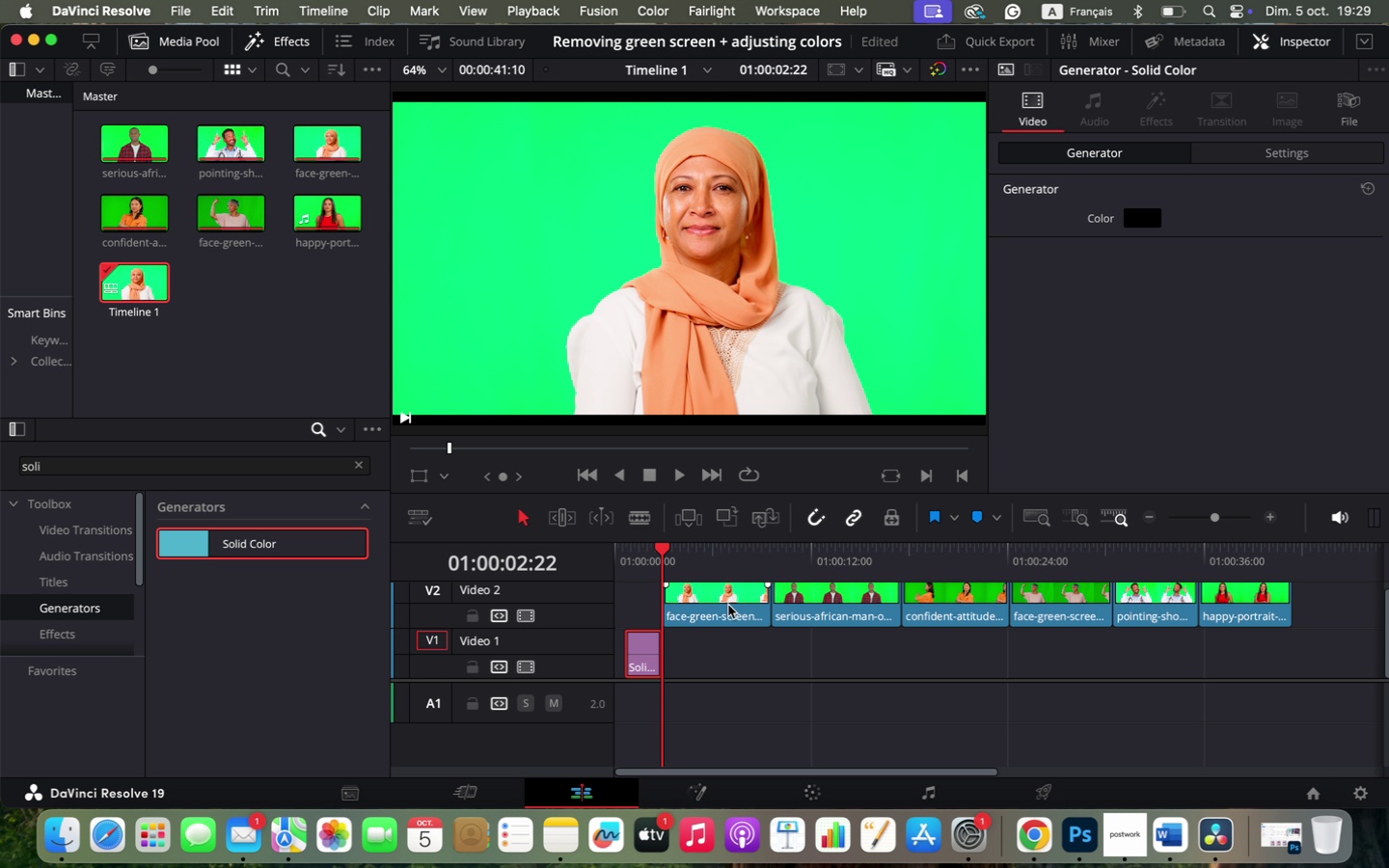 
left_click_drag(start_coordinate=[728, 605], to_coordinate=[732, 610])
 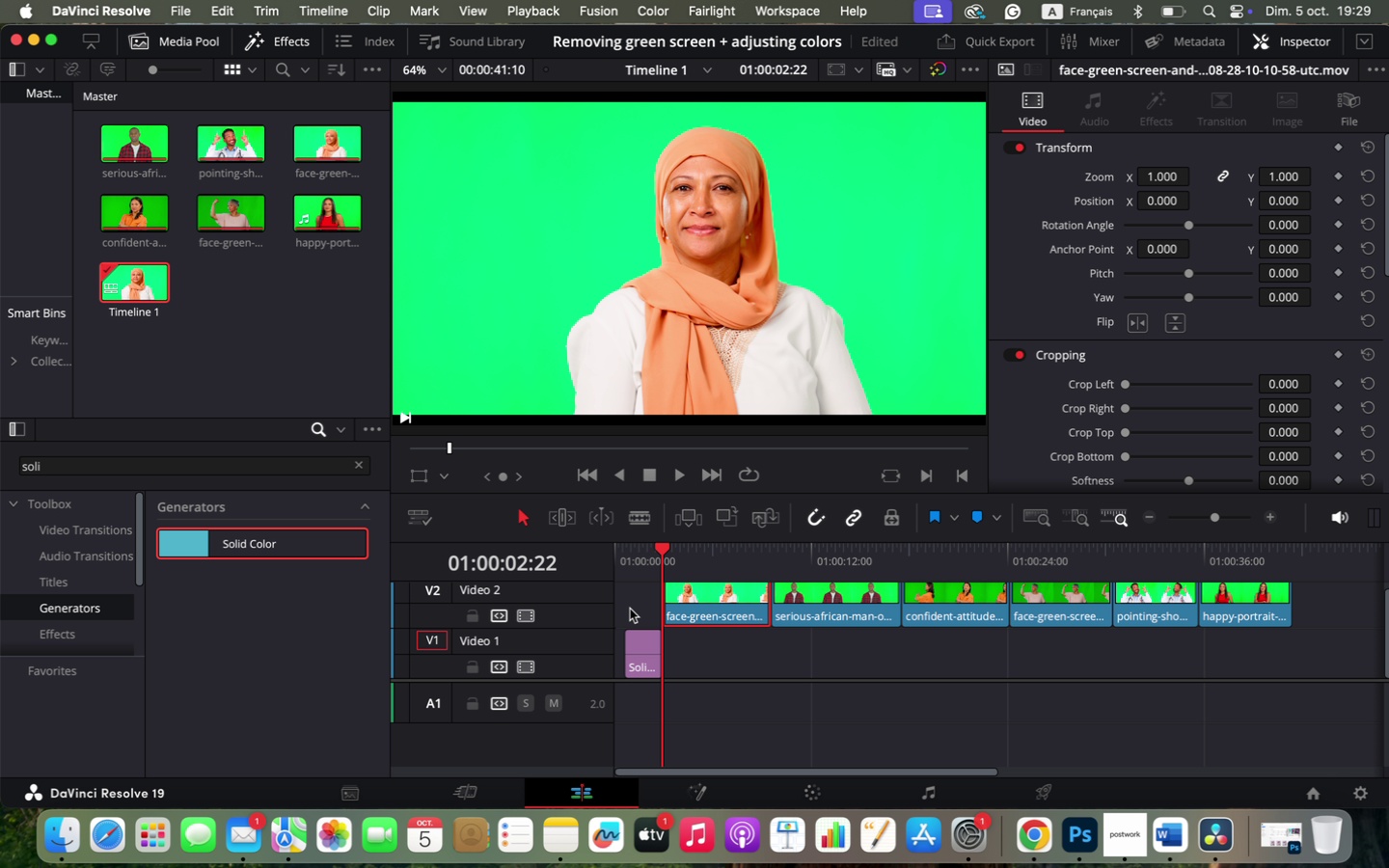 
key(Meta+W)
 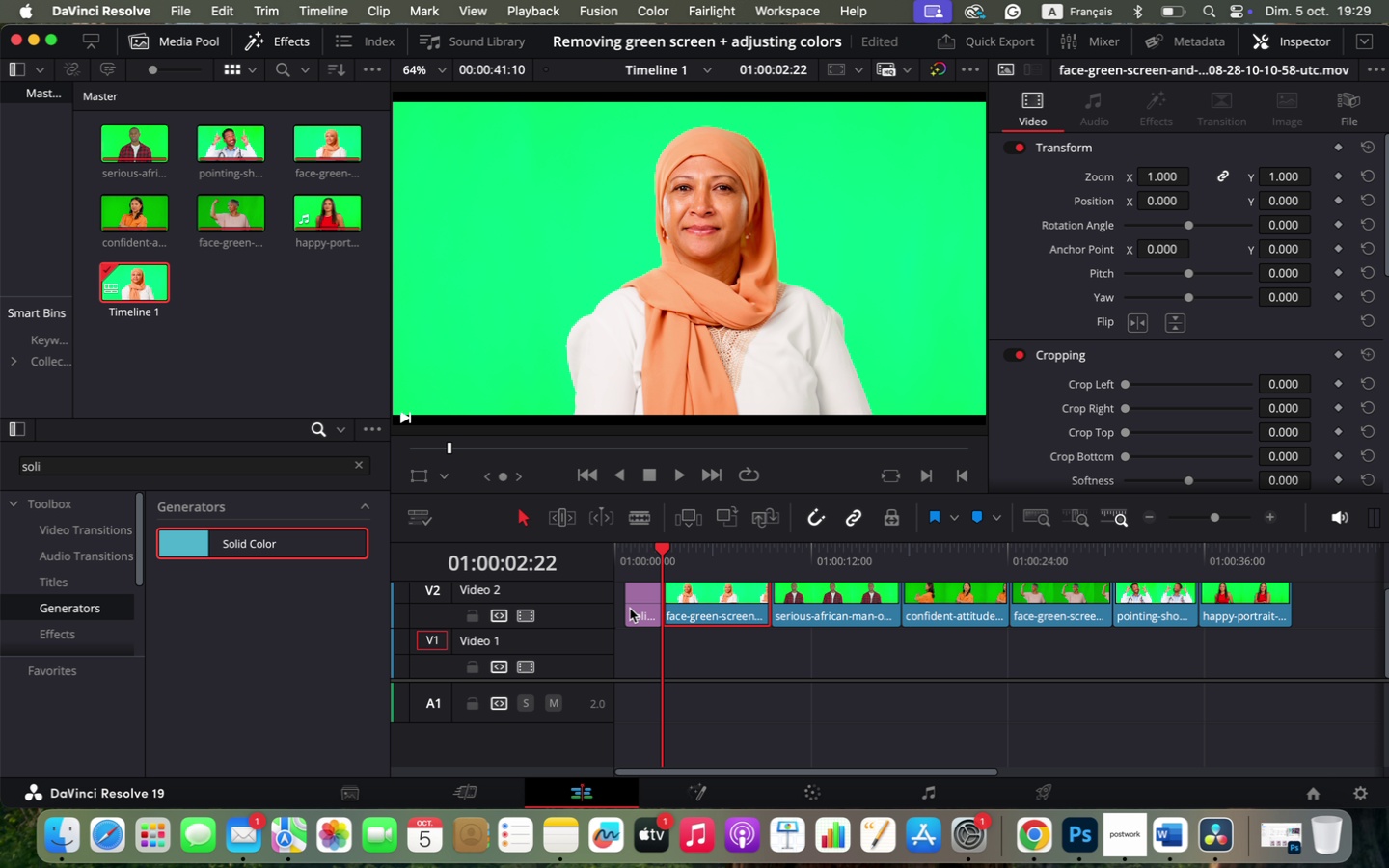 
left_click_drag(start_coordinate=[637, 598], to_coordinate=[631, 649])
 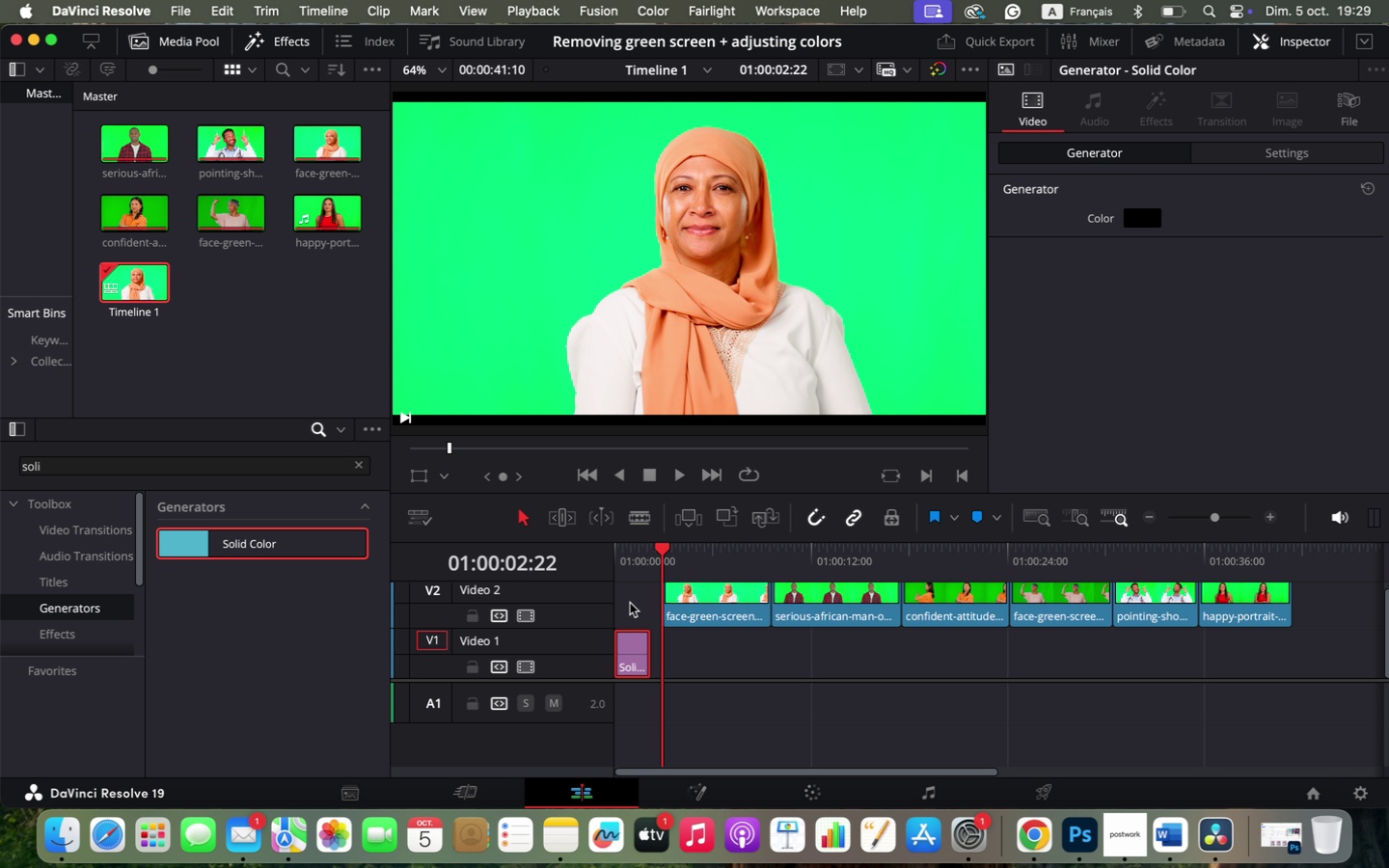 
left_click([630, 603])
 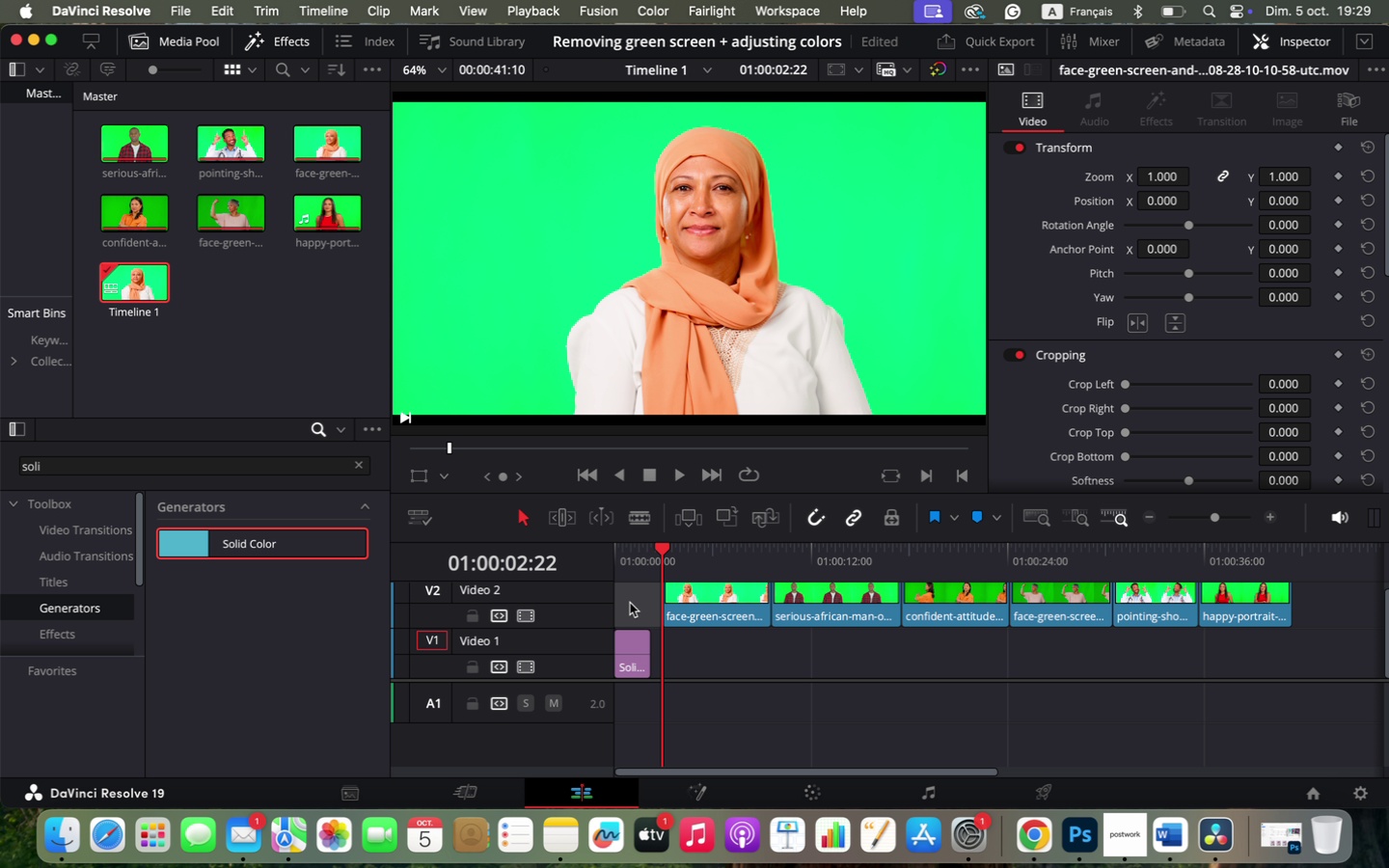 
key(Backspace)
 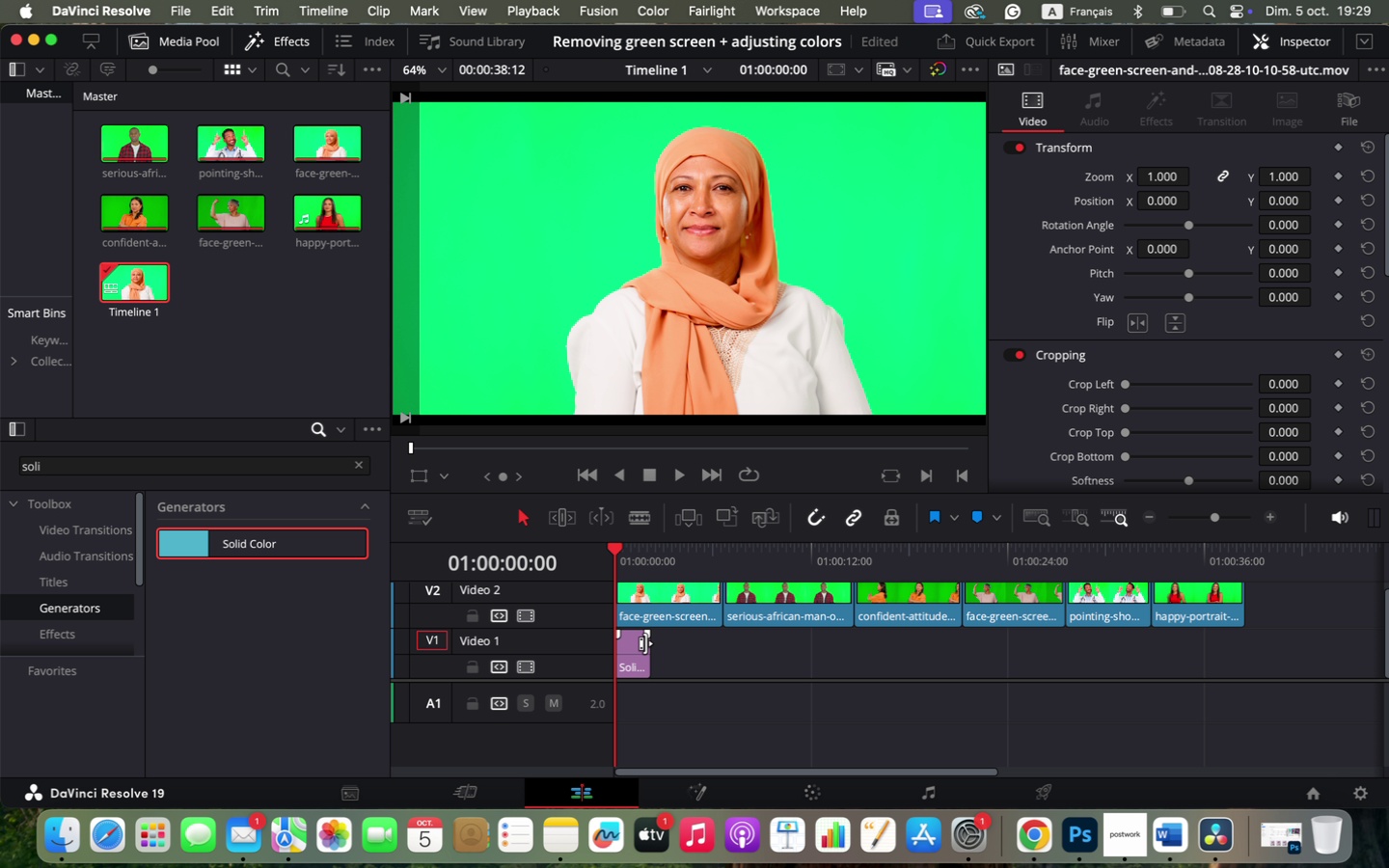 
left_click_drag(start_coordinate=[645, 643], to_coordinate=[1236, 665])
 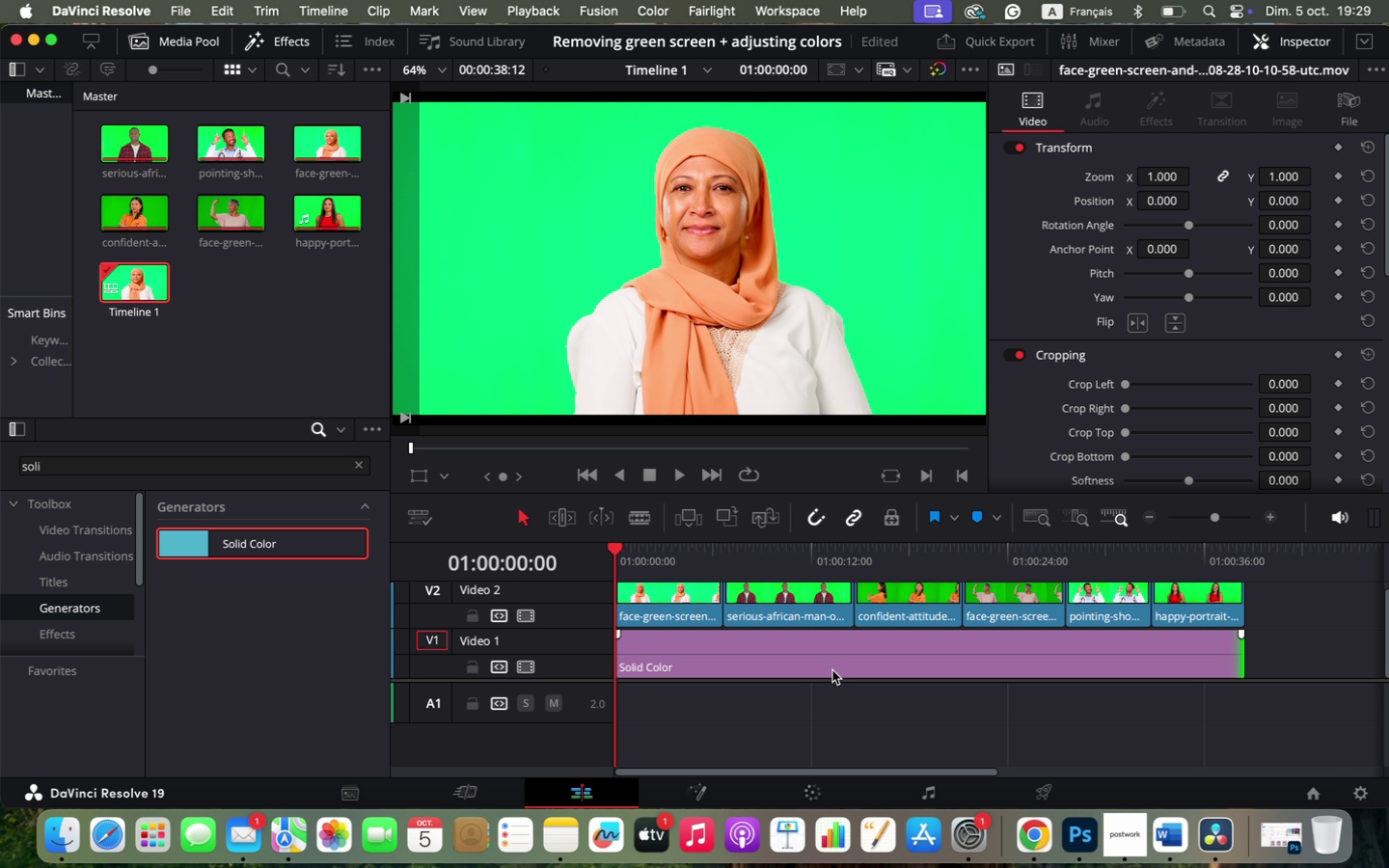 
left_click([832, 670])
 